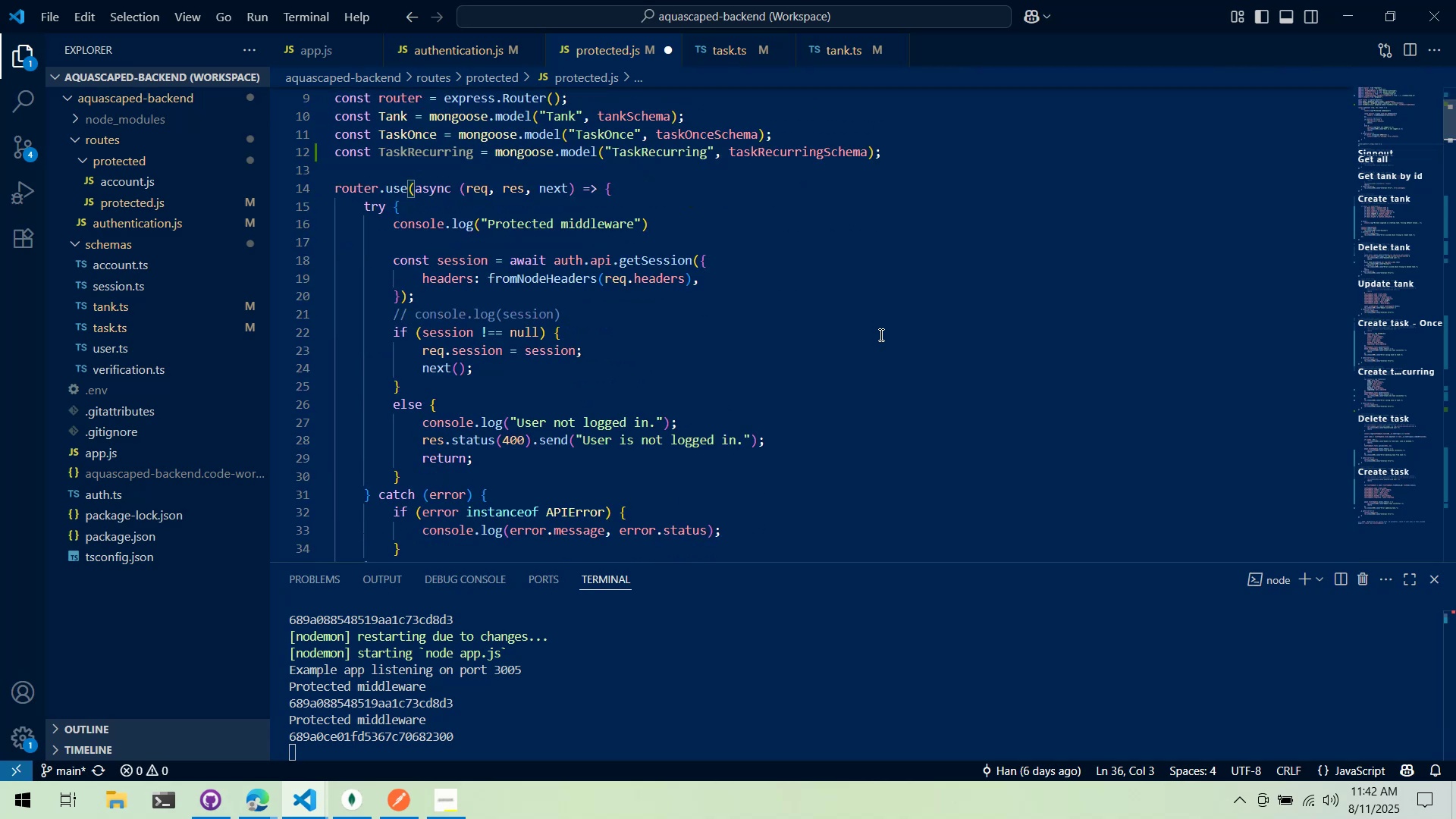 
scroll: coordinate [880, 334], scroll_direction: none, amount: 0.0
 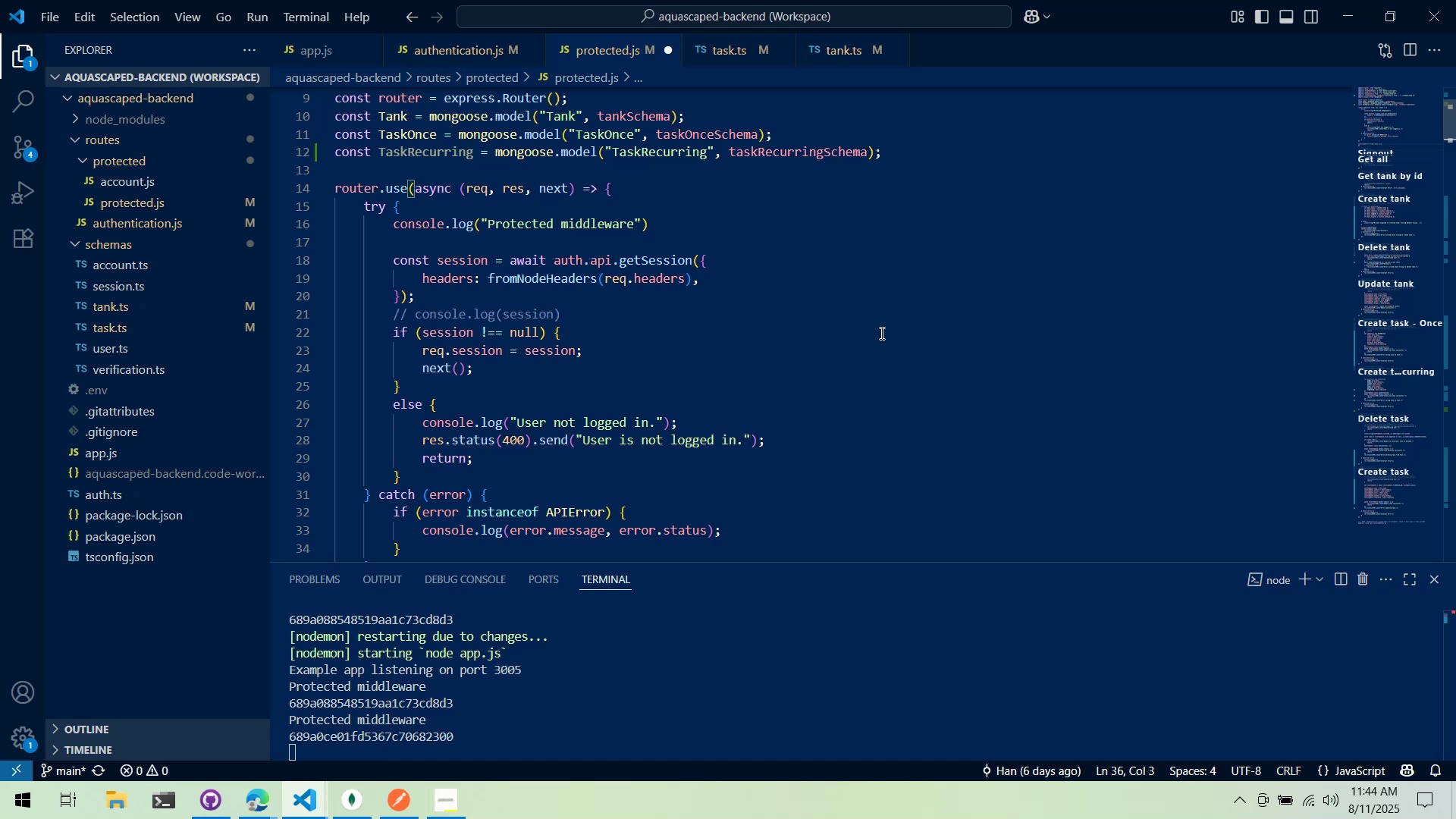 
wait(67.5)
 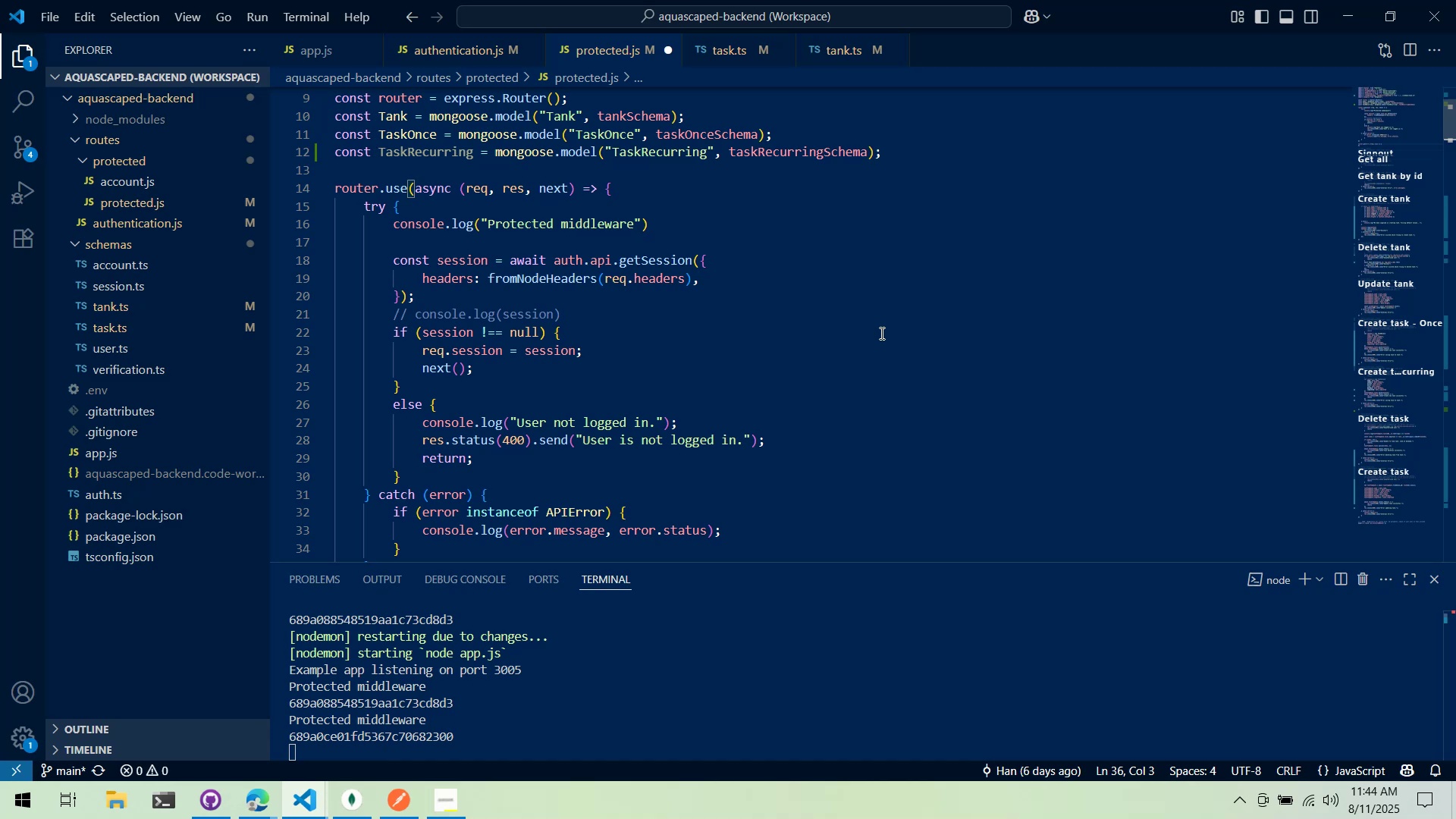 
scroll: coordinate [729, 402], scroll_direction: down, amount: 2.0
 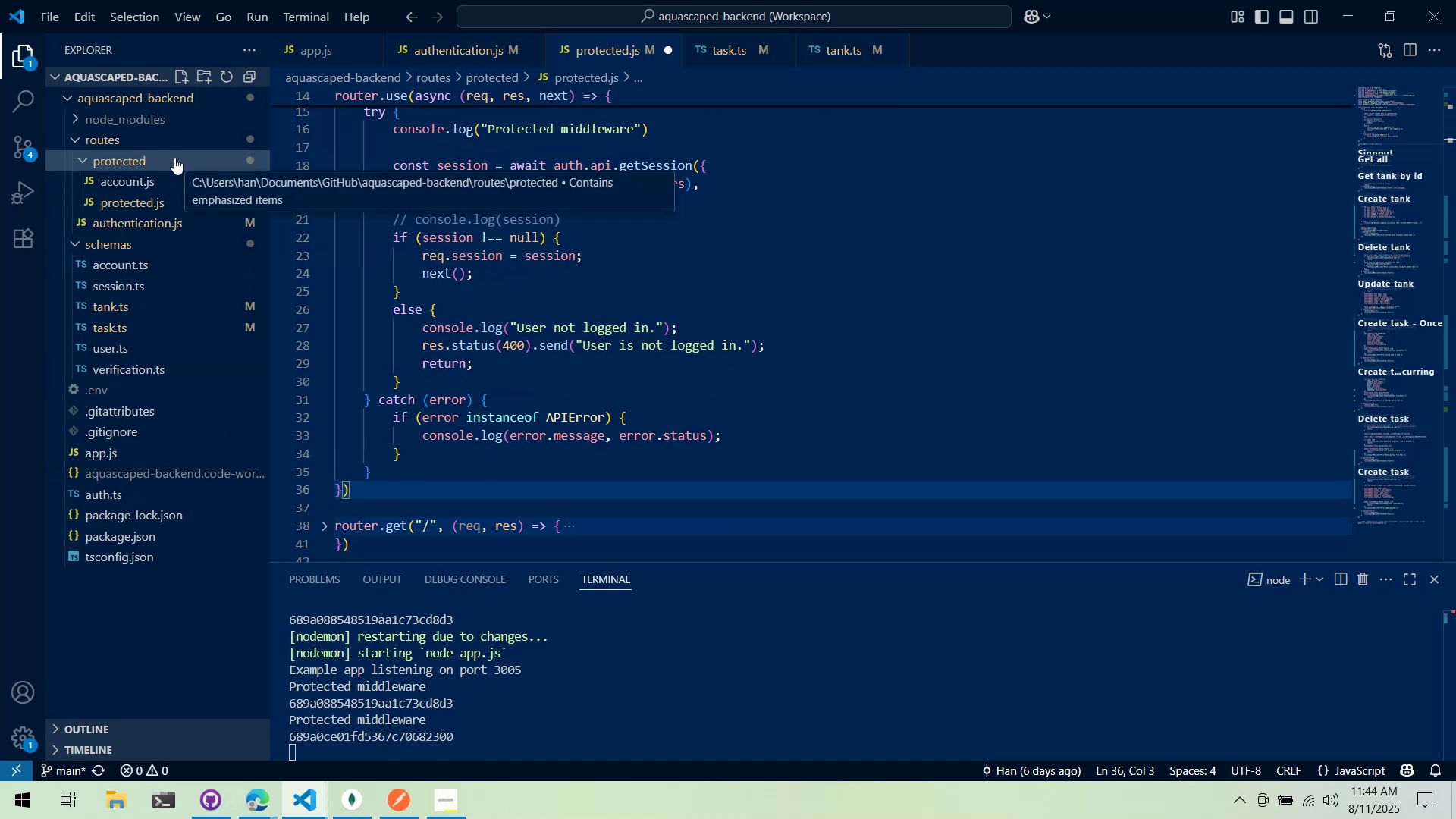 
wait(6.2)
 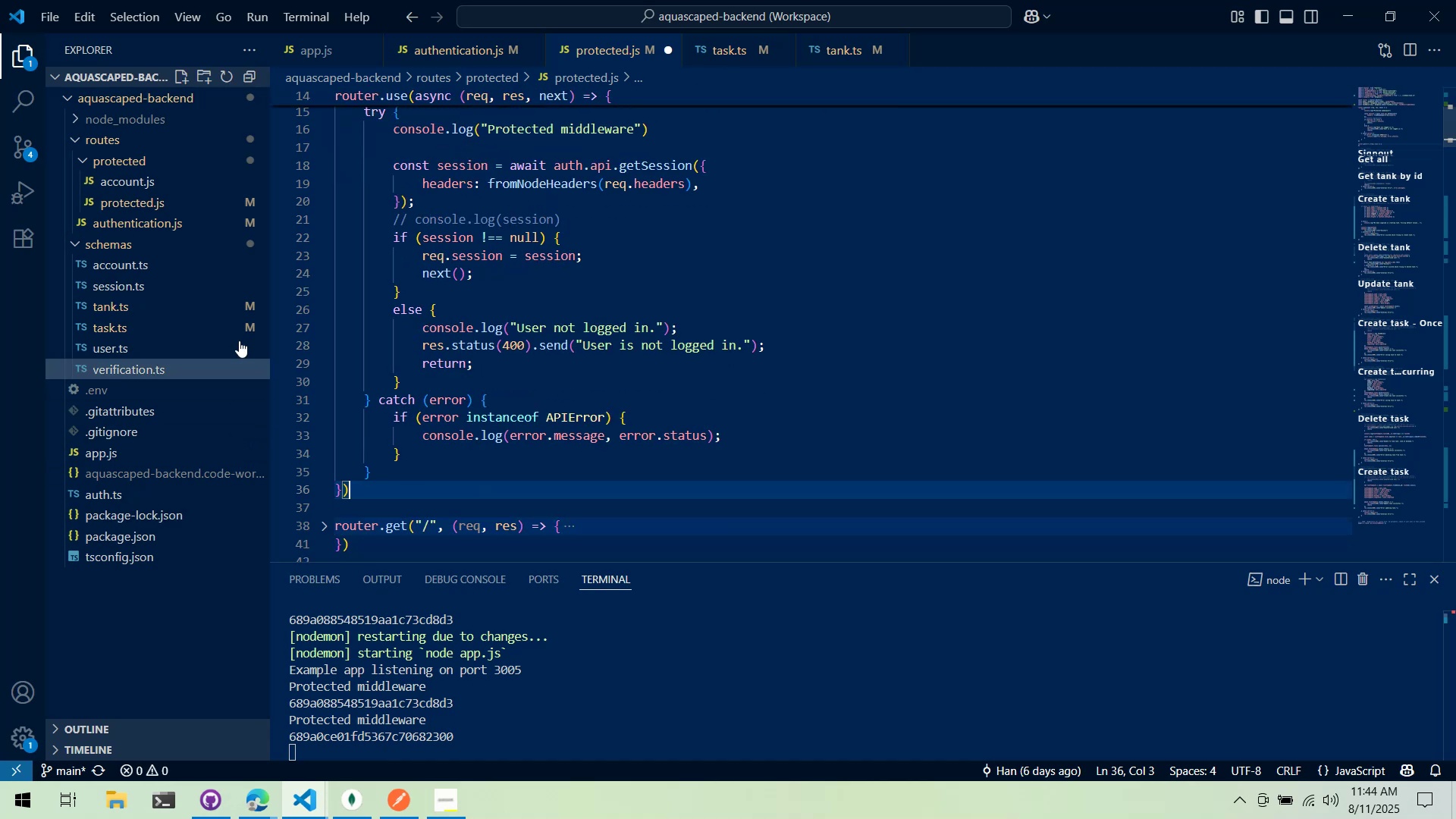 
left_click([174, 158])
 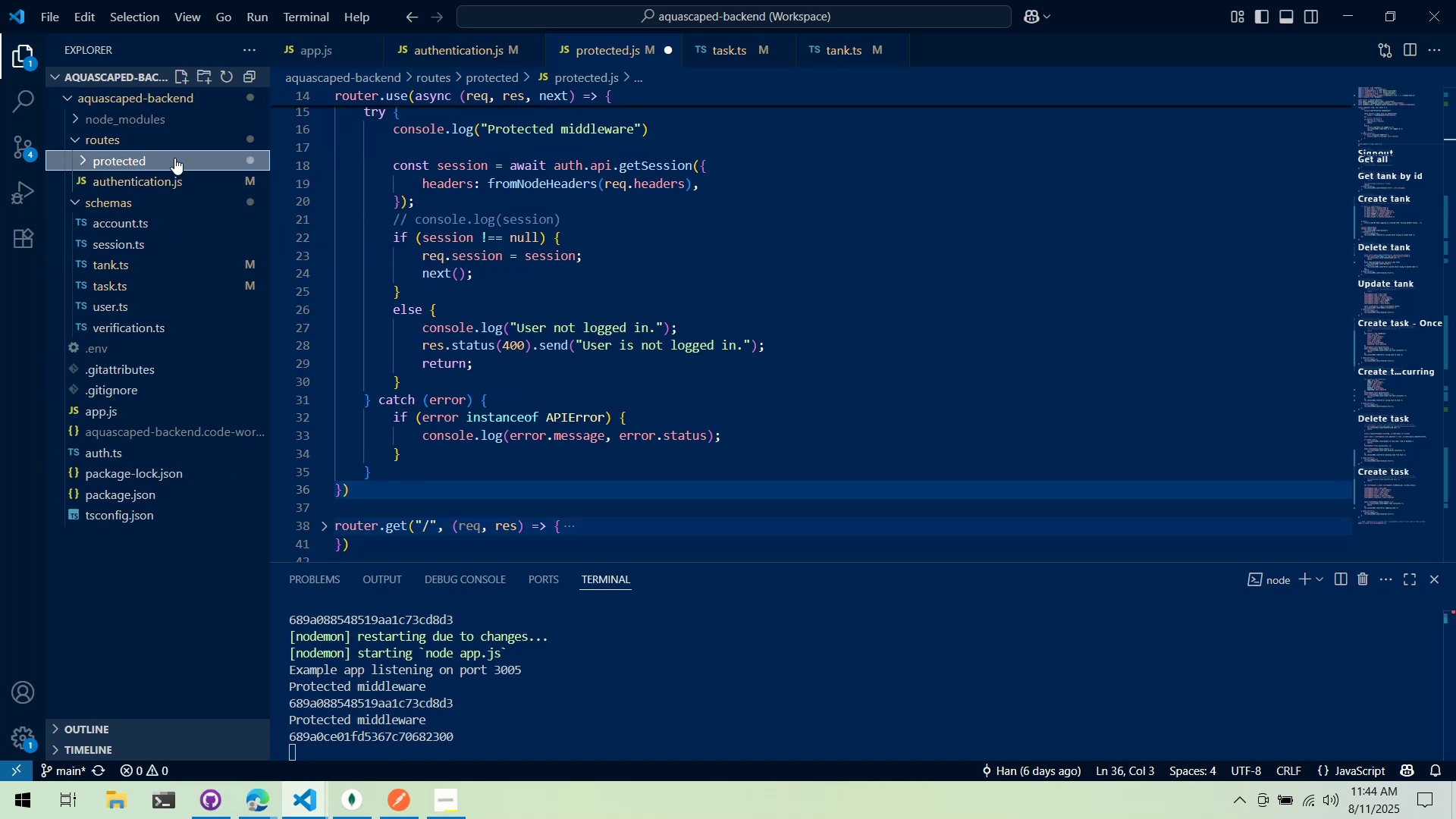 
double_click([174, 158])
 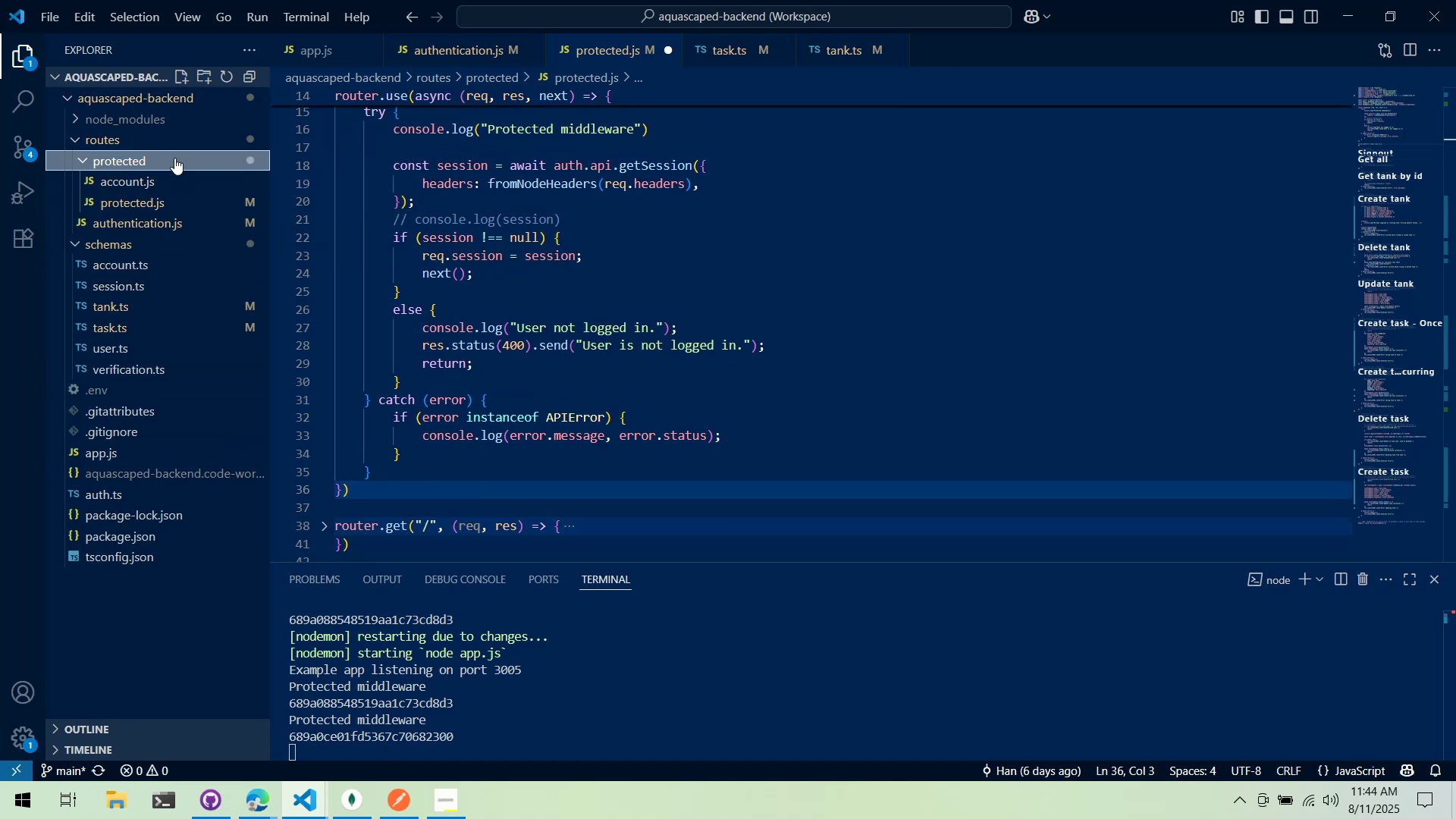 
right_click([174, 158])
 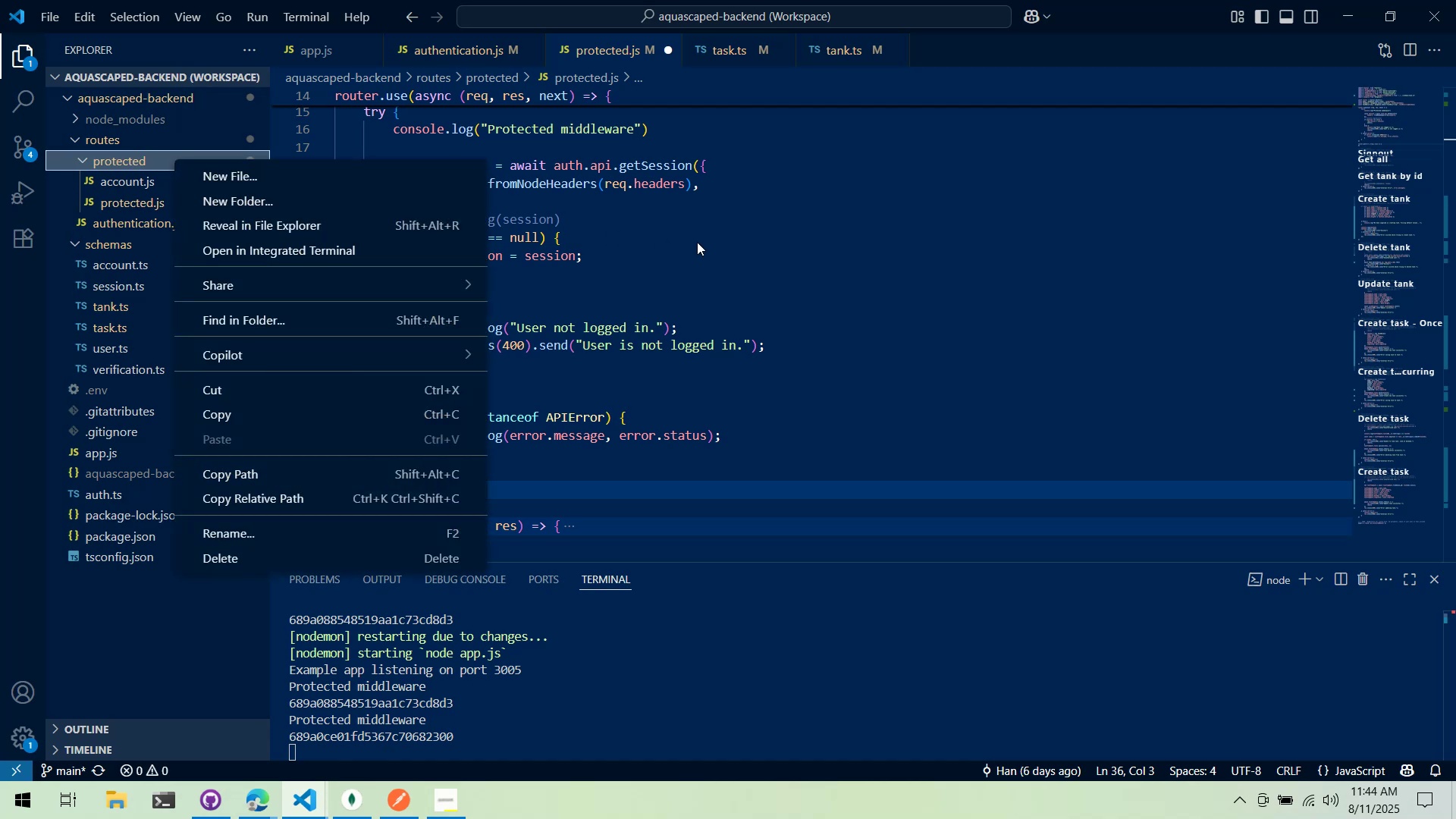 
left_click([697, 242])
 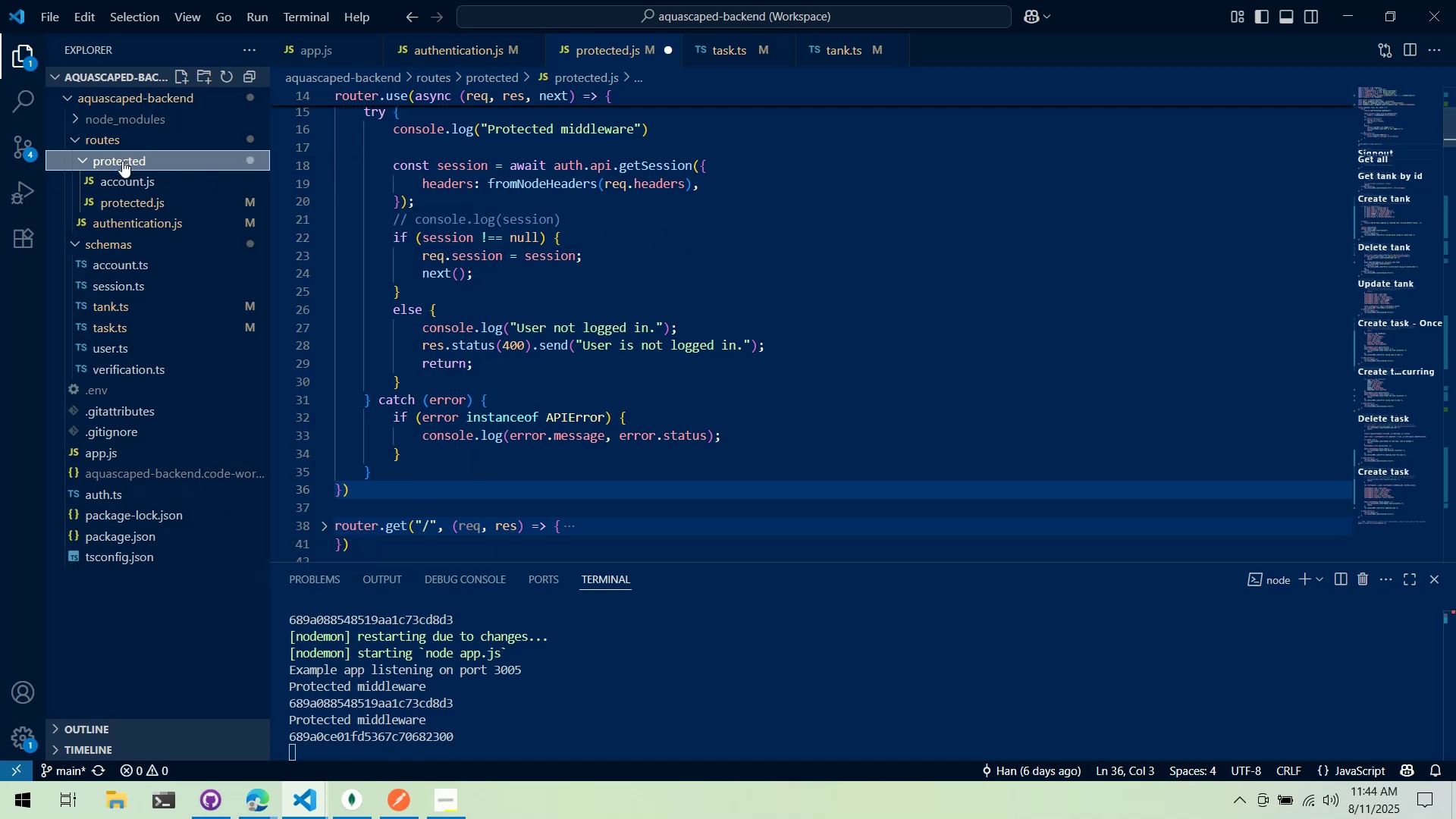 
right_click([122, 160])
 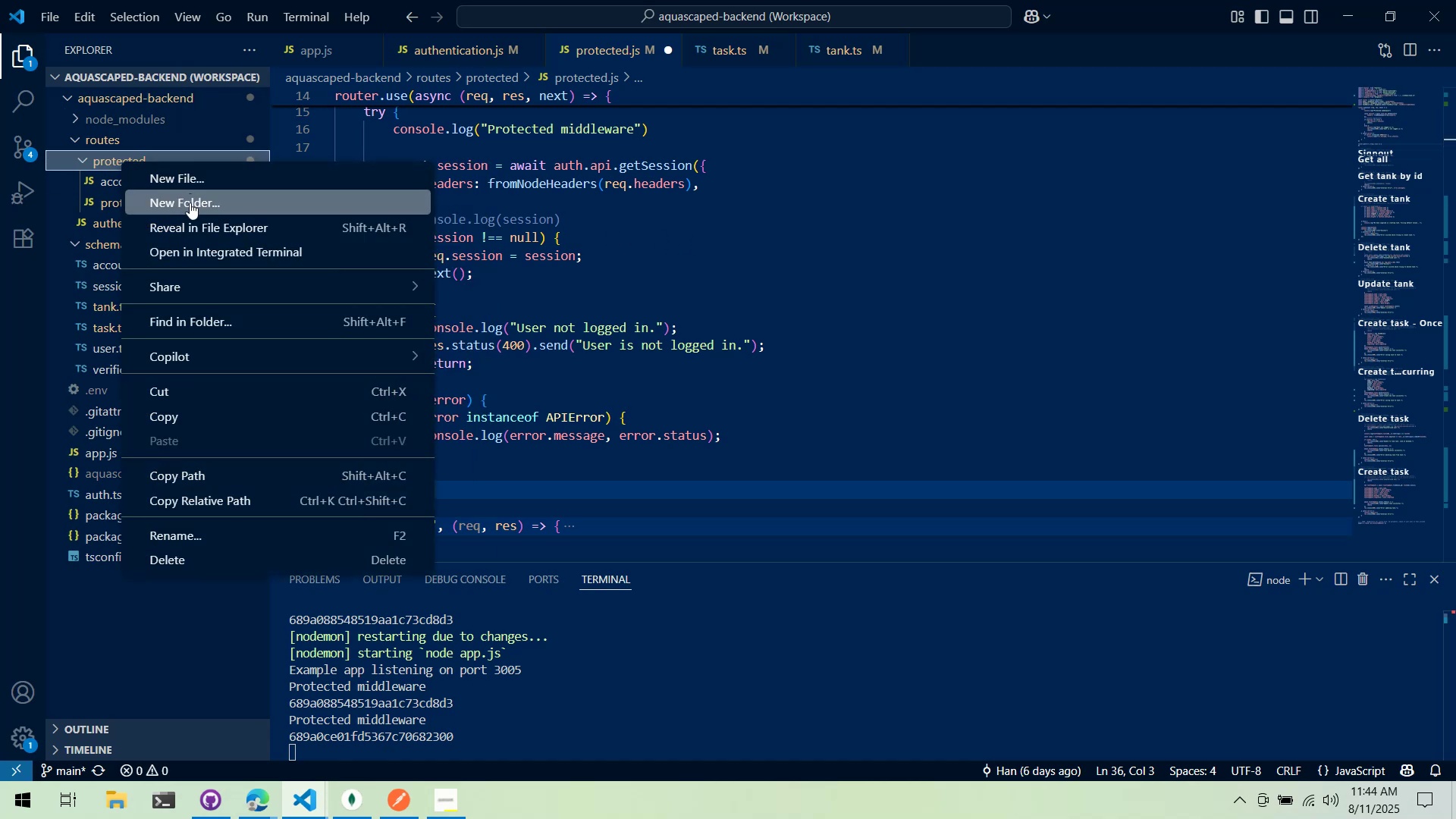 
left_click([190, 202])
 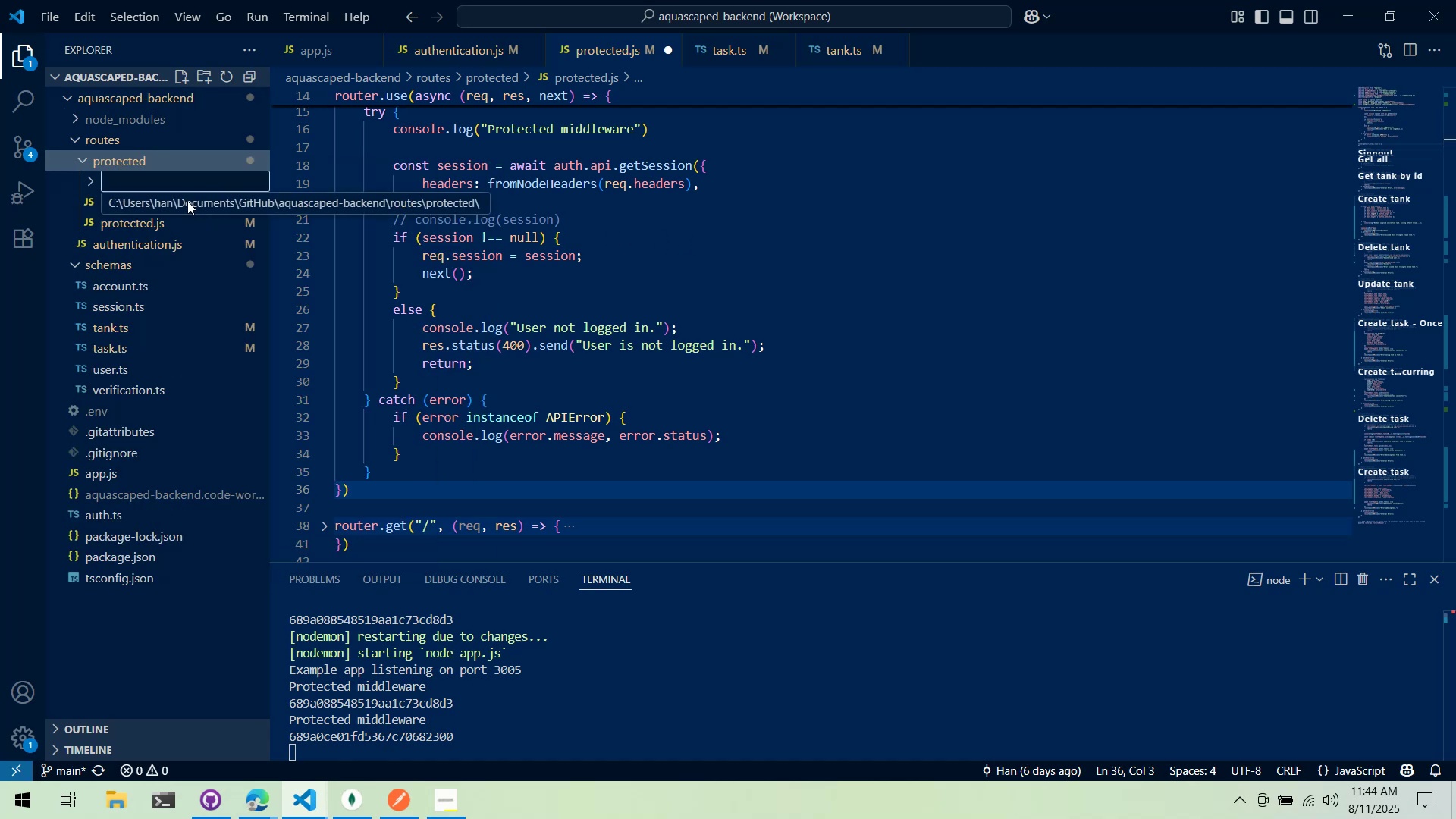 
type(tank)
key(Backspace)
type(ks)
 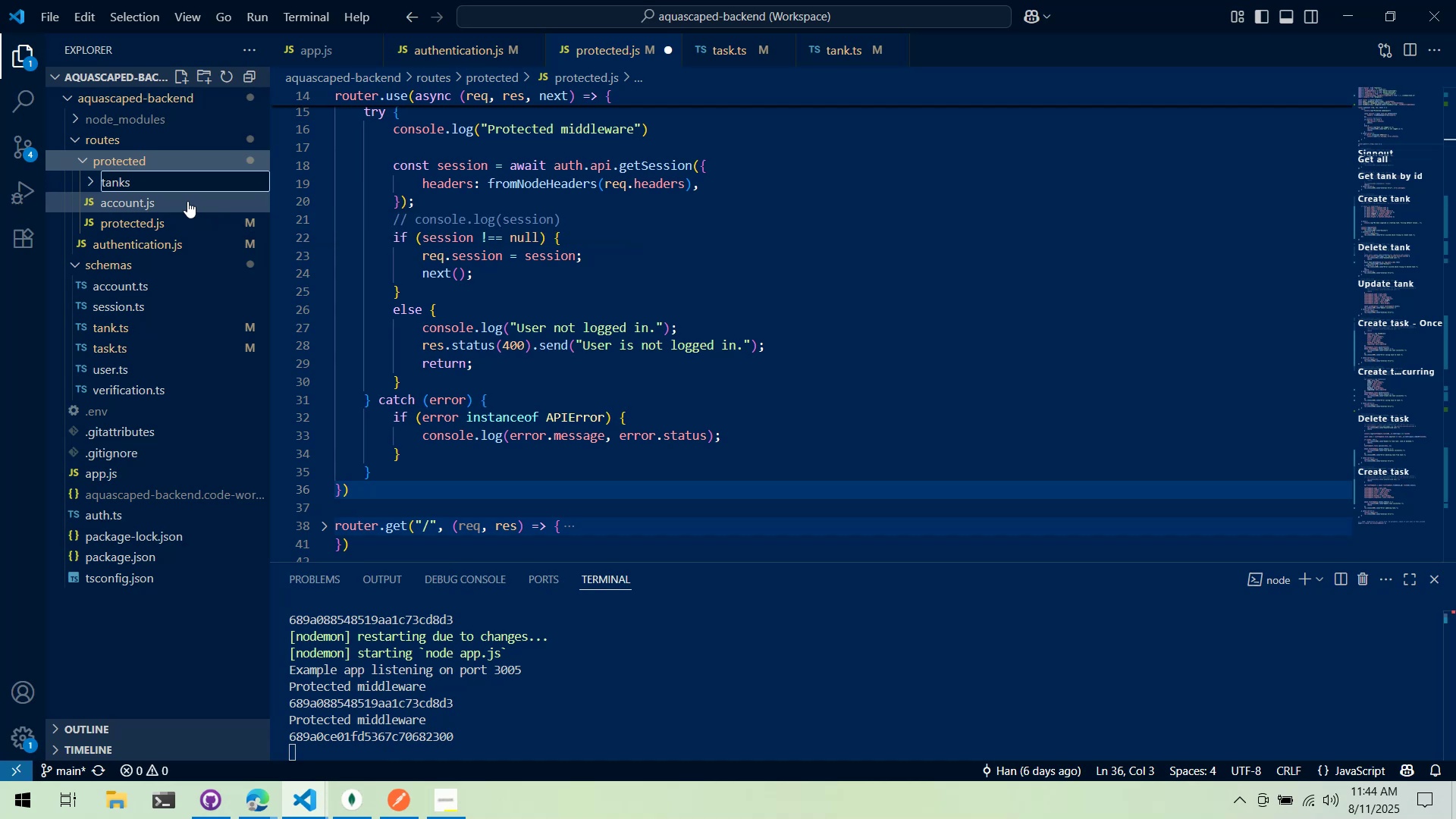 
key(Enter)
 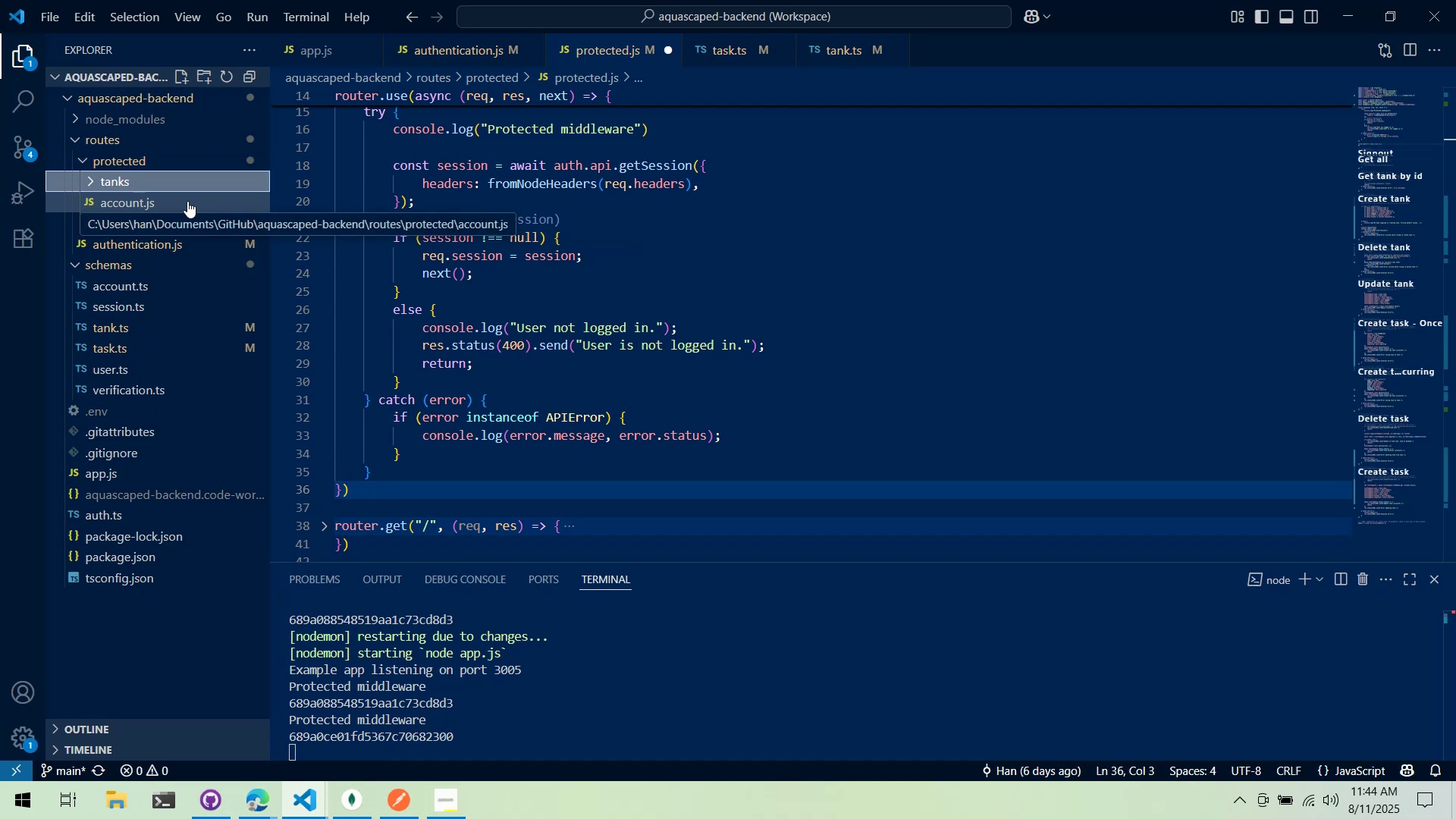 
right_click([155, 176])
 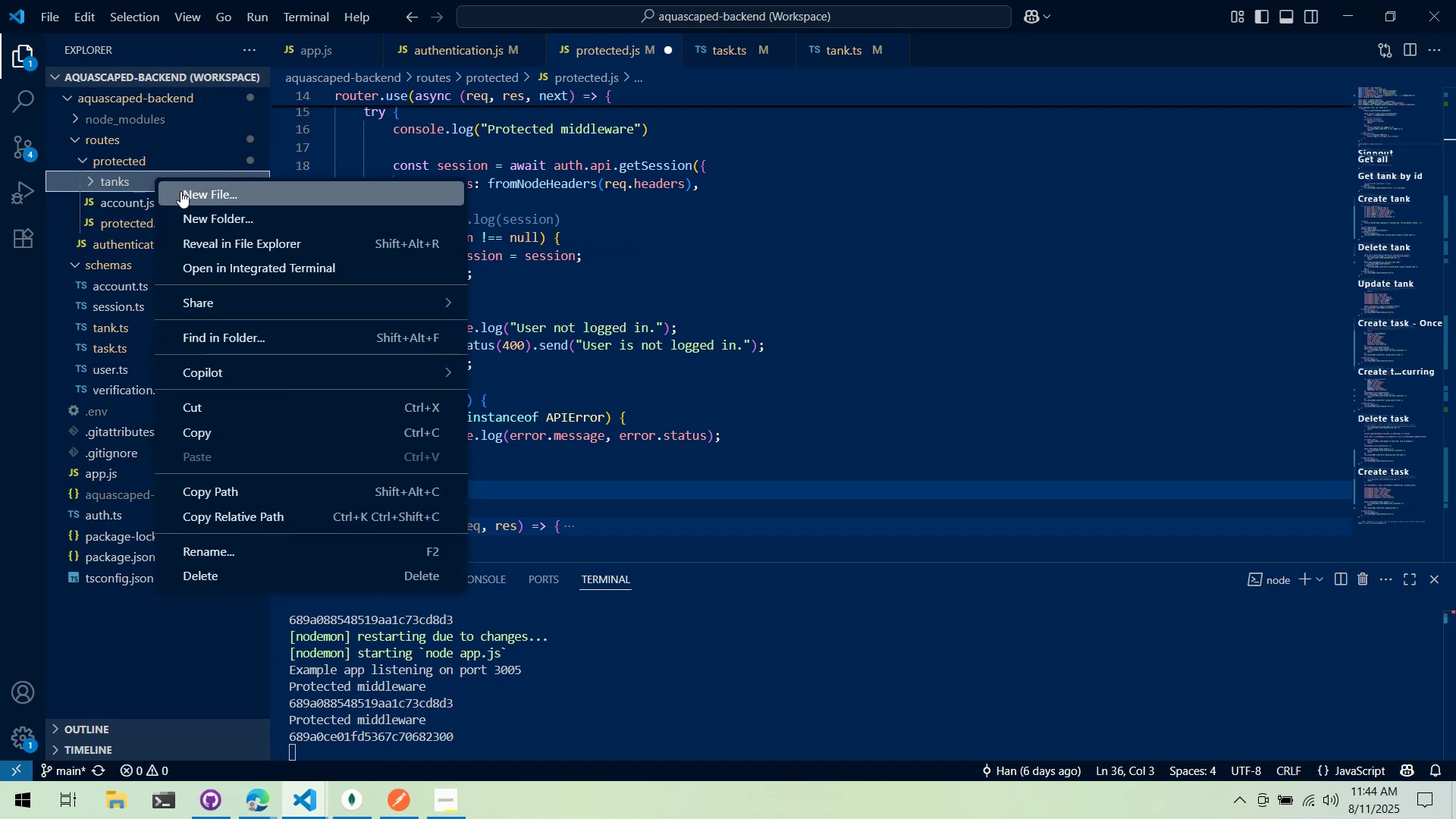 
left_click([180, 191])
 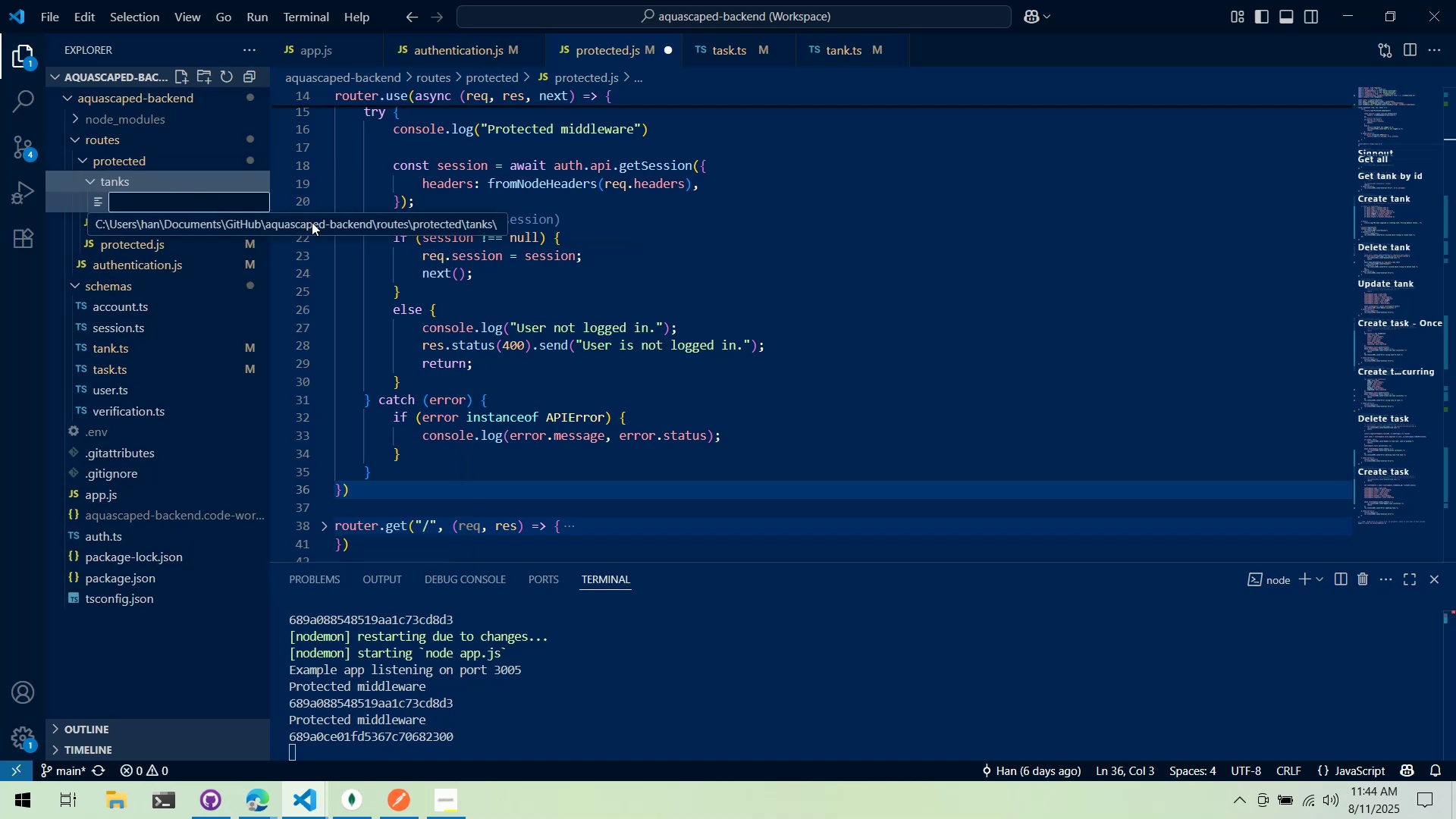 
left_click([444, 231])
 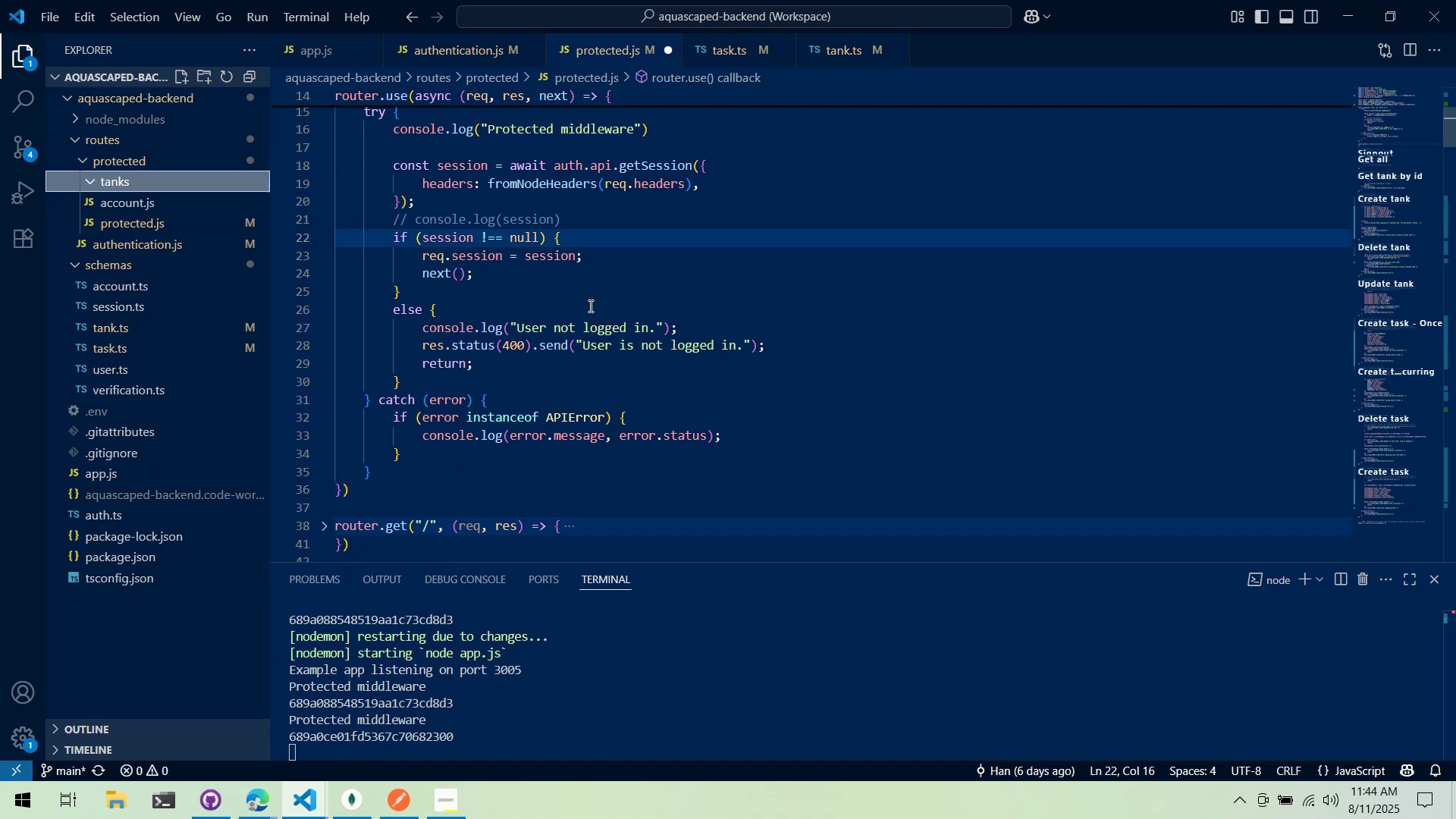 
scroll: coordinate [646, 315], scroll_direction: up, amount: 1.0
 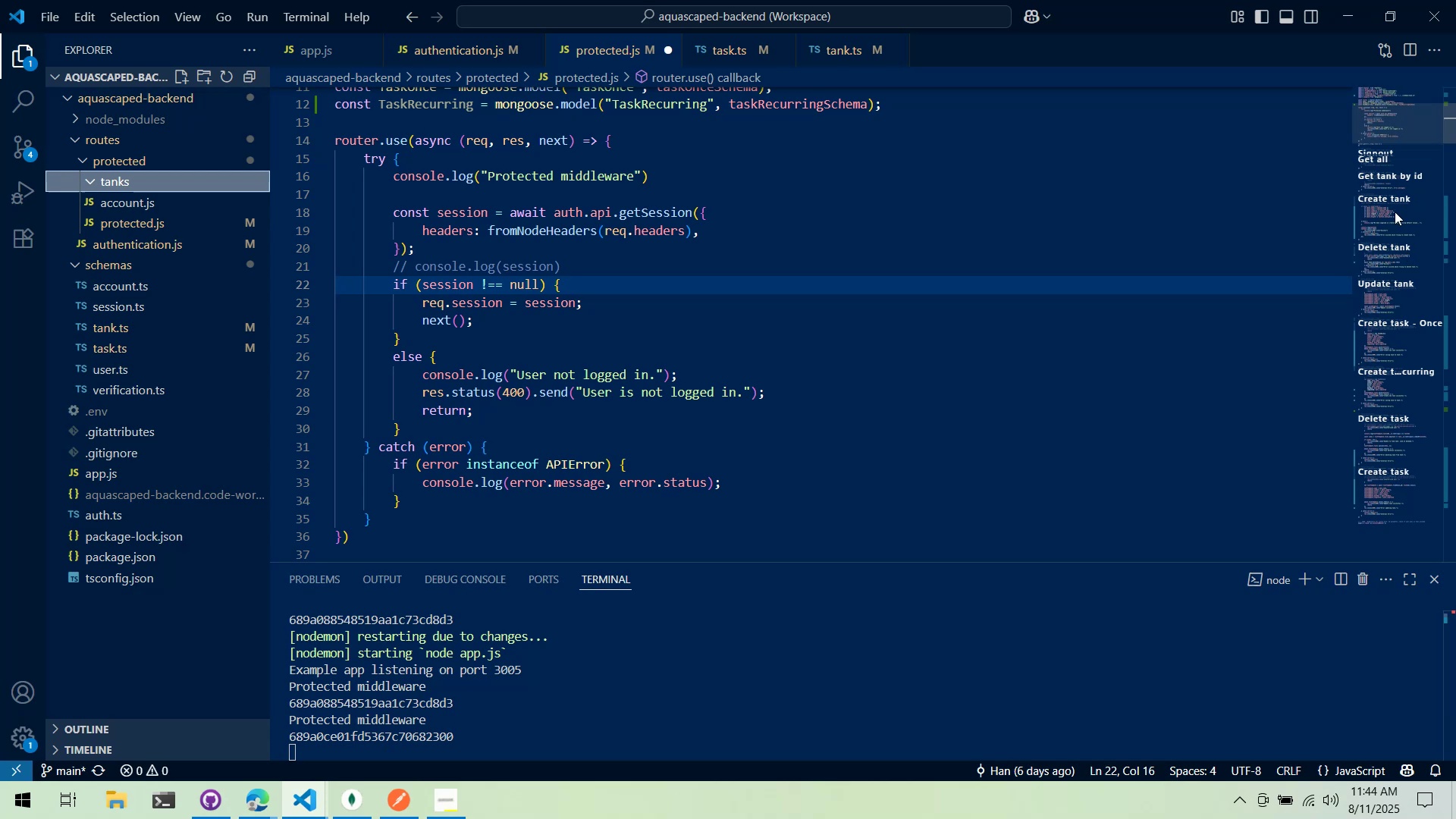 
left_click_drag(start_coordinate=[1383, 121], to_coordinate=[1380, 83])
 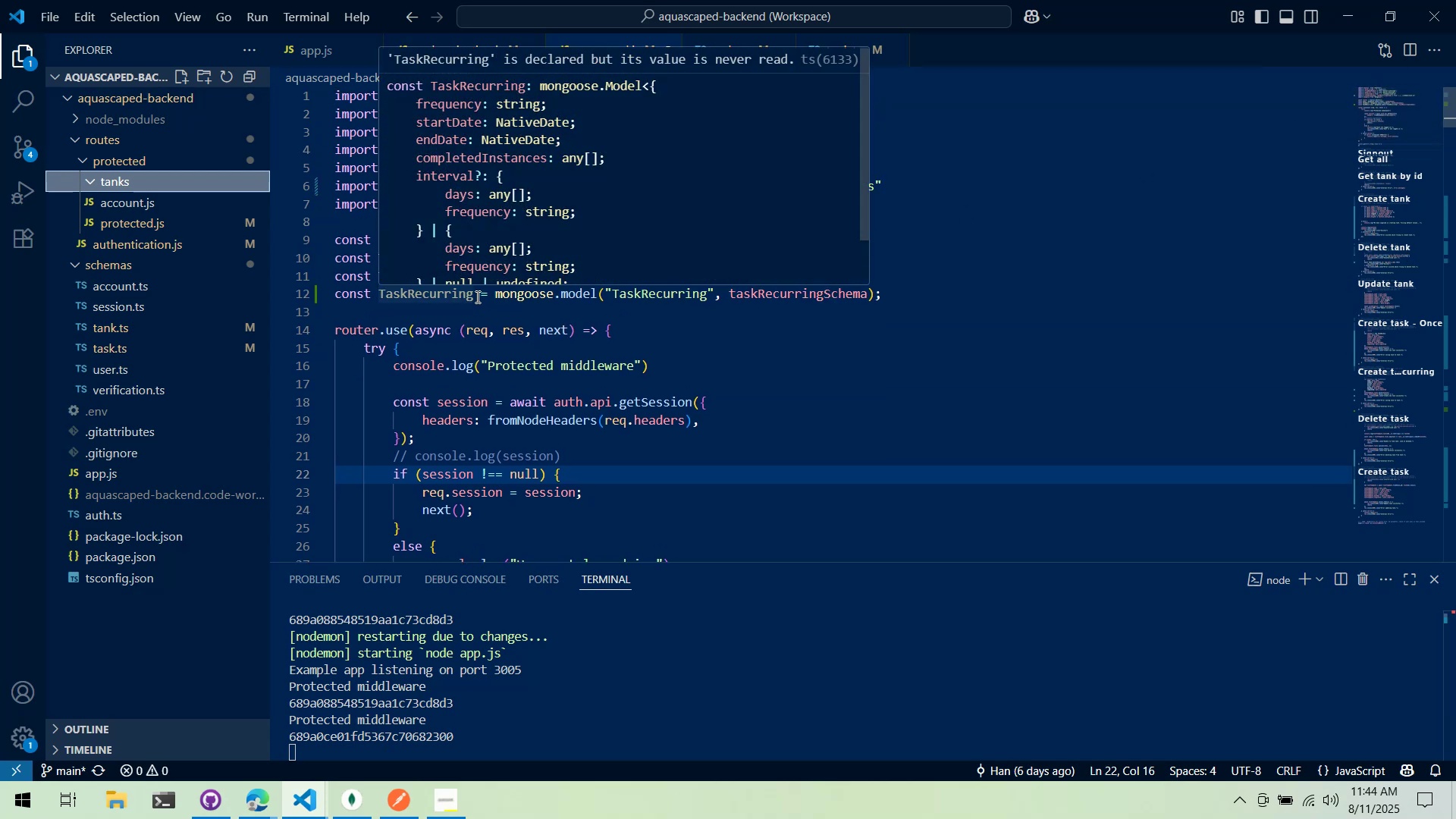 
left_click([477, 309])
 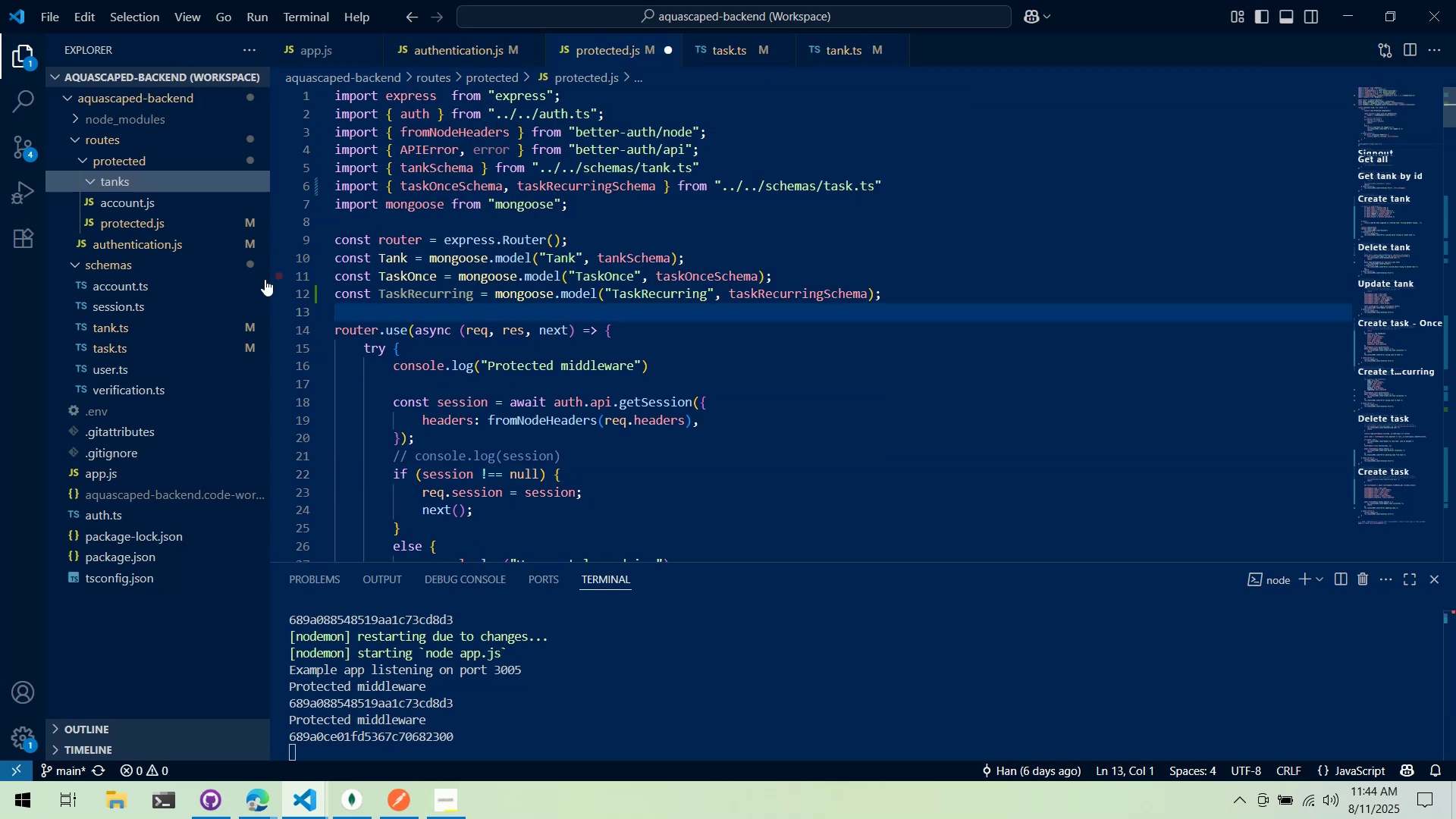 
left_click([219, 337])
 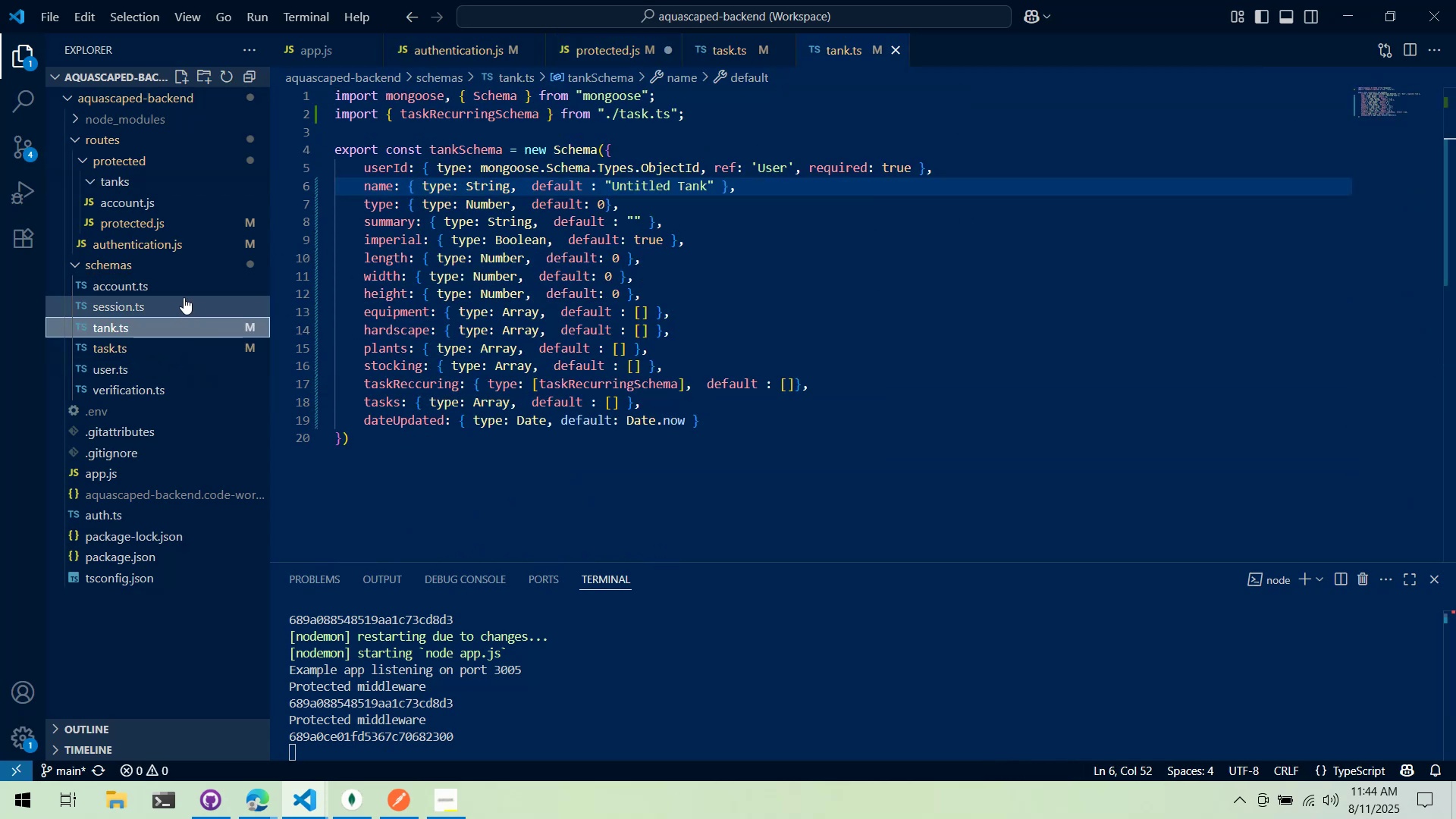 
wait(5.01)
 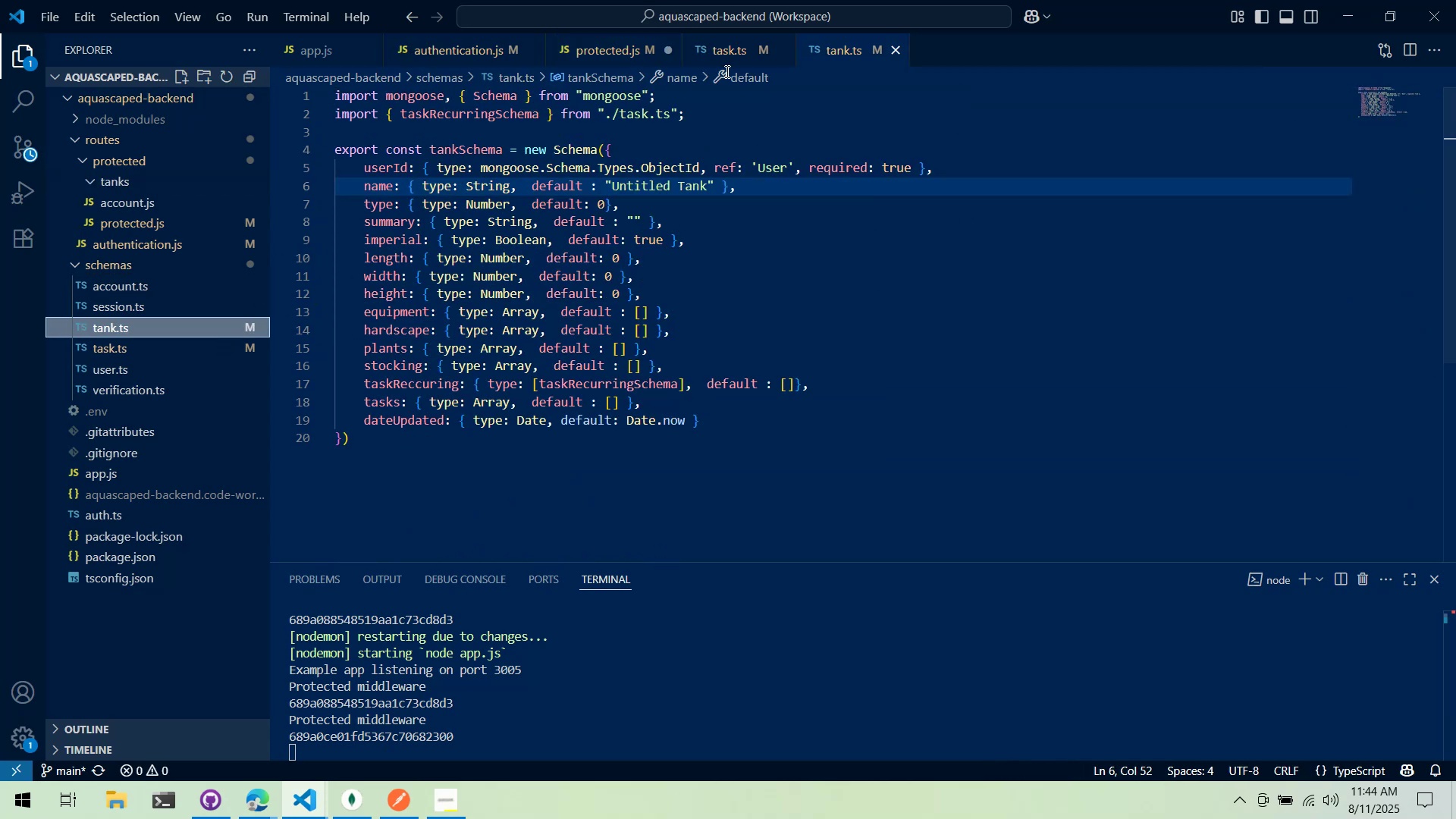 
left_click([191, 282])
 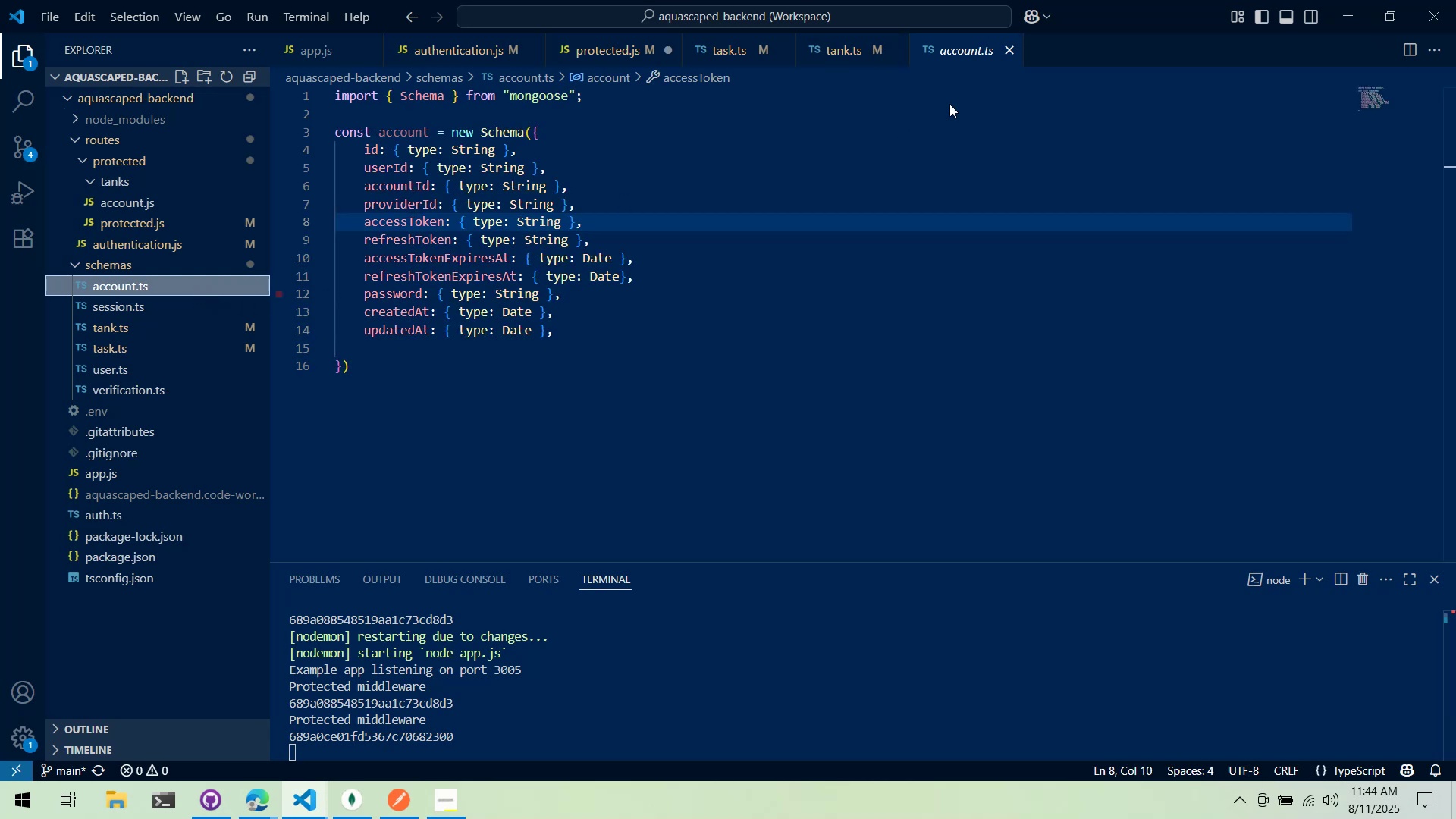 
middle_click([986, 39])
 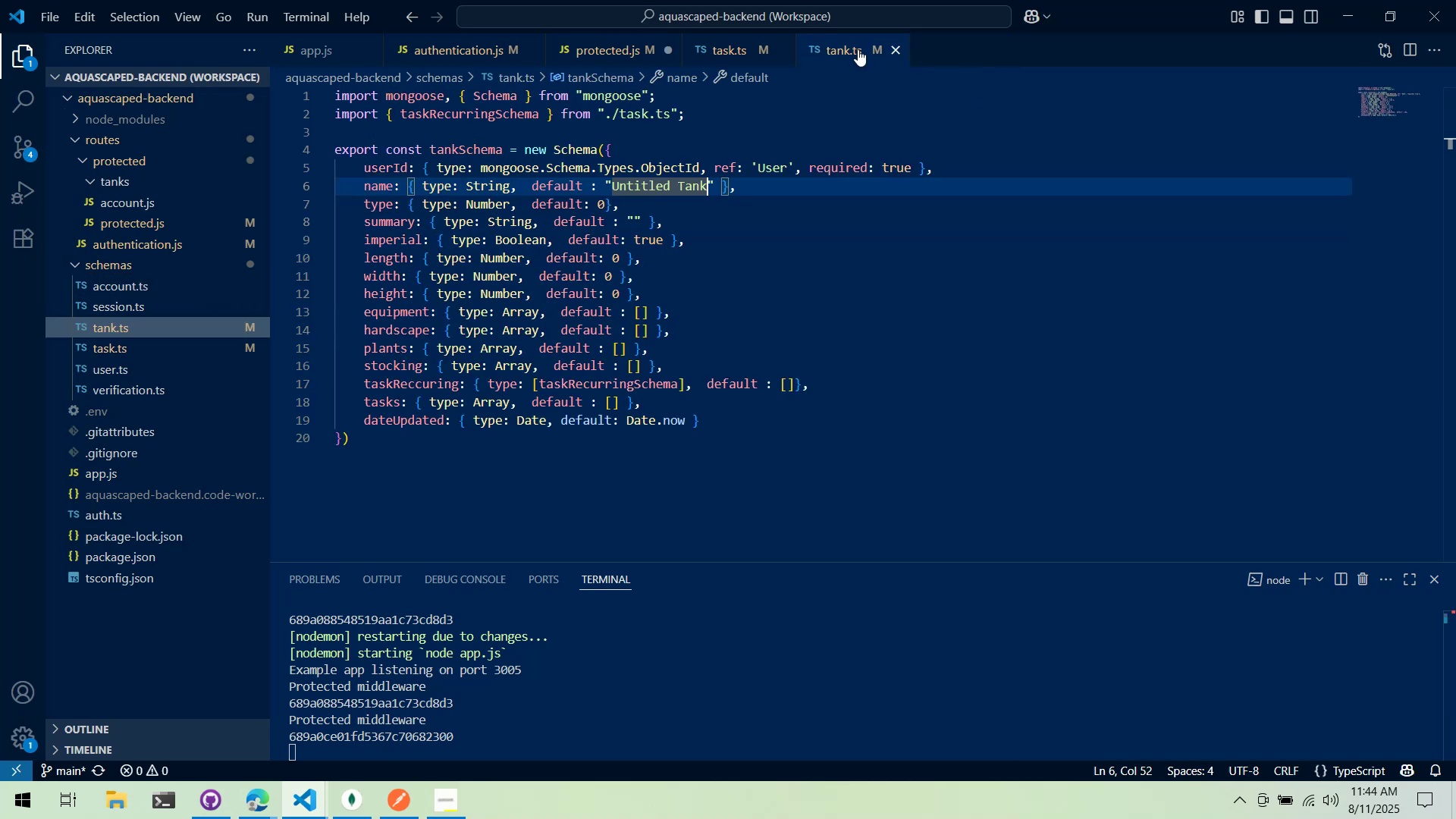 
mouse_move([153, 353])
 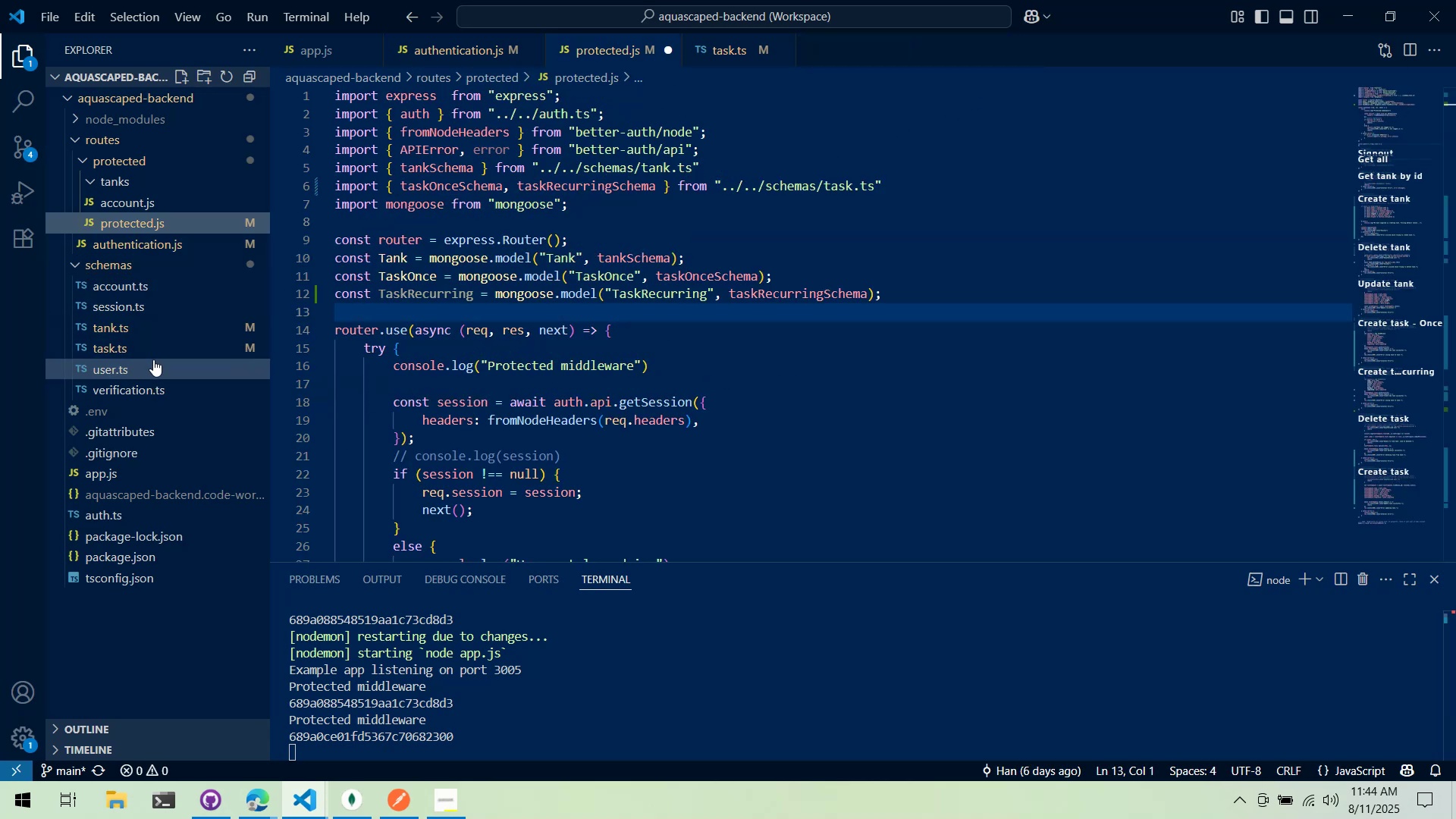 
wait(5.23)
 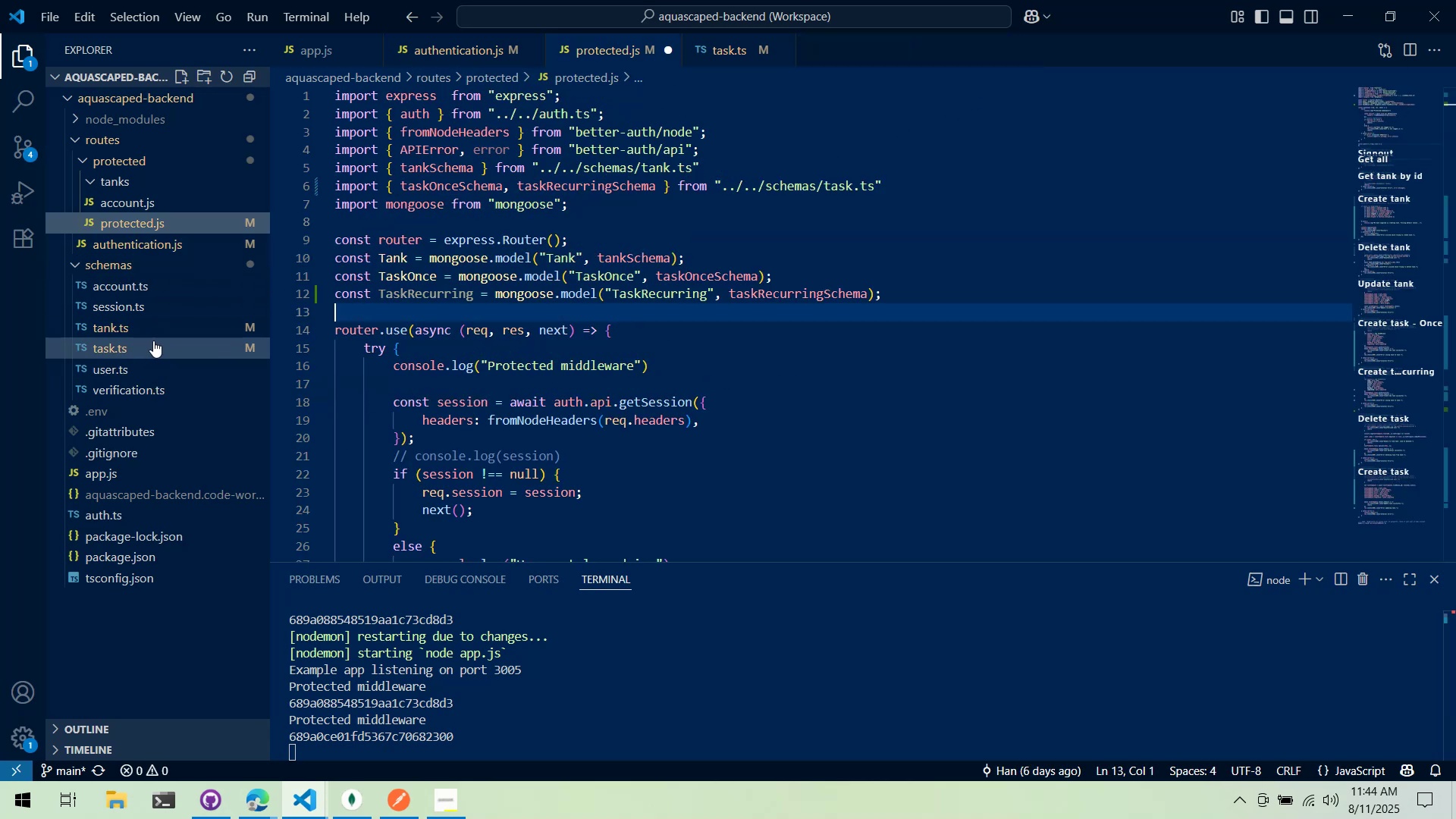 
left_click([153, 359])
 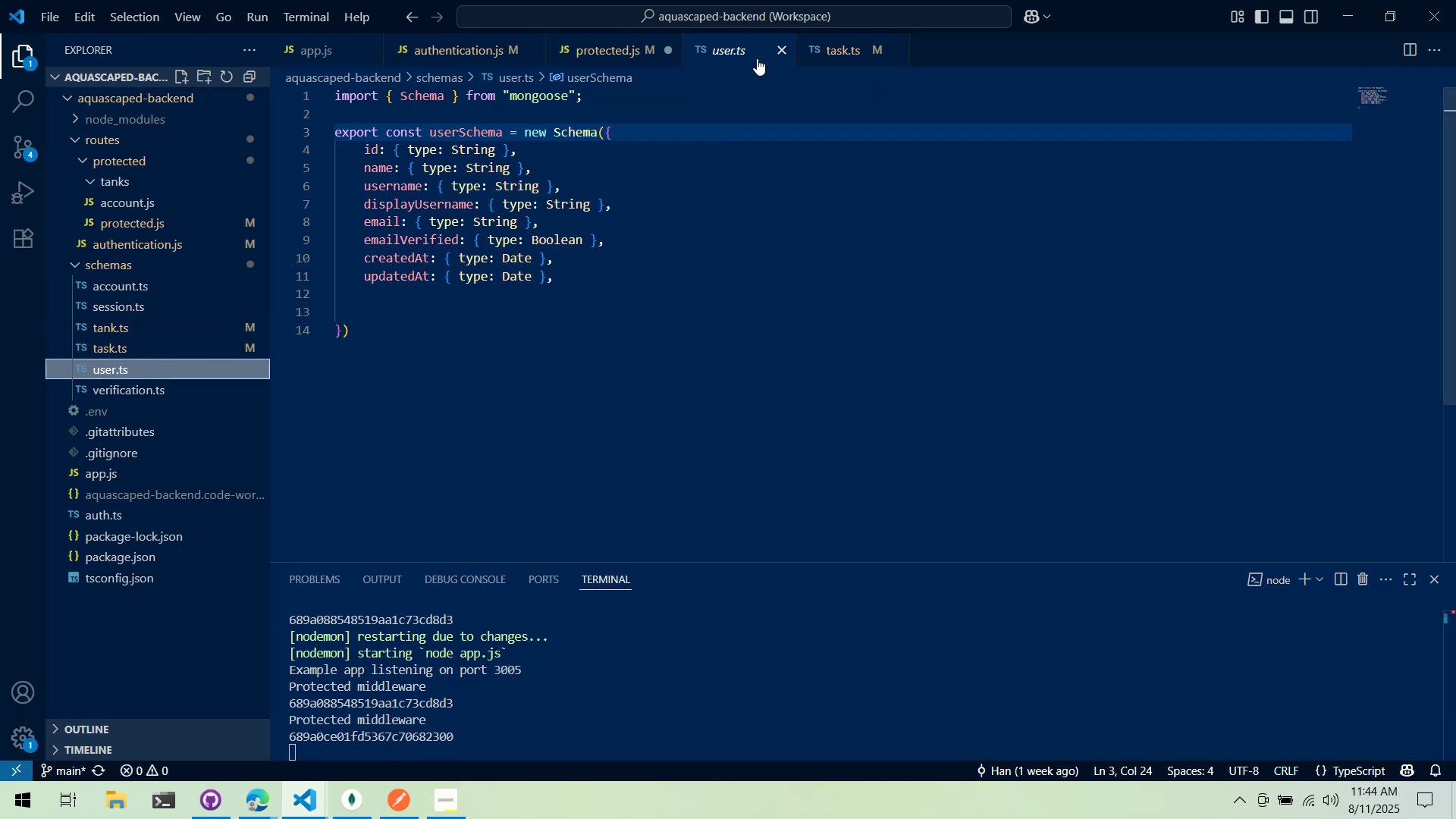 
left_click([202, 266])
 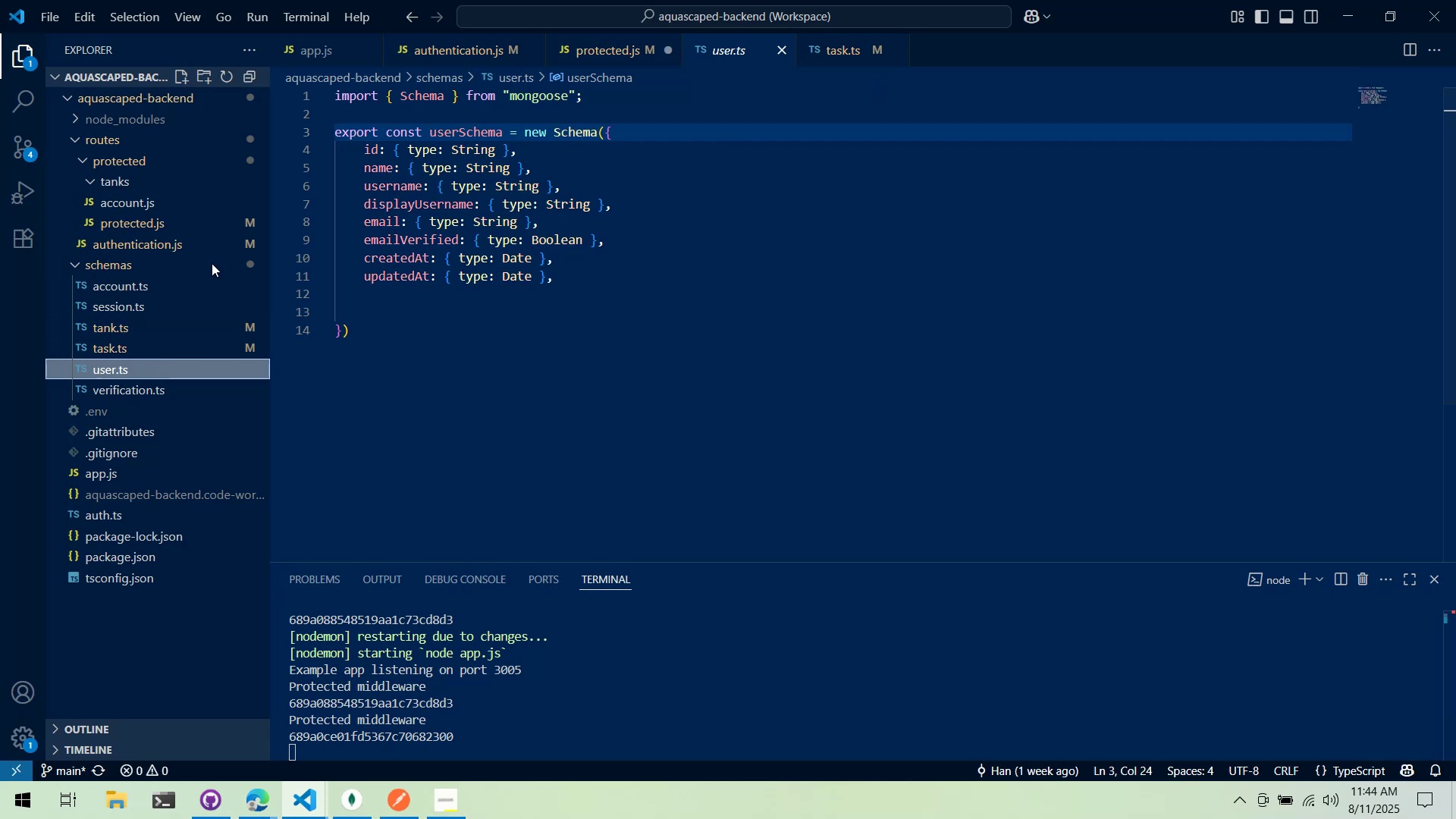 
left_click([202, 267])
 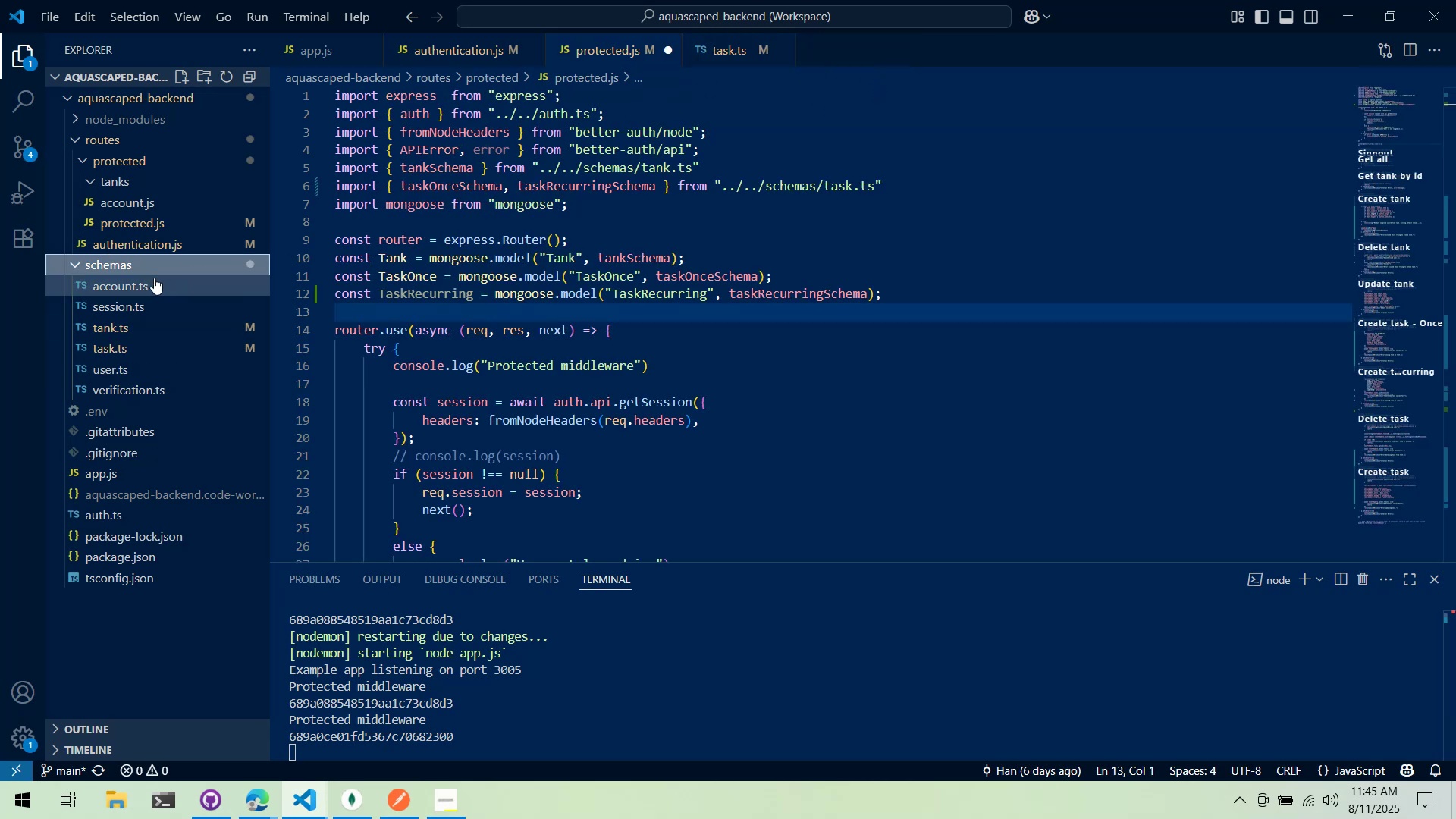 
left_click([154, 264])
 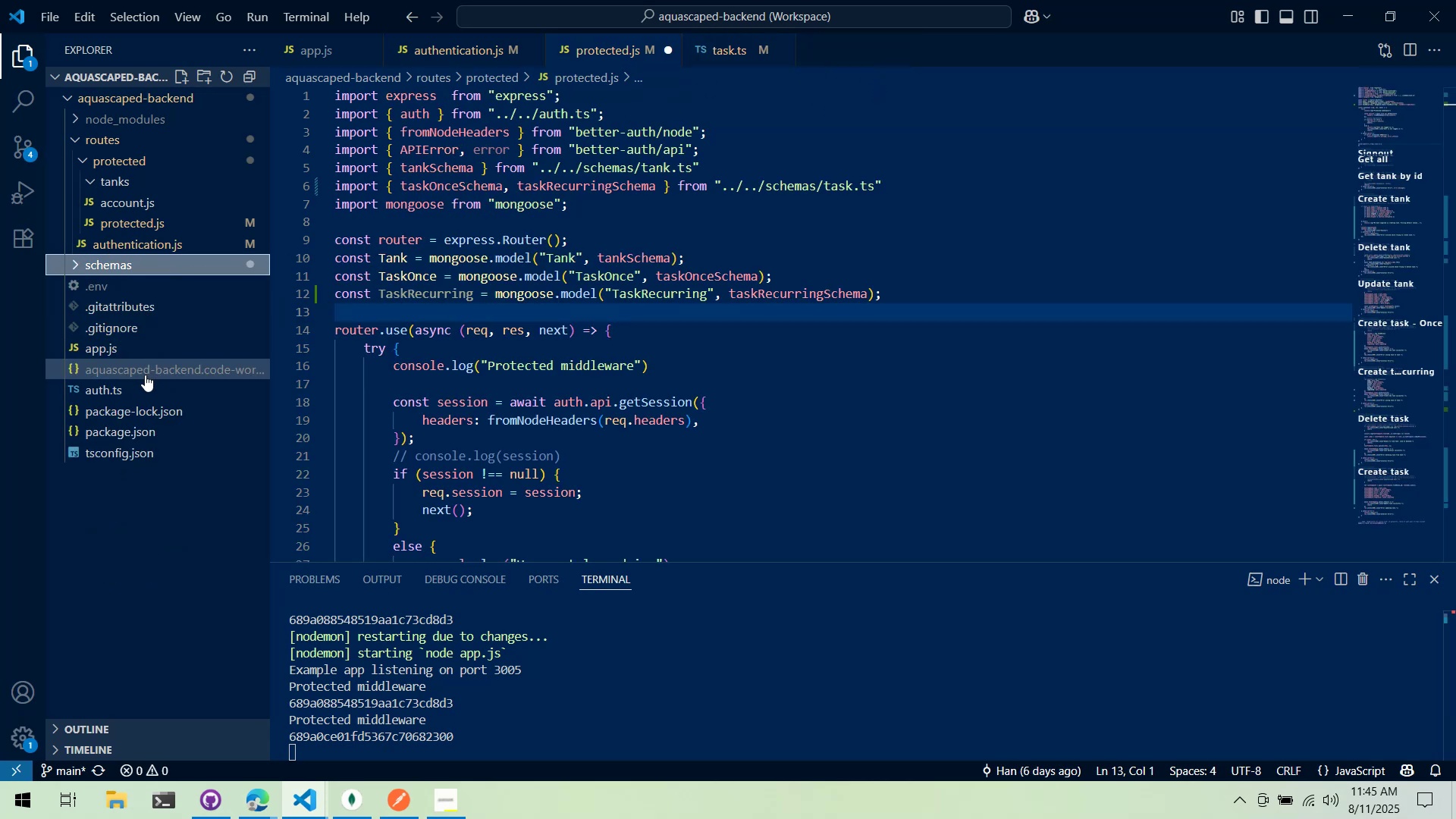 
left_click([139, 349])
 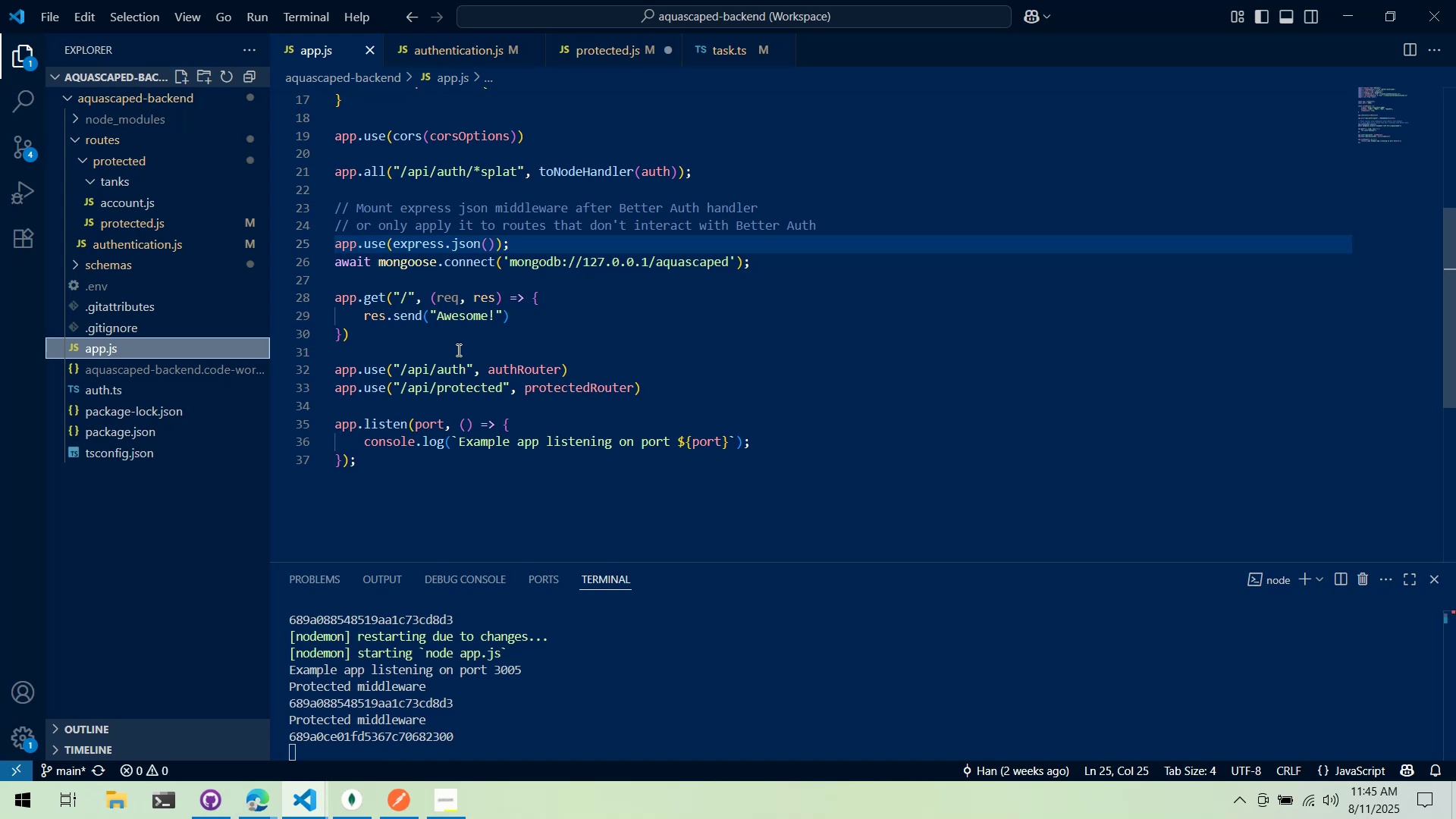 
wait(10.43)
 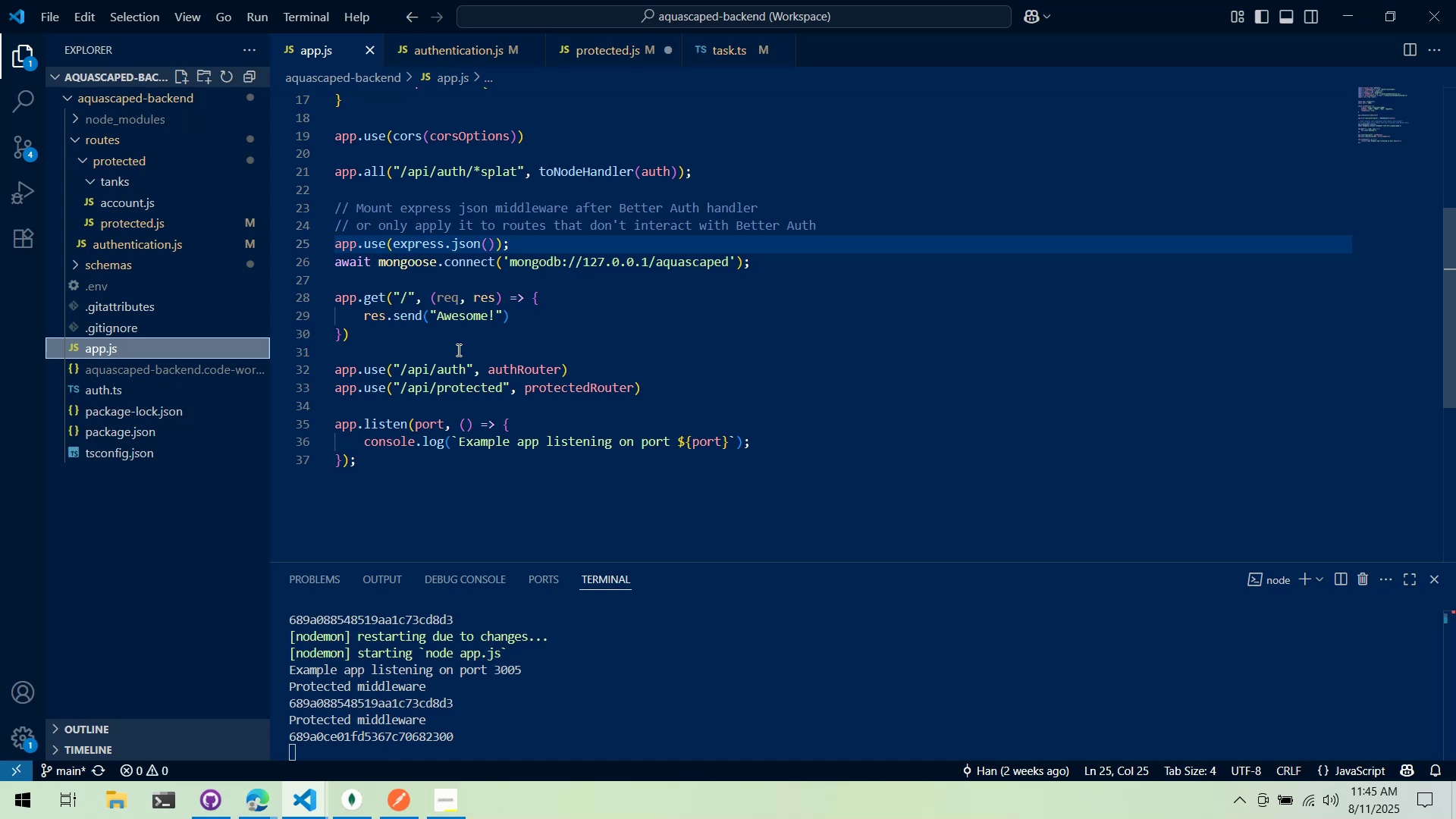 
hold_key(key=ControlLeft, duration=0.9)
 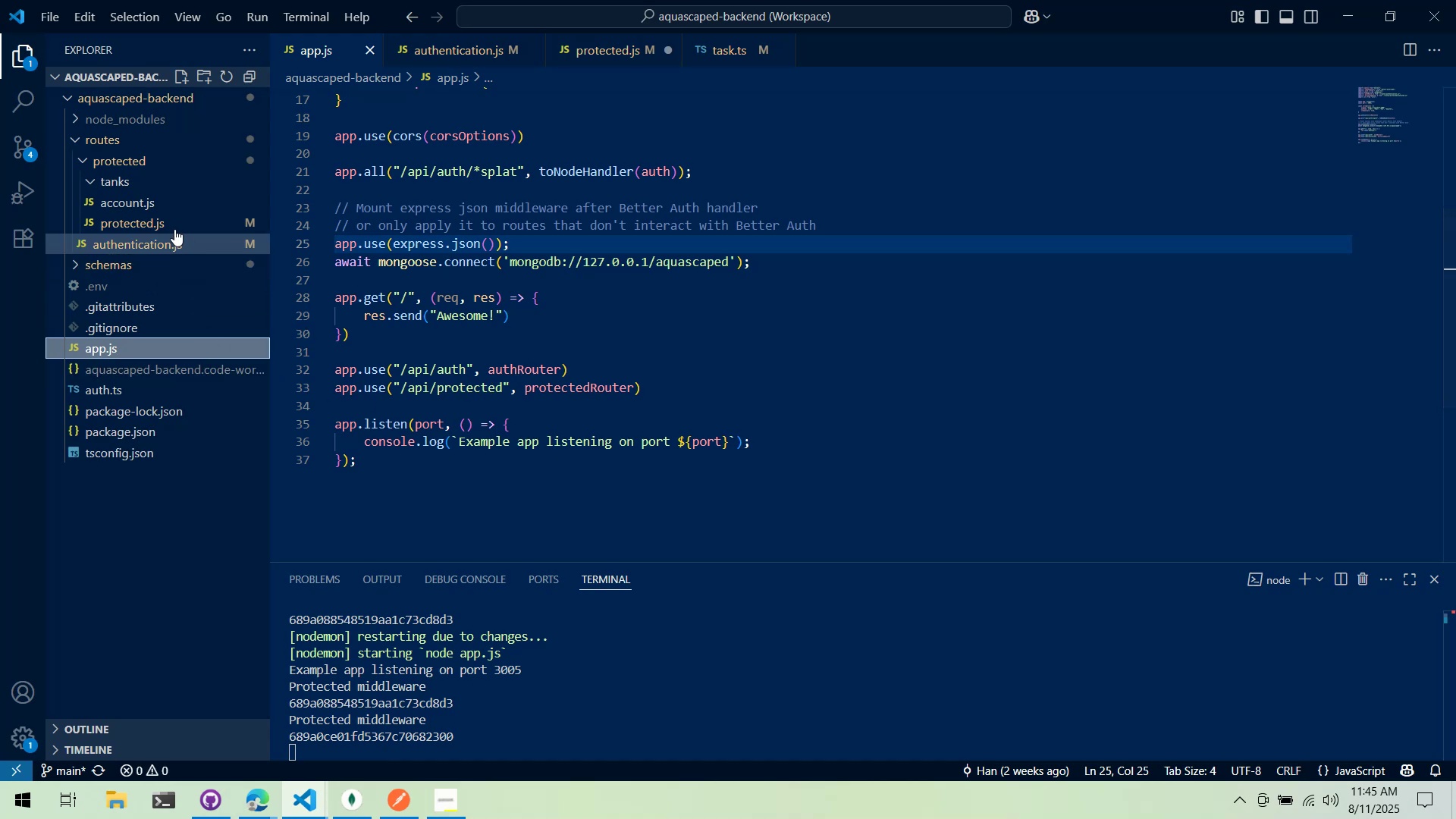 
left_click([174, 224])
 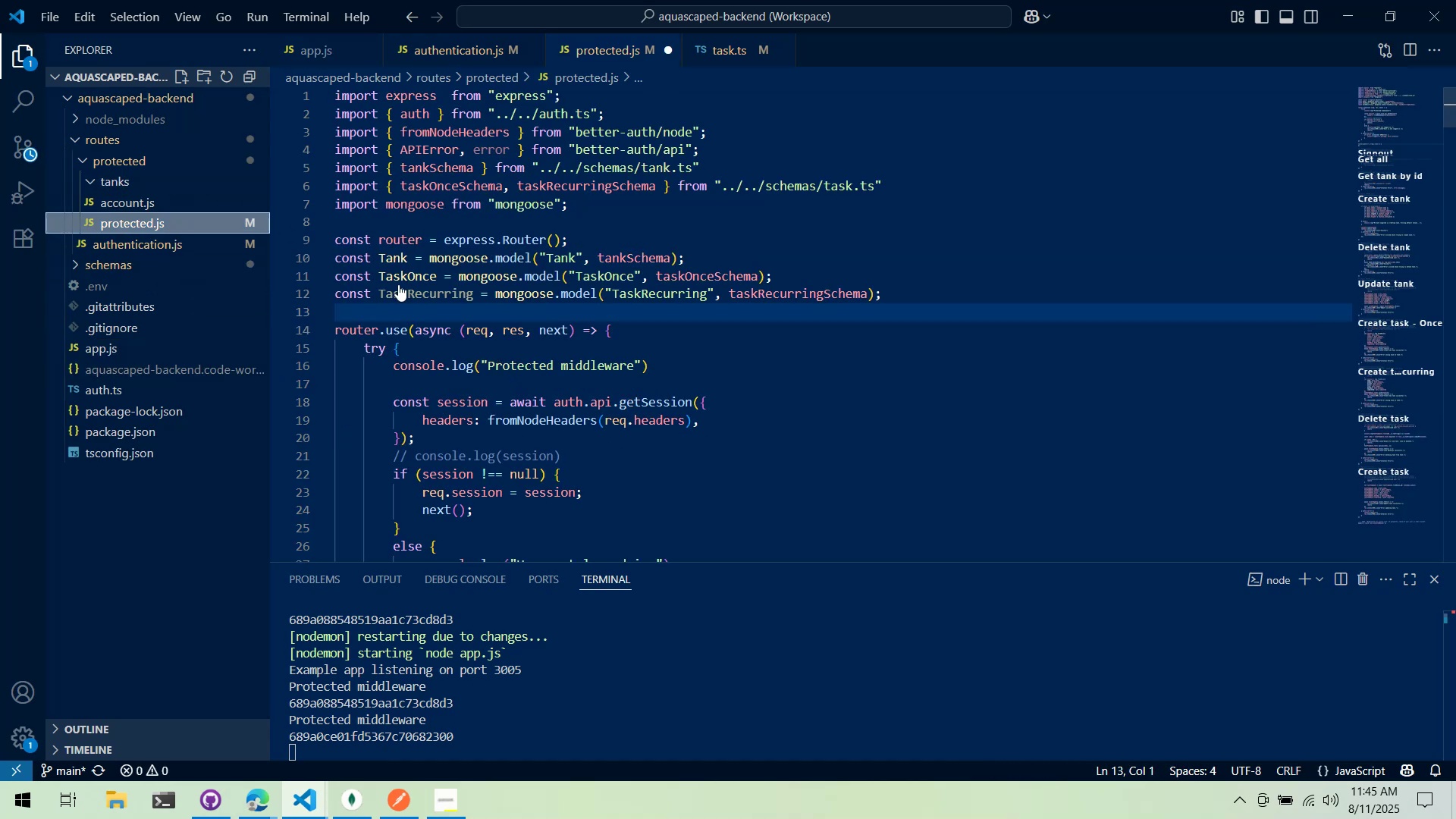 
scroll: coordinate [473, 358], scroll_direction: none, amount: 0.0
 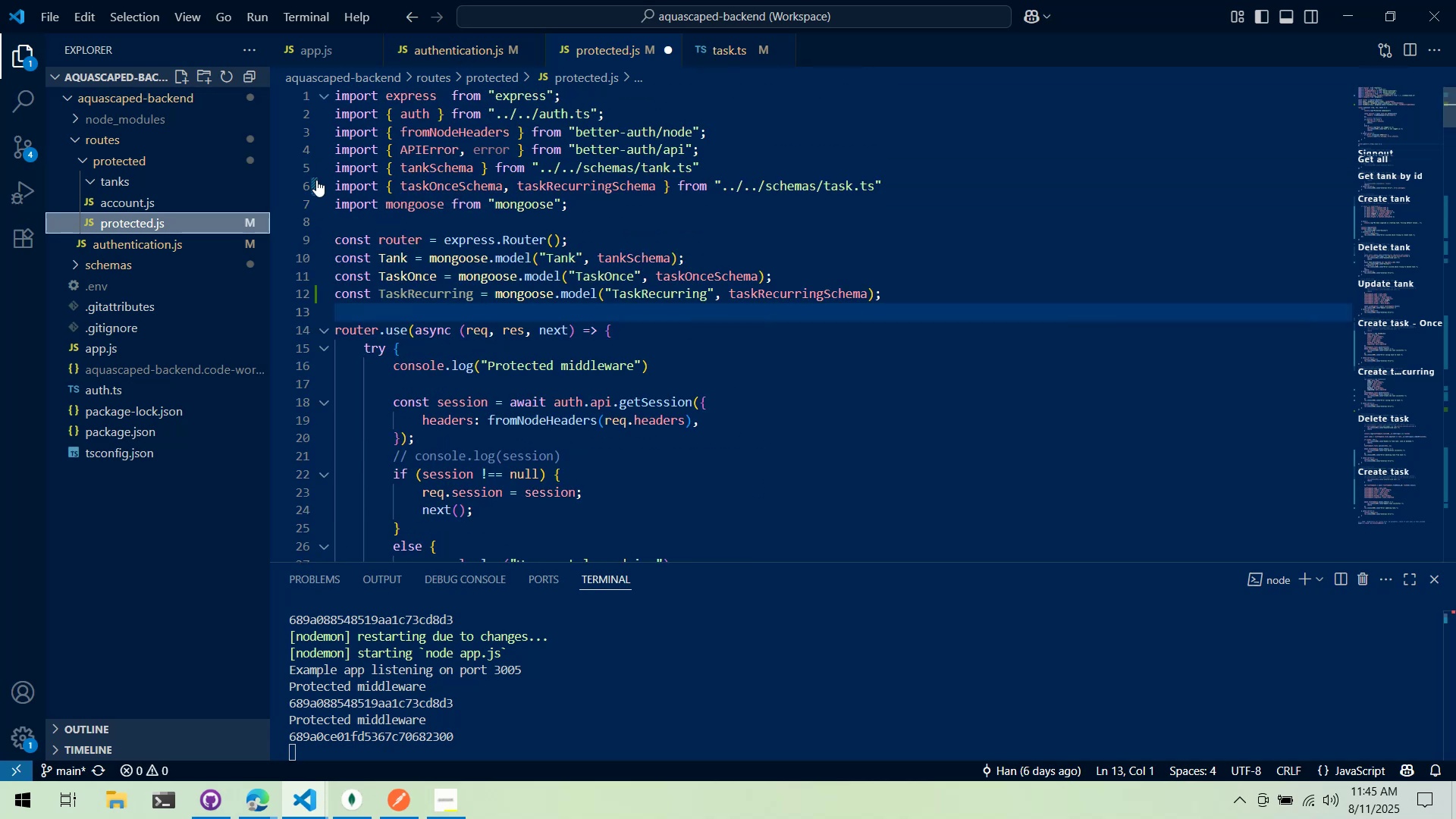 
left_click_drag(start_coordinate=[589, 43], to_coordinate=[410, 52])
 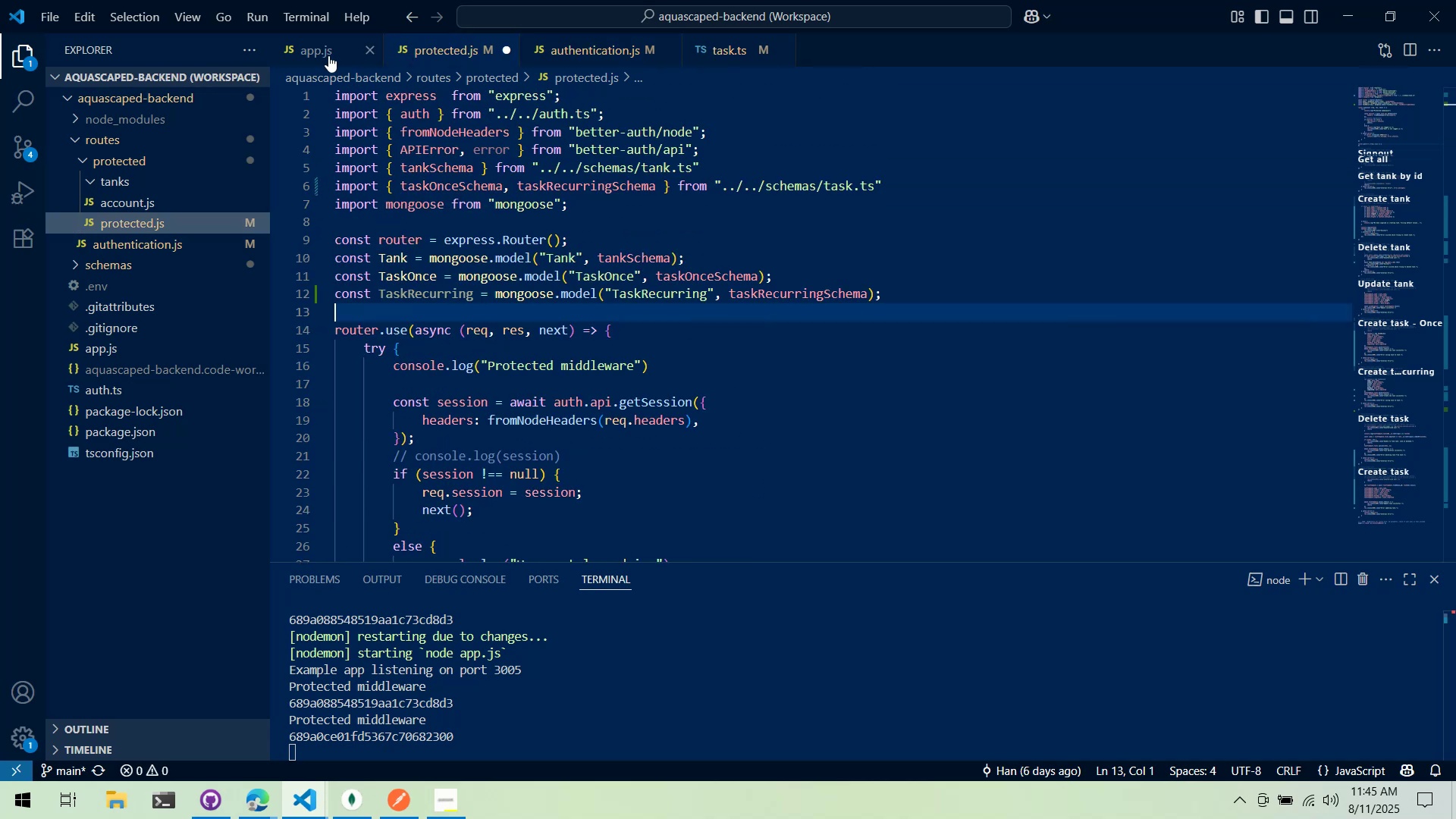 
left_click([328, 55])
 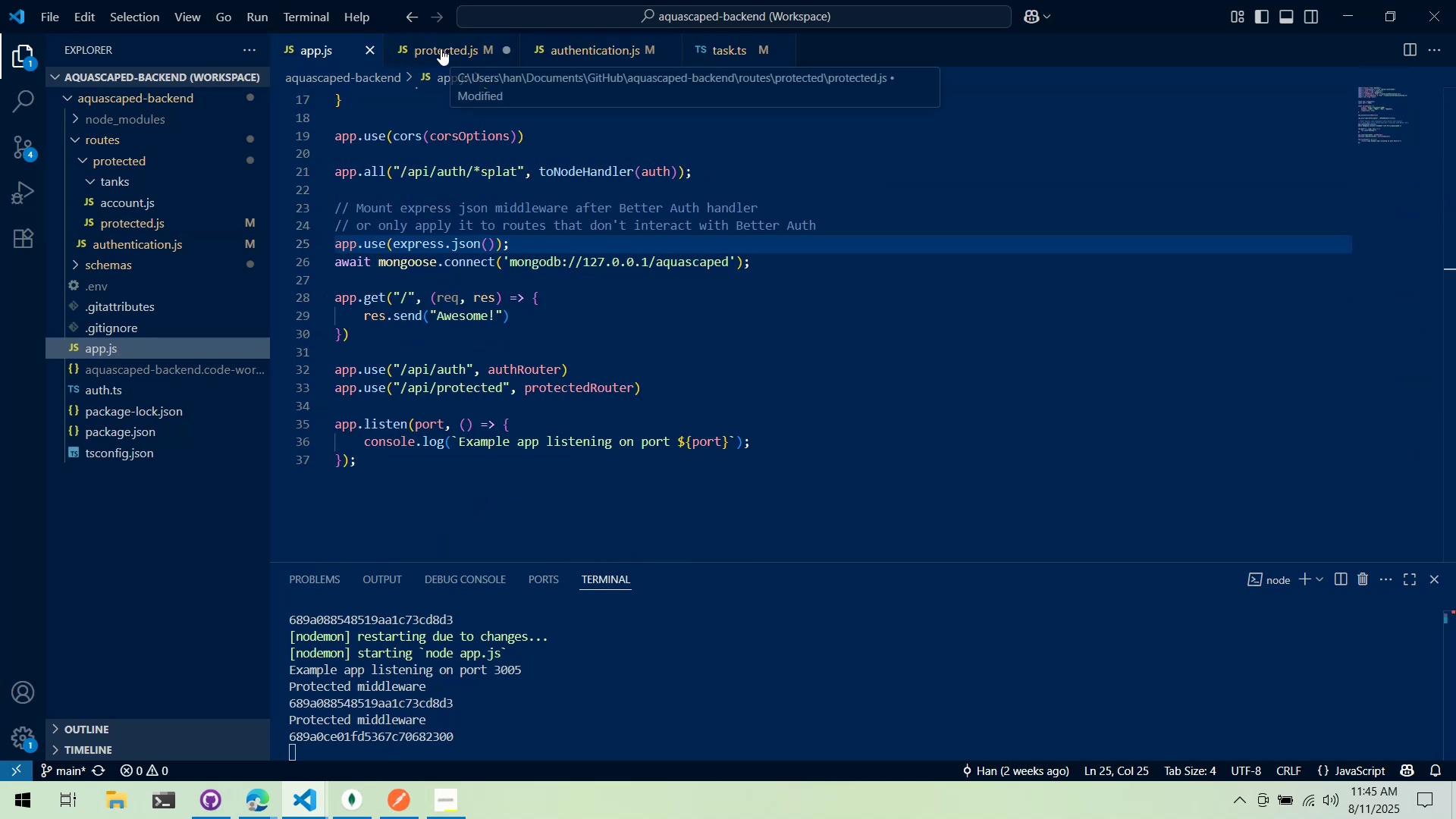 
left_click([441, 49])
 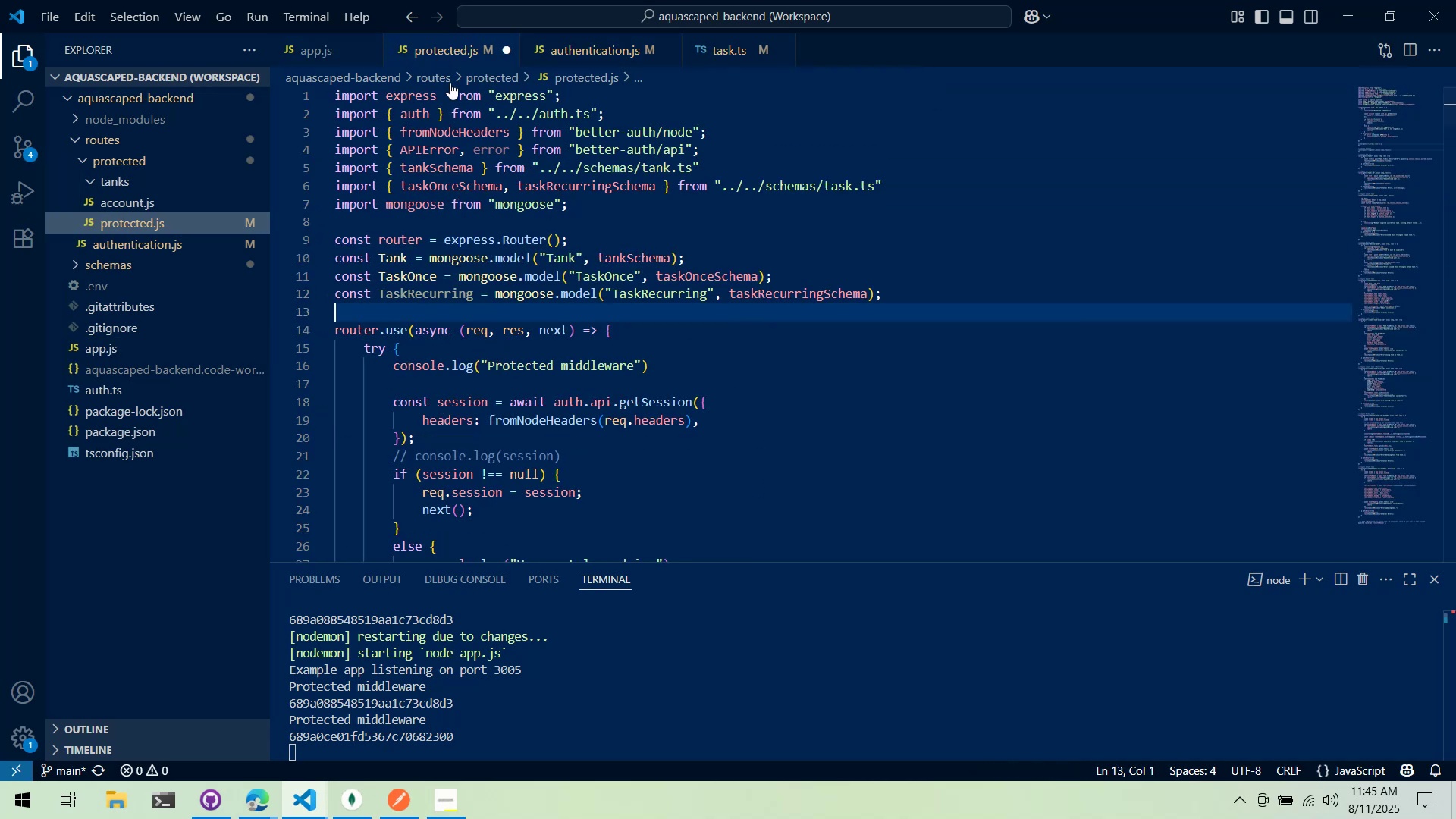 
scroll: coordinate [491, 240], scroll_direction: up, amount: 5.0
 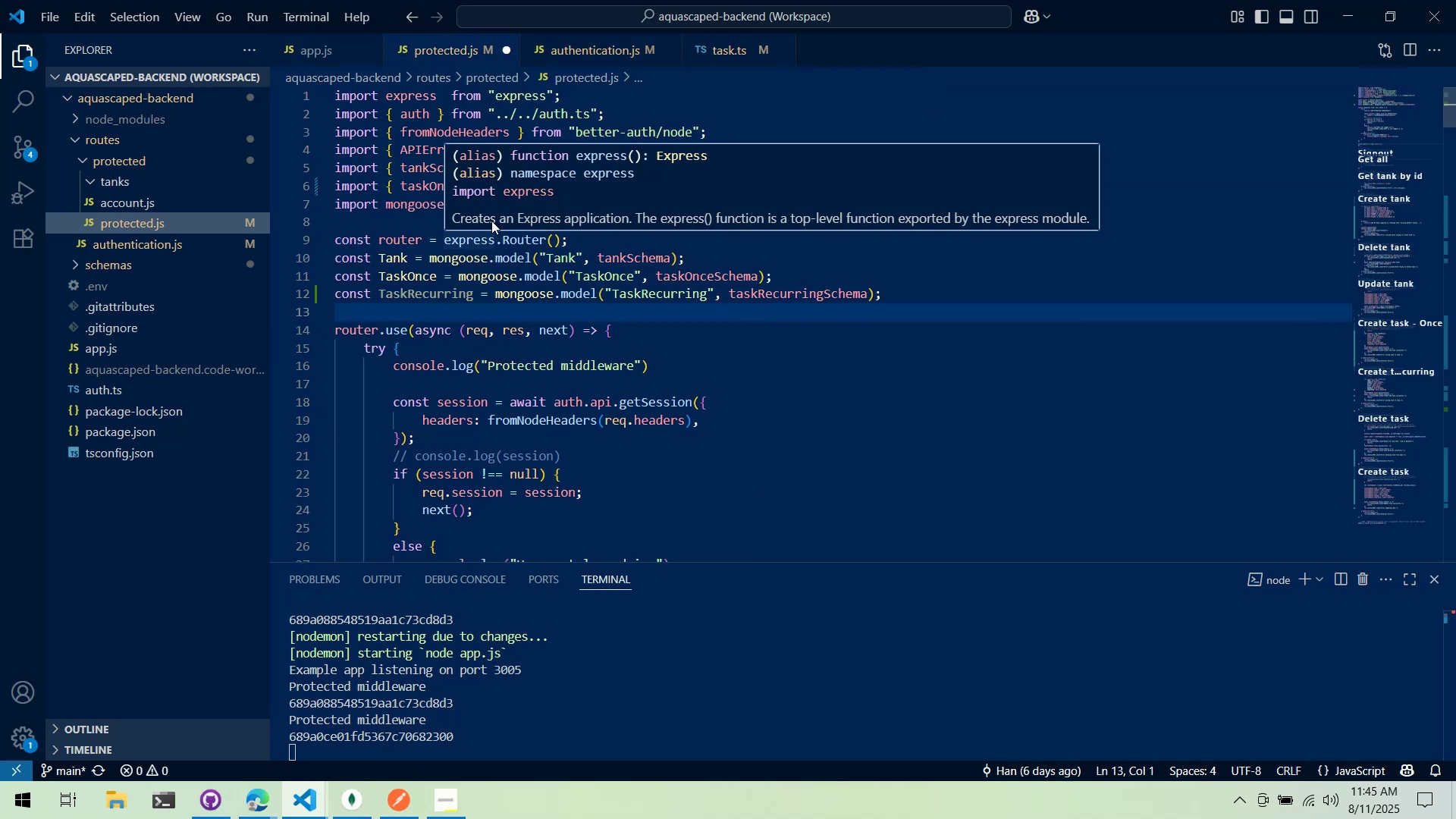 
double_click([388, 224])
 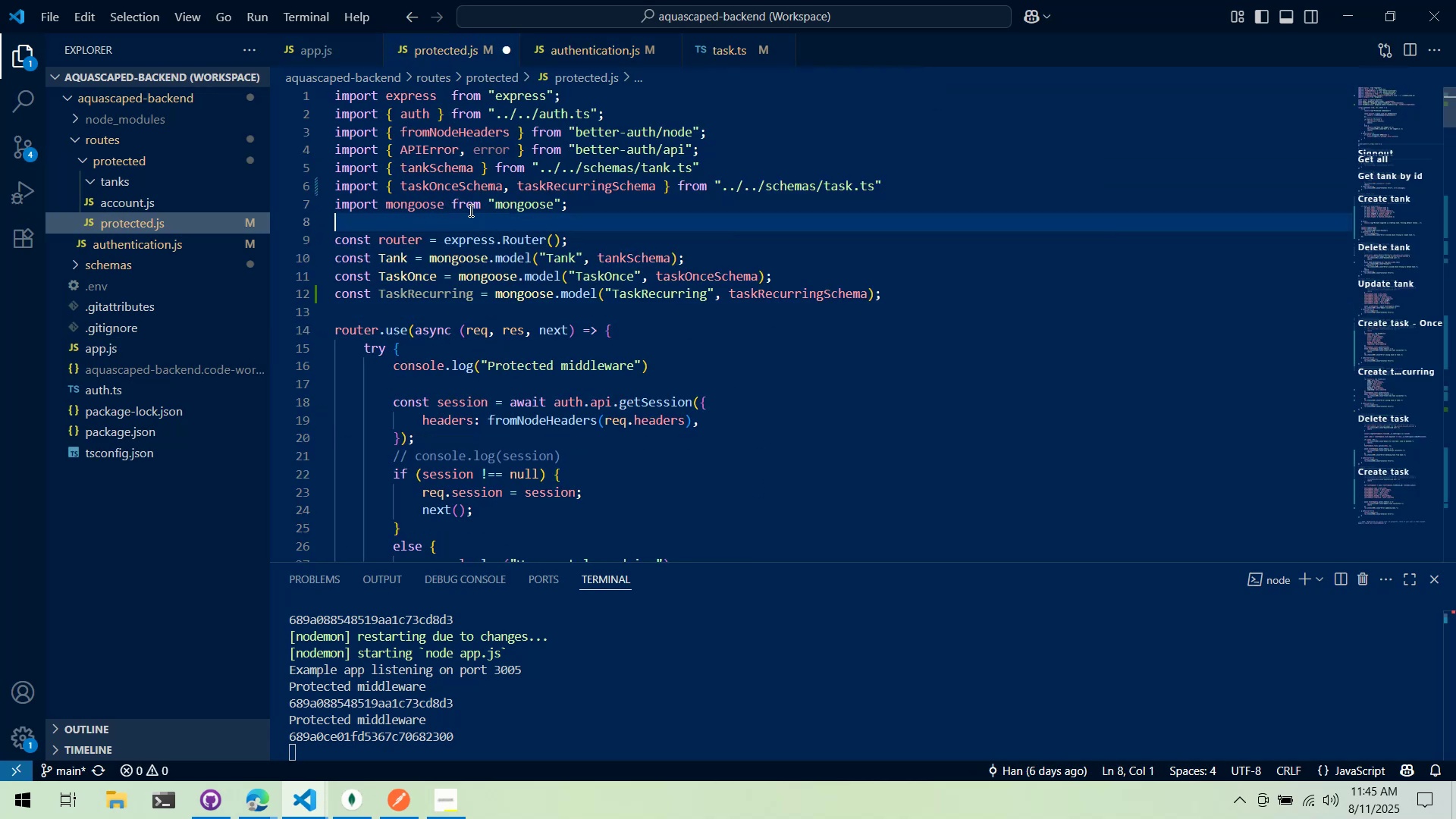 
key(Enter)
 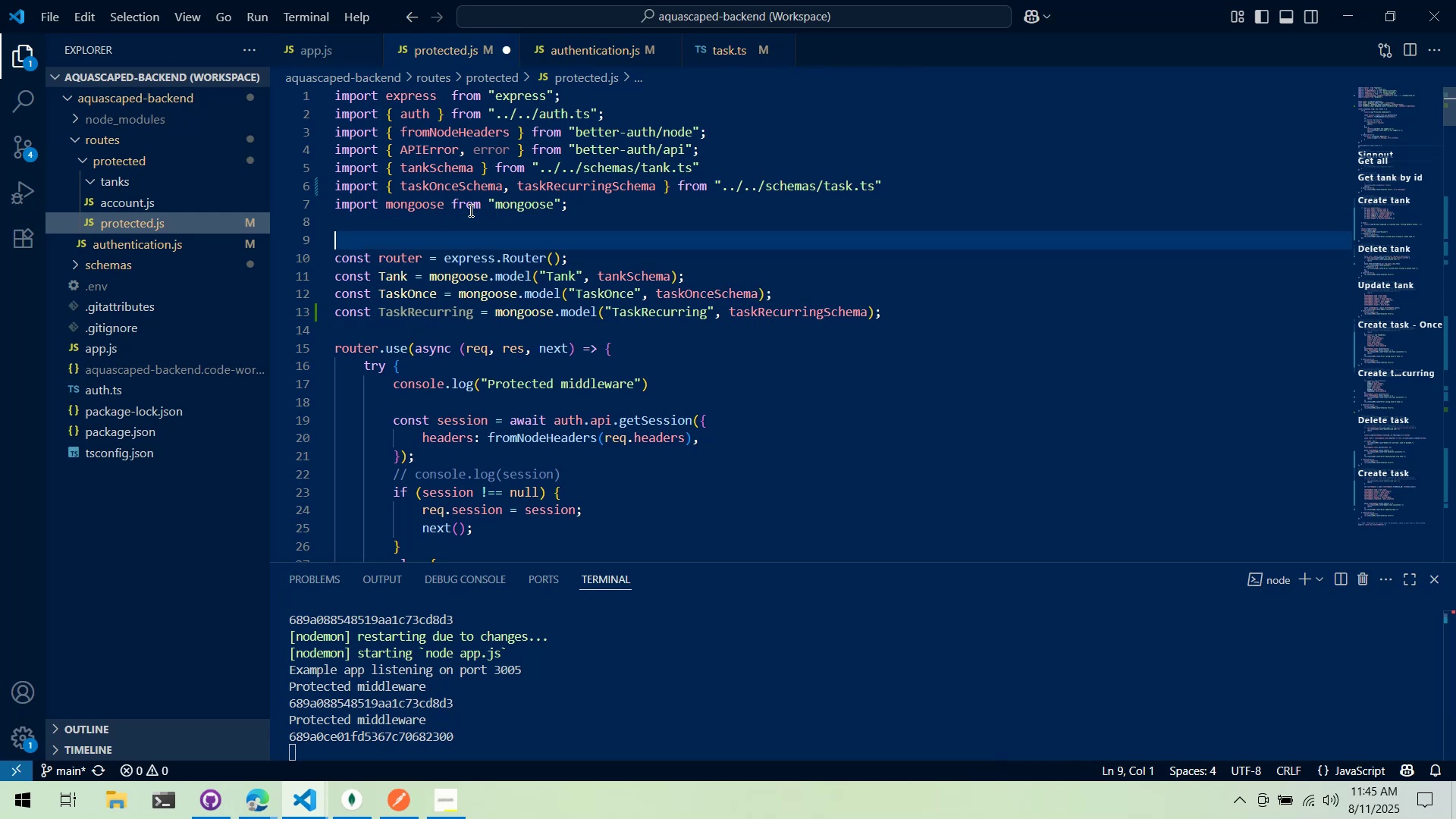 
key(Enter)
 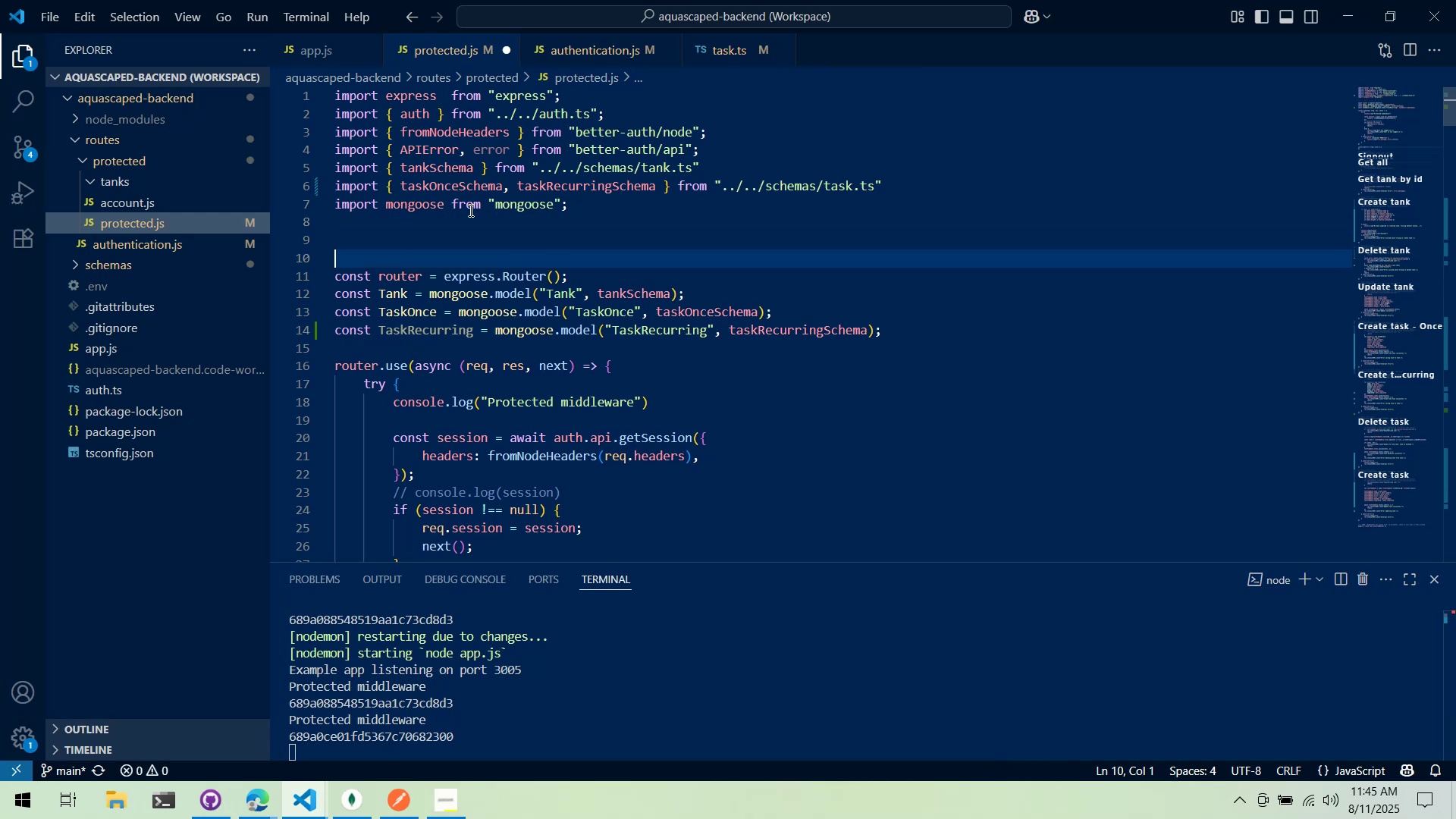 
key(ArrowUp)
 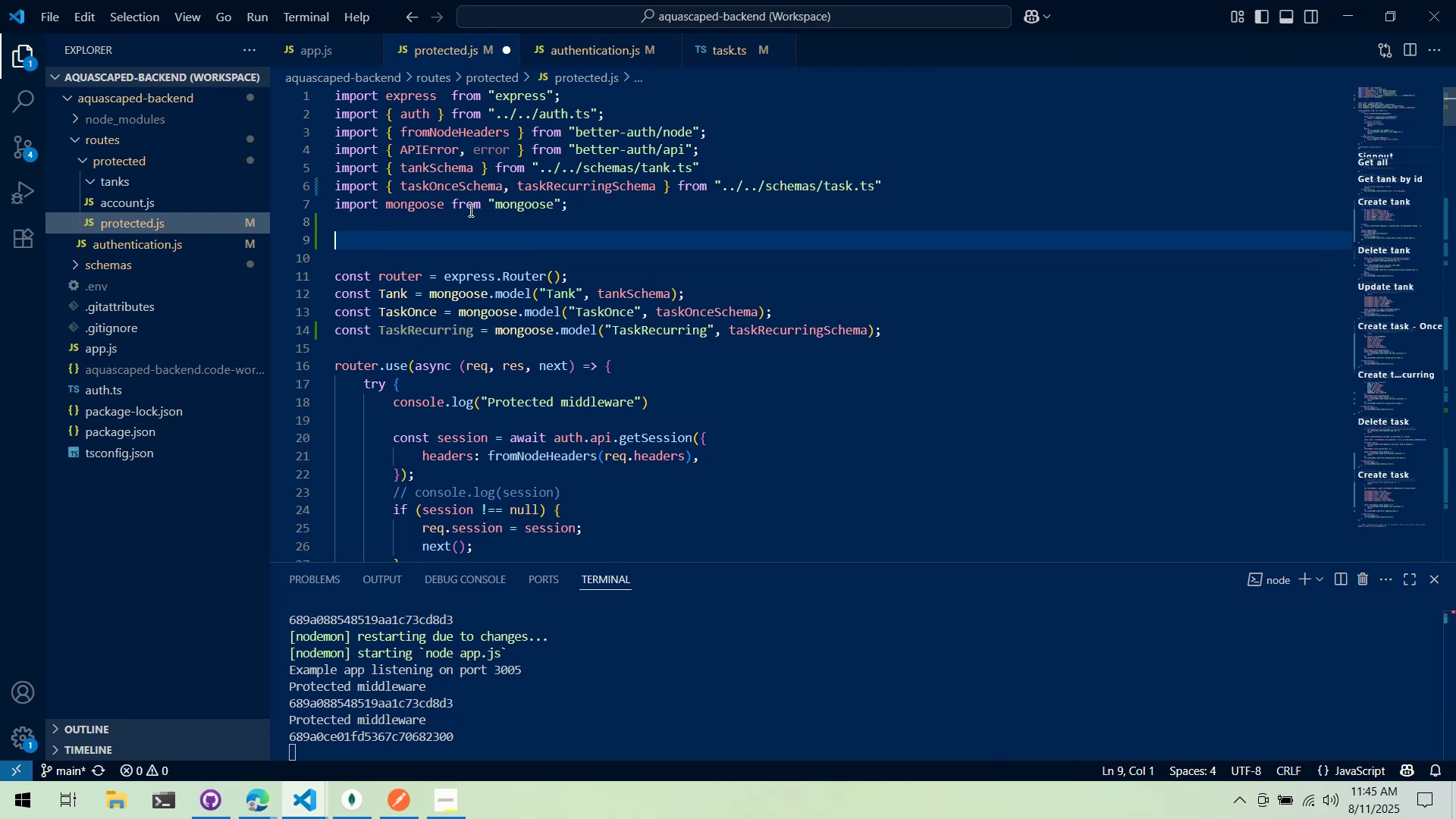 
type(import { )
 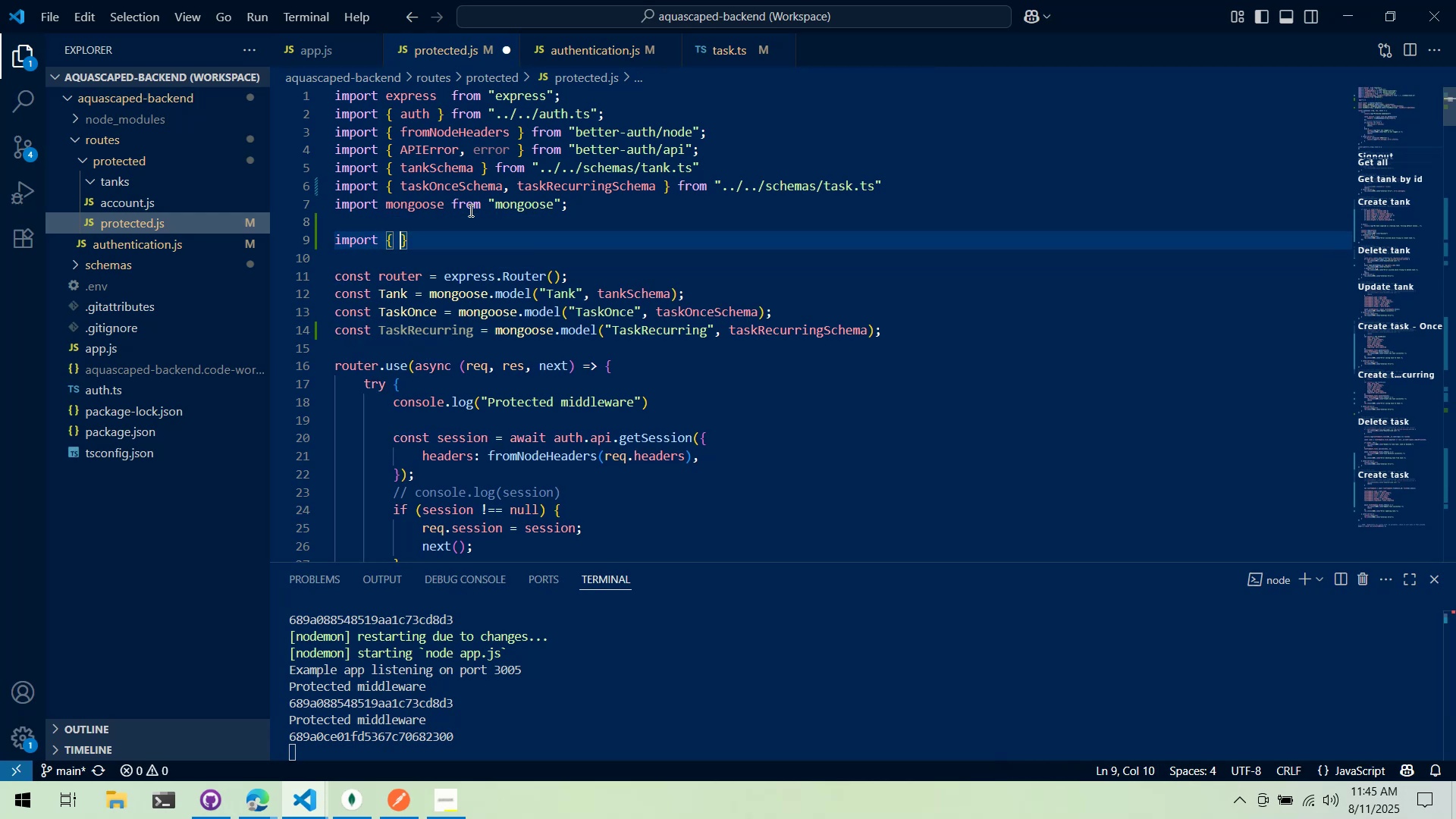 
left_click([317, 47])
 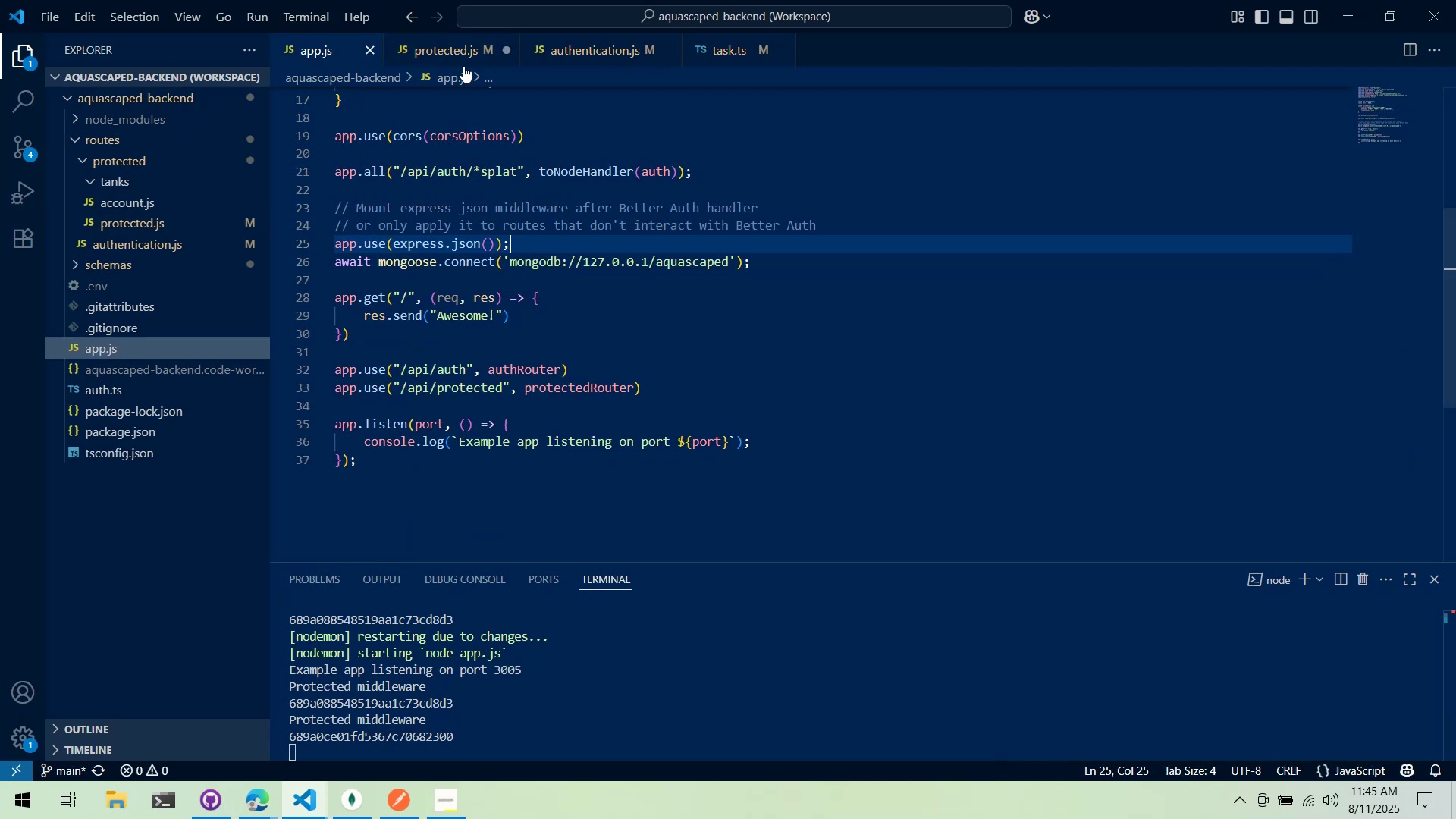 
scroll: coordinate [476, 181], scroll_direction: up, amount: 17.0
 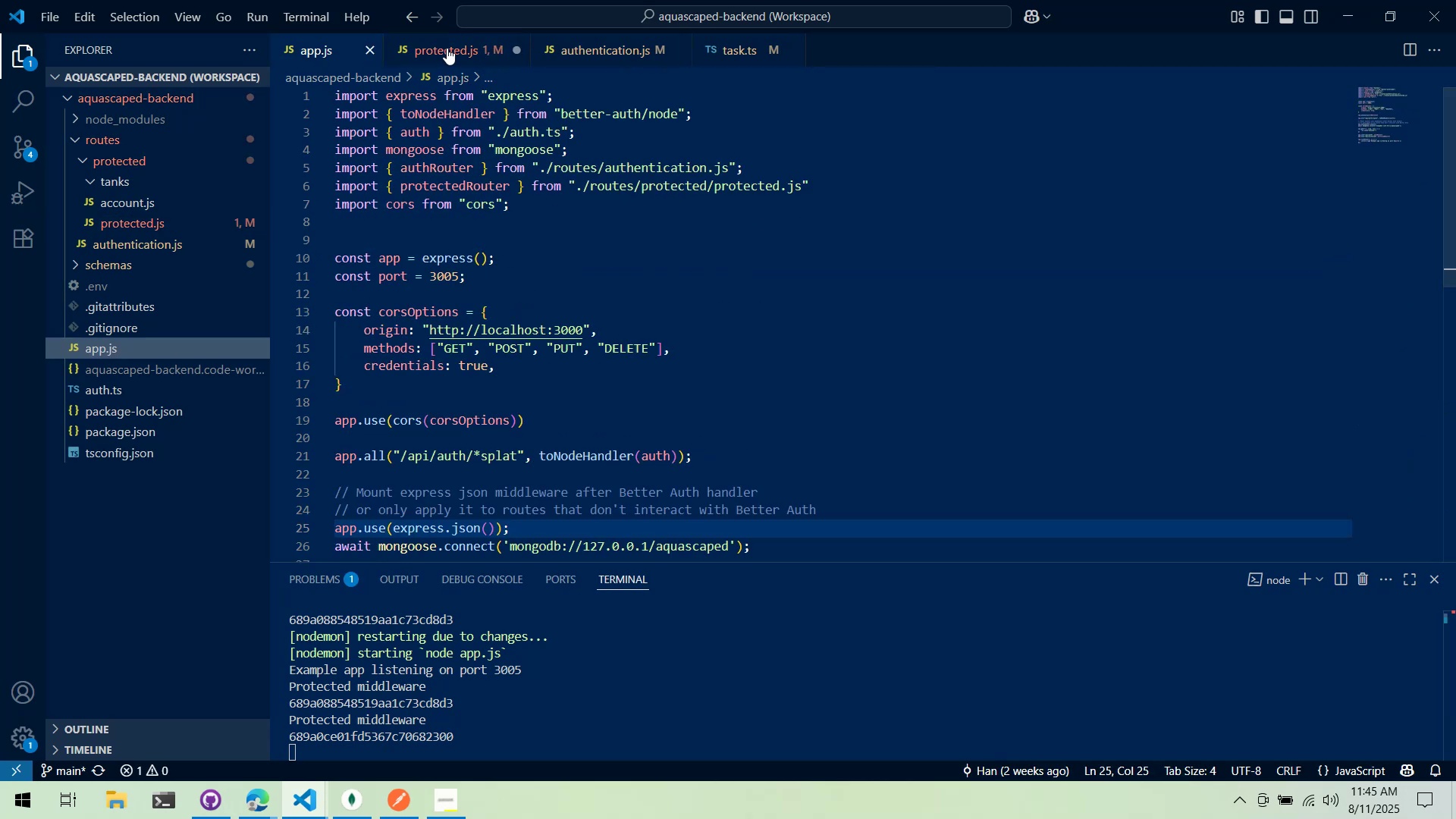 
left_click([447, 47])
 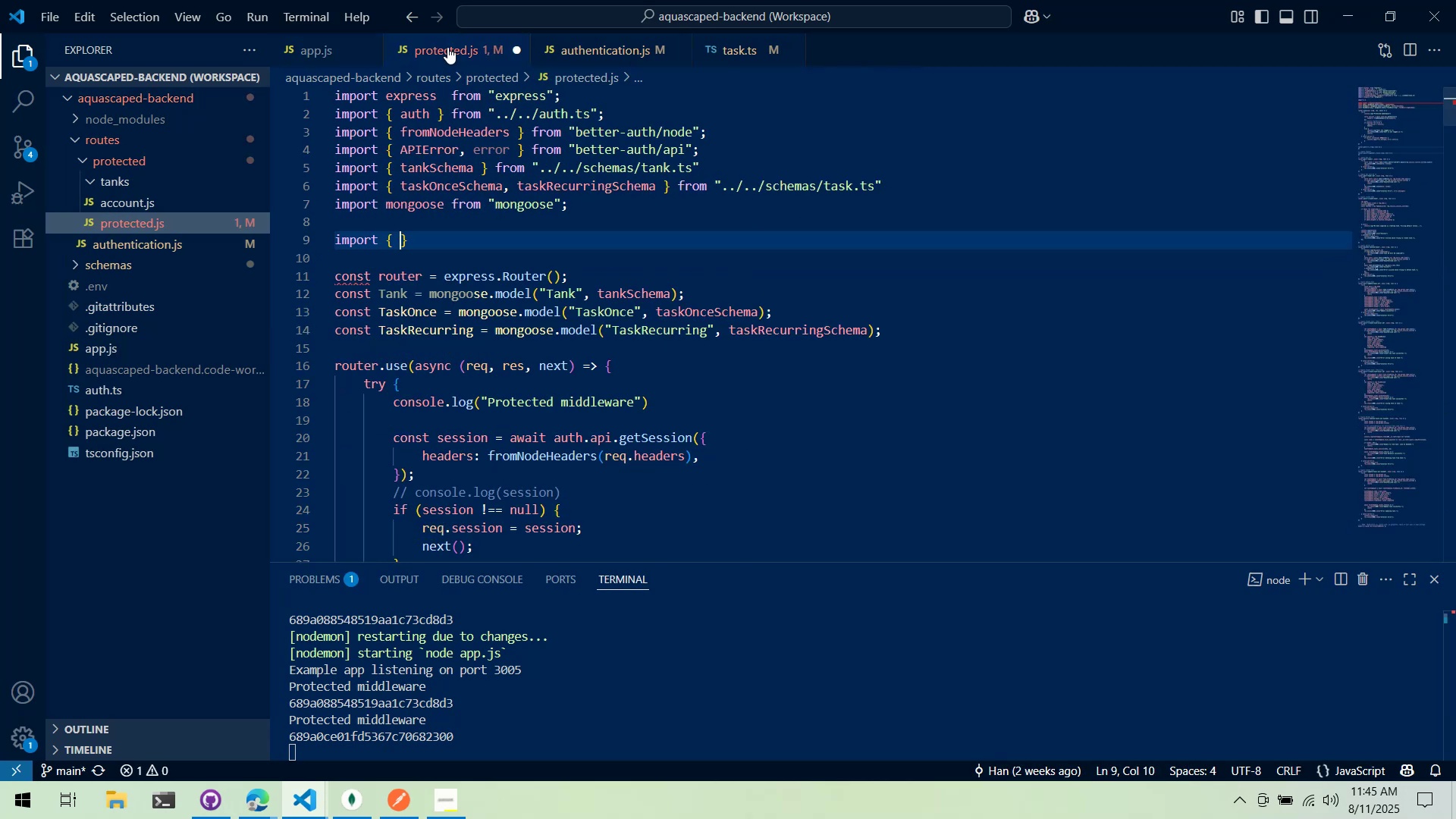 
type(tanksRouter )
 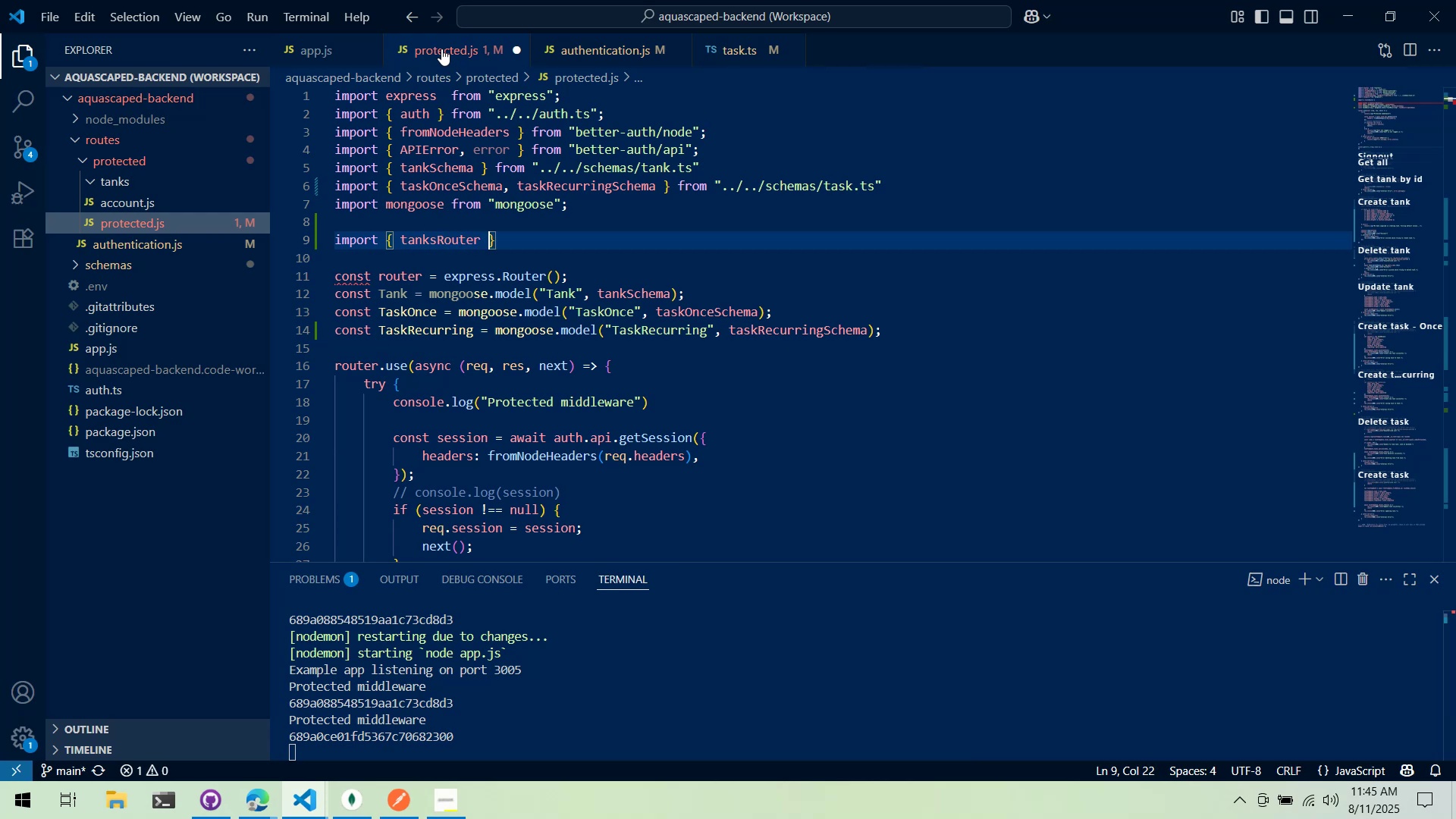 
key(ArrowRight)
 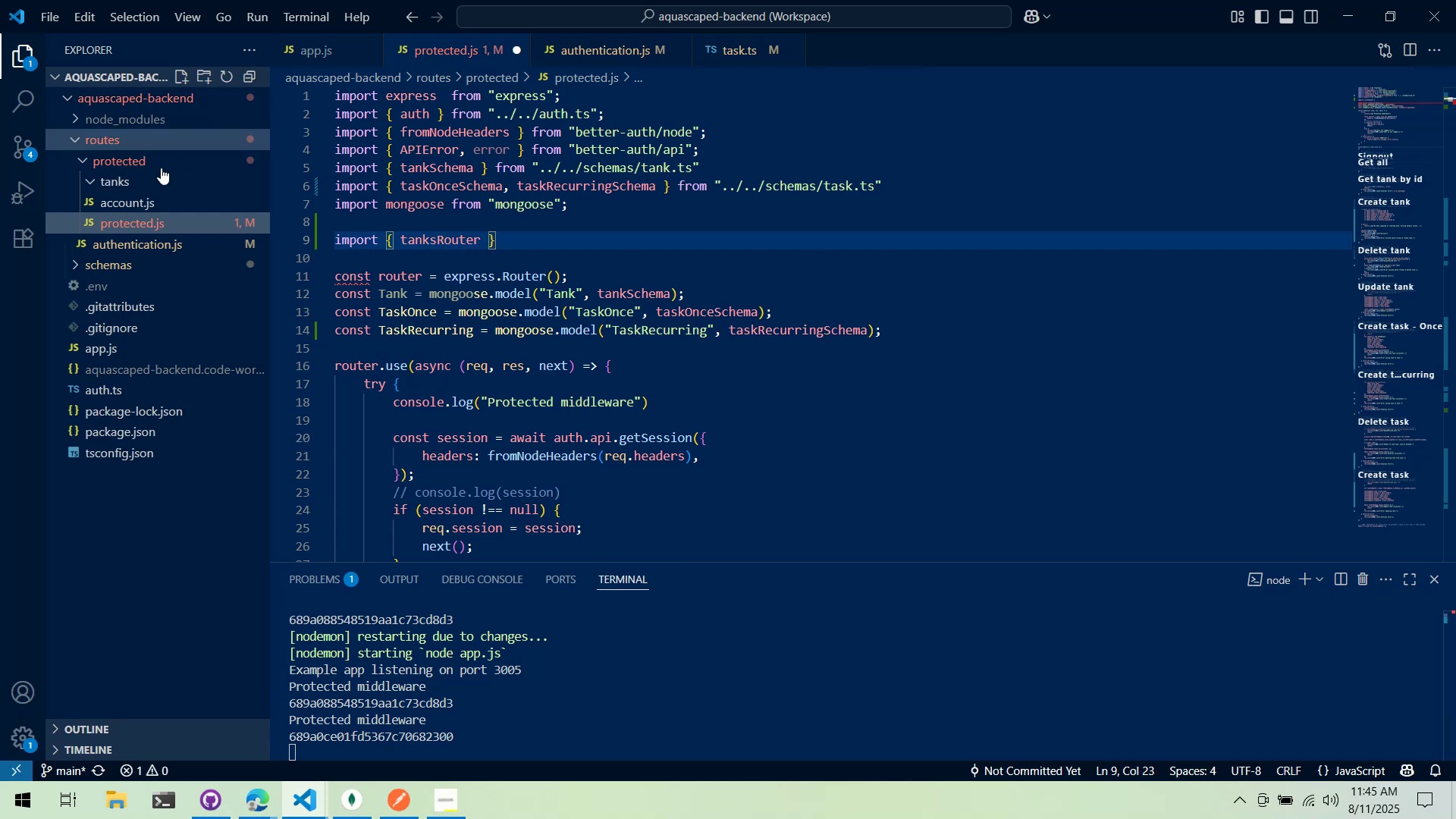 
right_click([139, 177])
 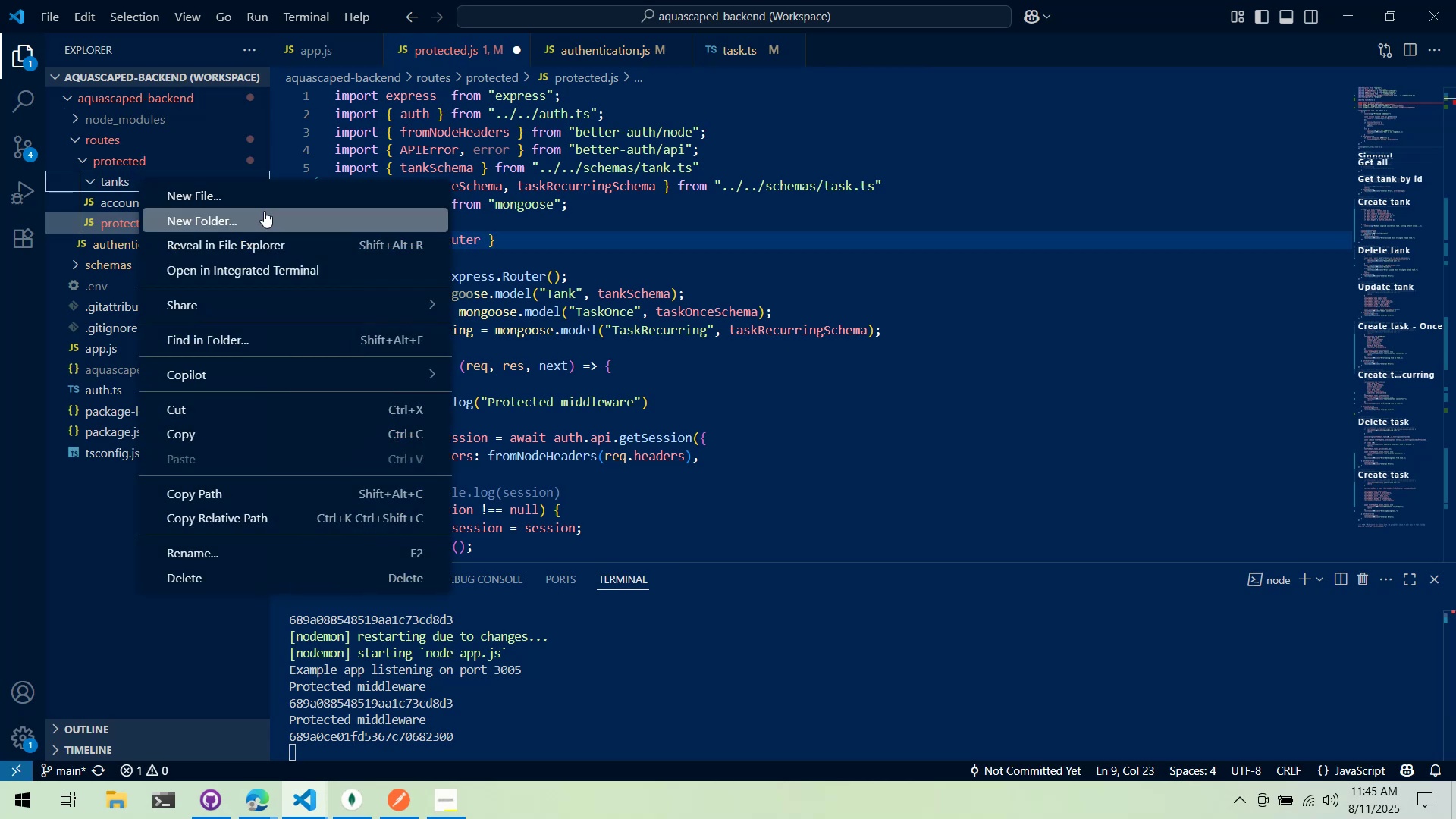 
left_click([268, 196])
 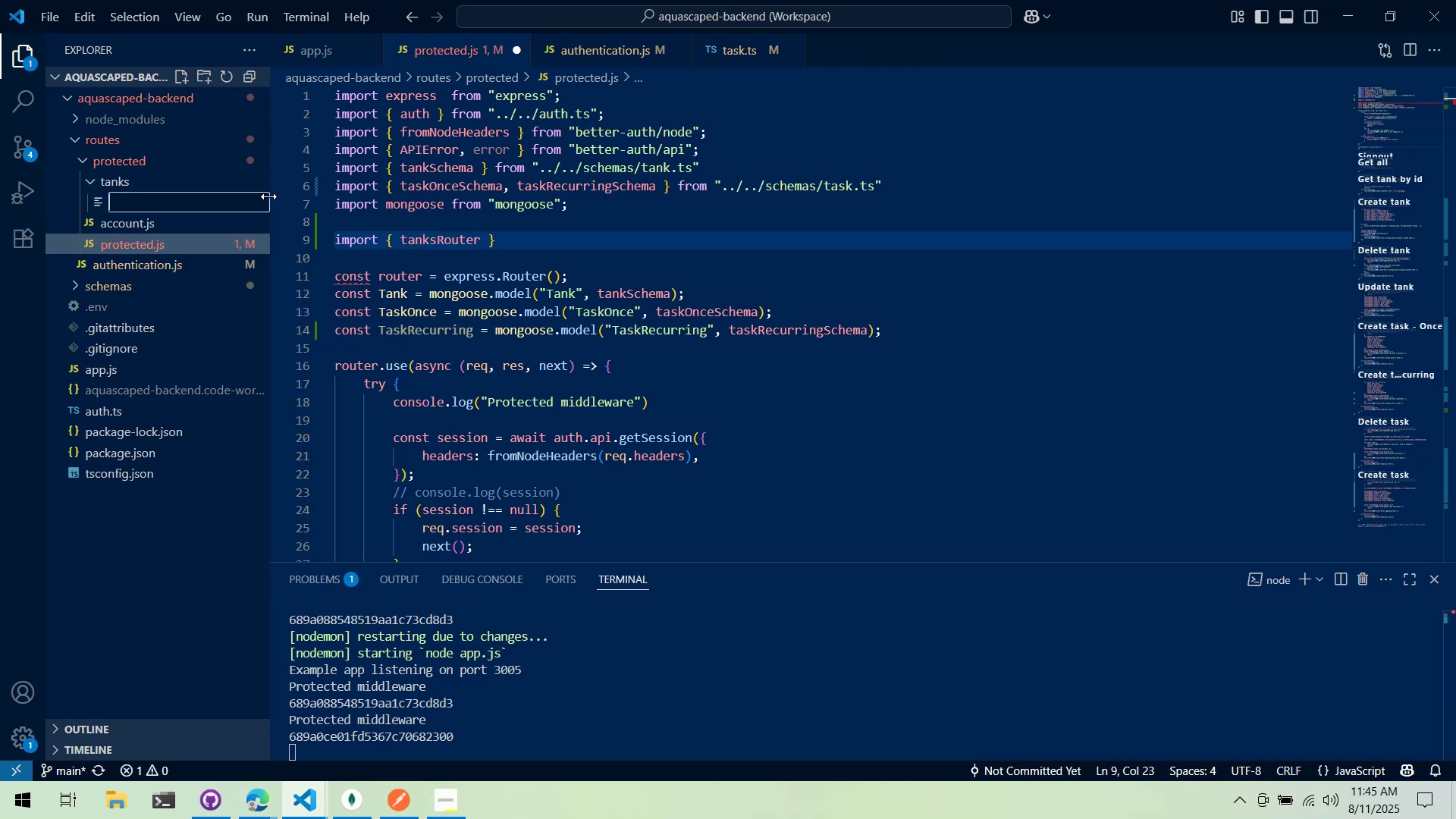 
type(tans.js)
key(Backspace)
key(Backspace)
key(Backspace)
key(Backspace)
type(js)
key(Backspace)
key(Backspace)
type(ks.ks)
key(Backspace)
key(Backspace)
type(js)
 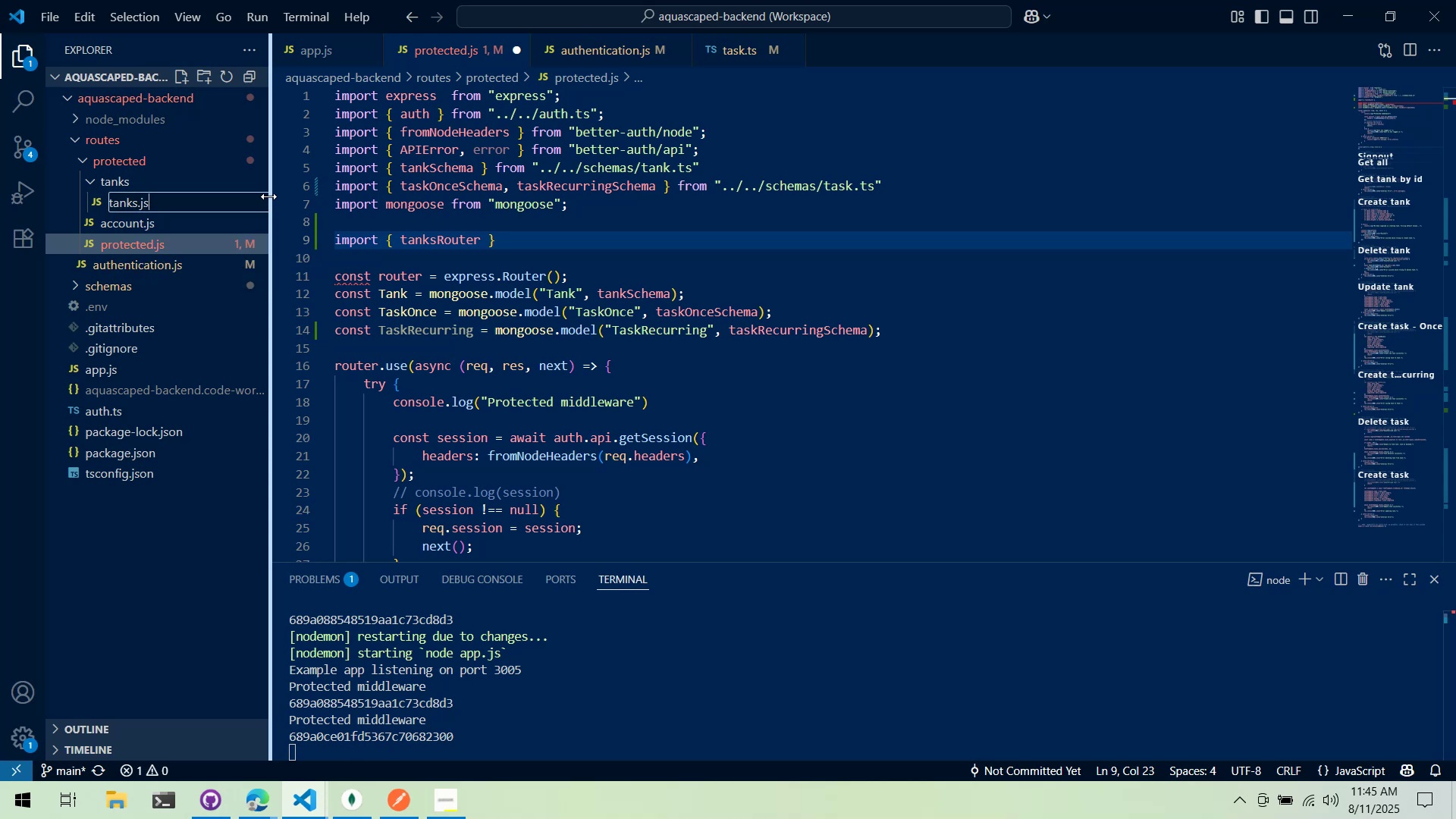 
key(Enter)
 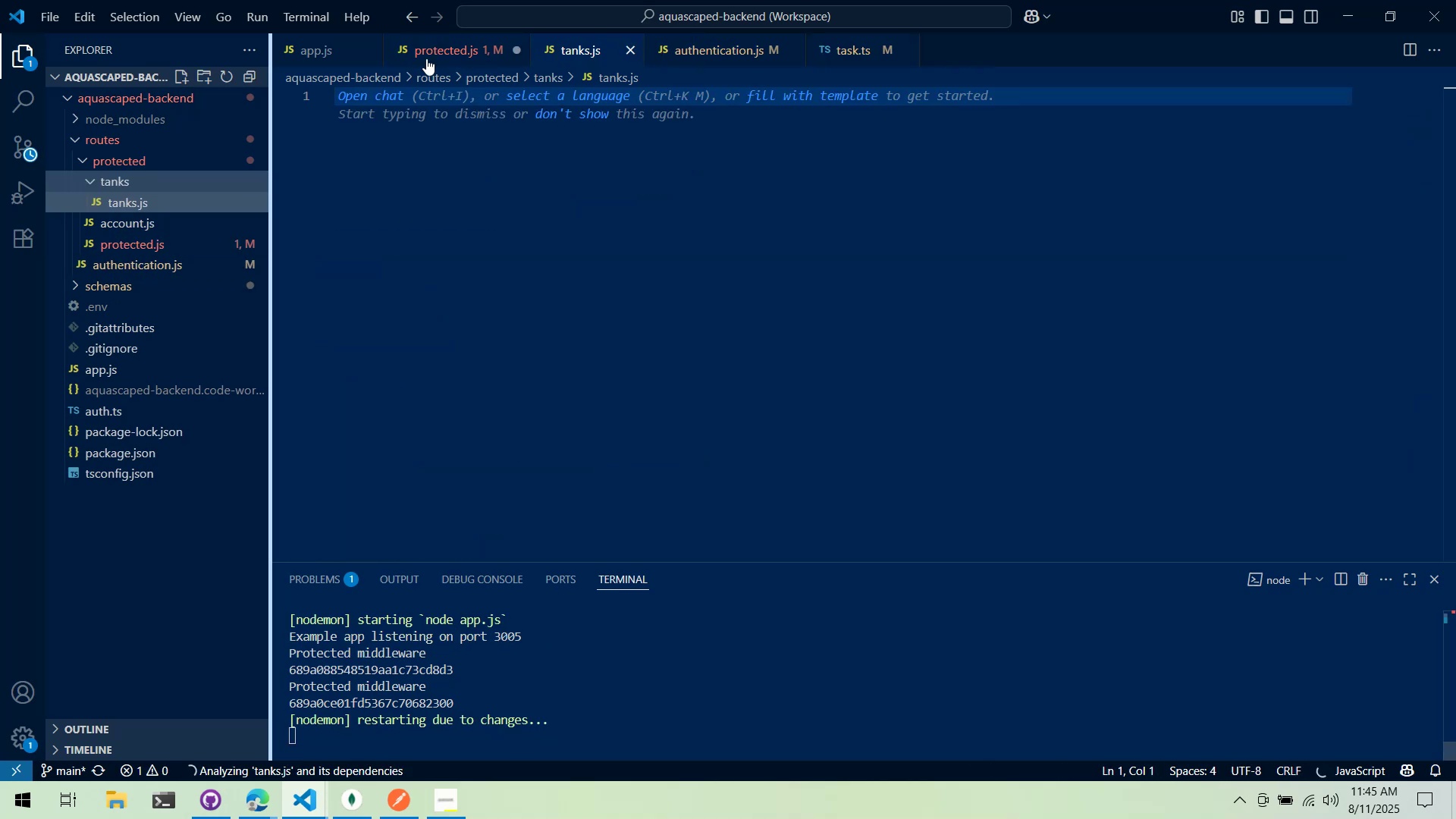 
left_click([426, 58])
 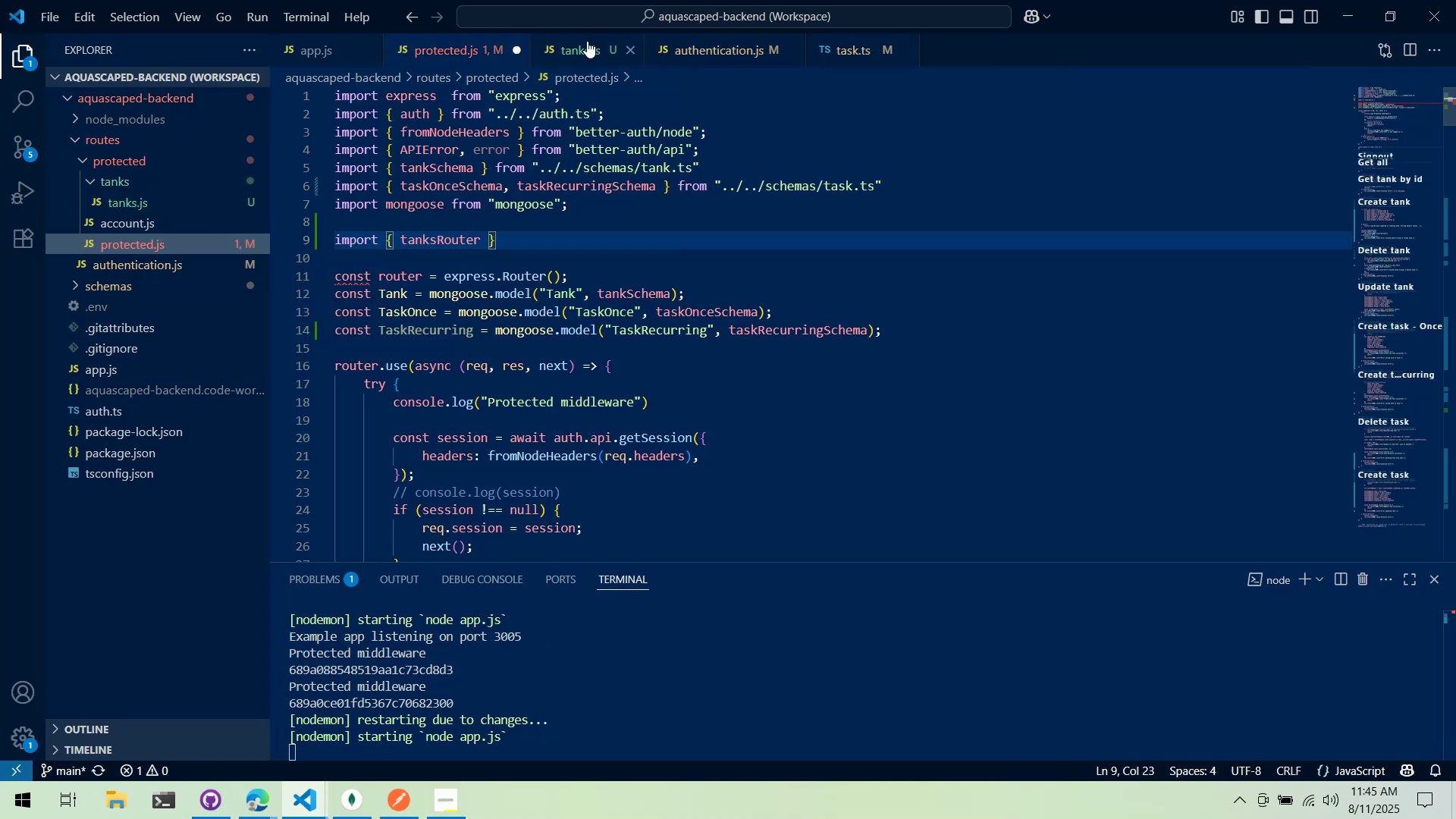 
double_click([667, 269])
 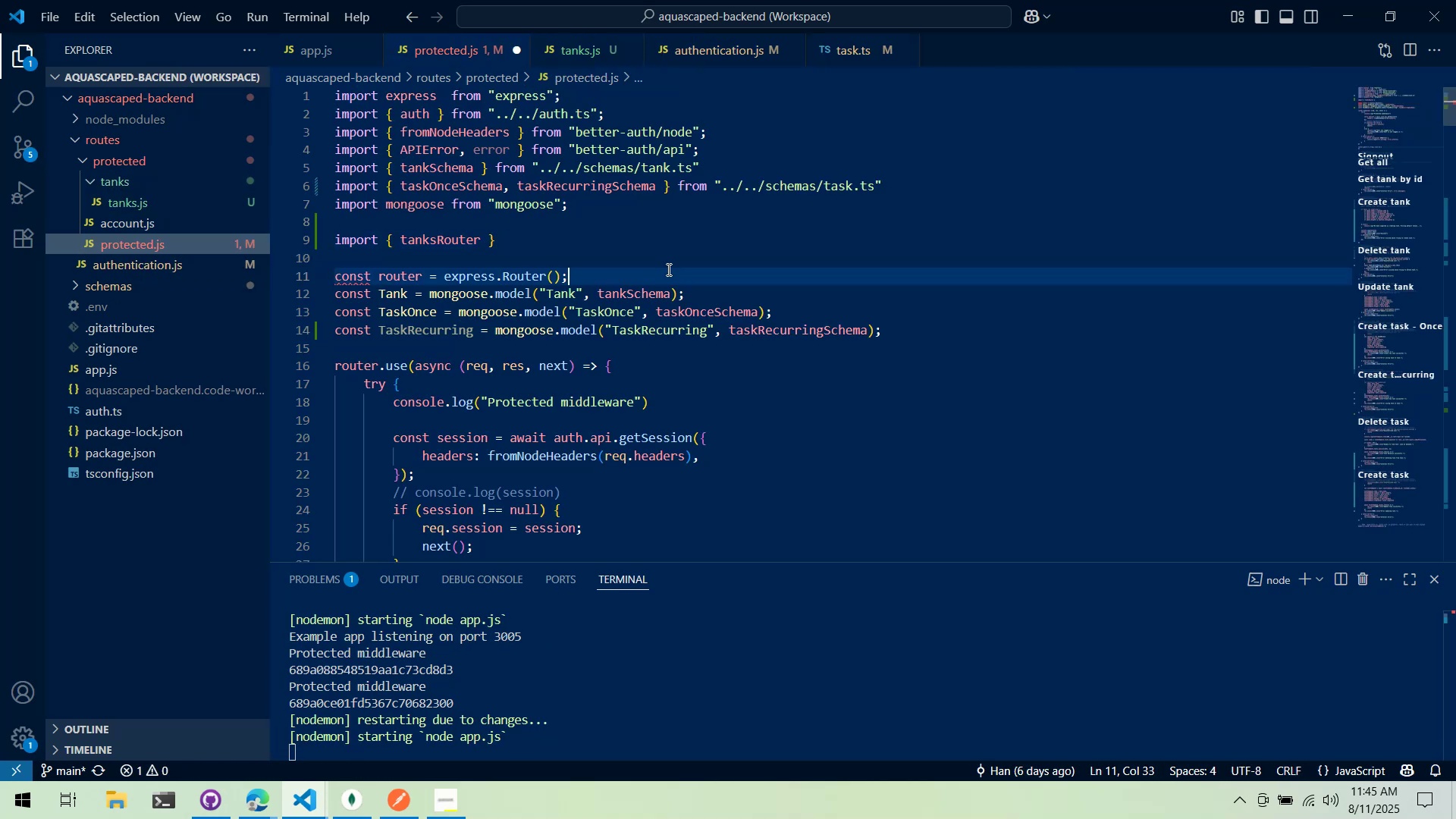 
triple_click([667, 269])
 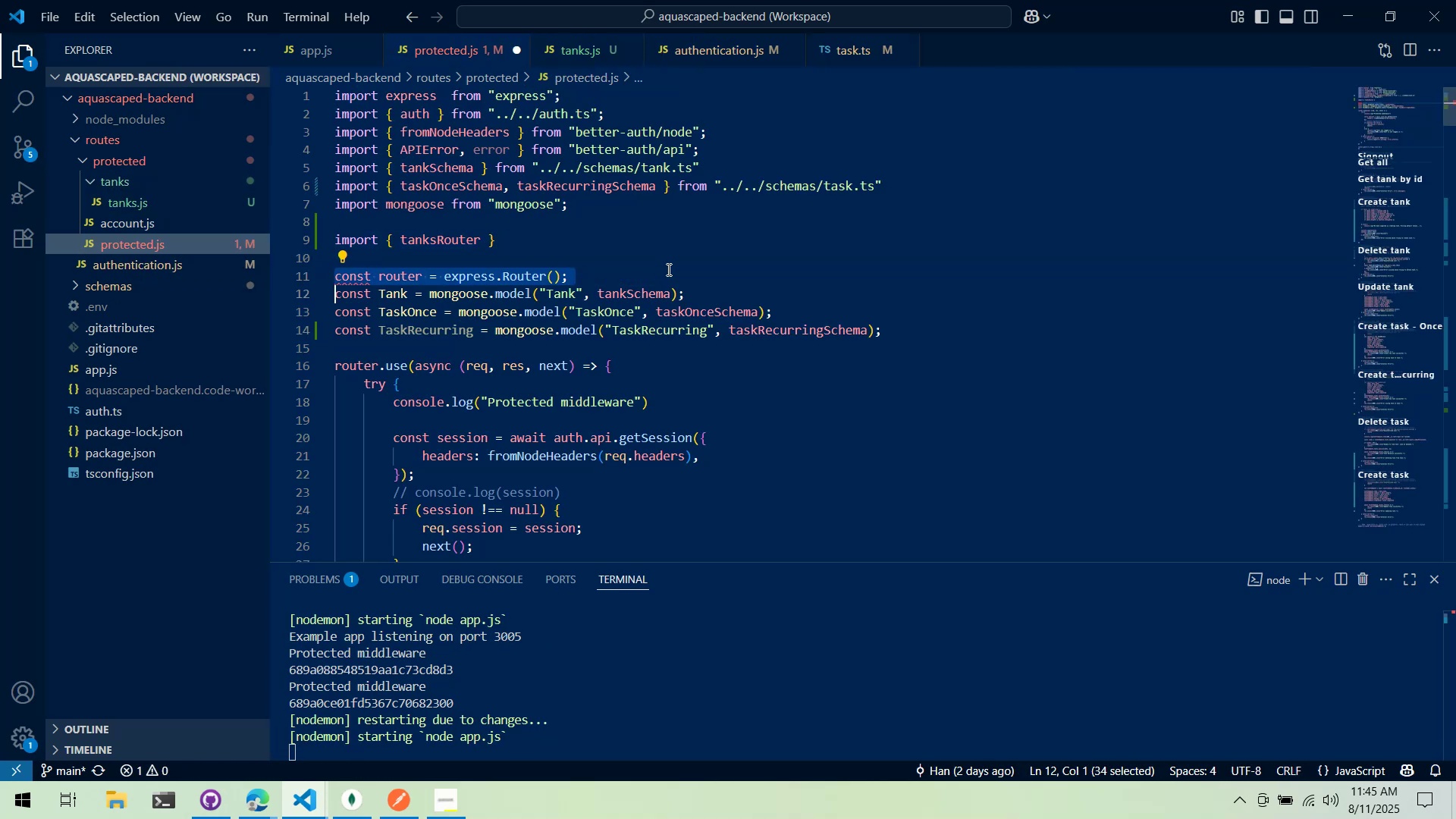 
hold_key(key=ControlLeft, duration=0.4)
 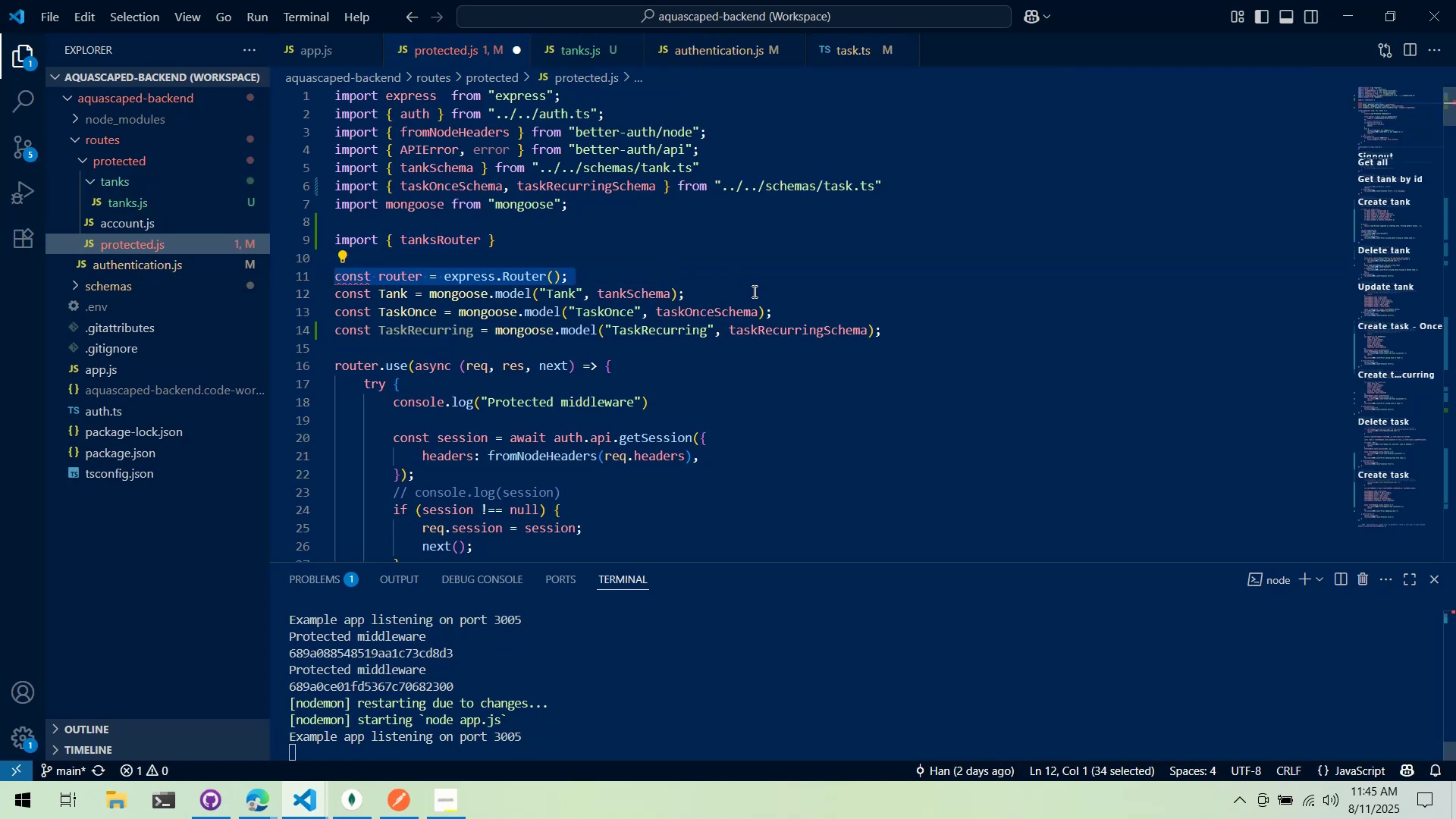 
left_click_drag(start_coordinate=[753, 291], to_coordinate=[328, 281])
 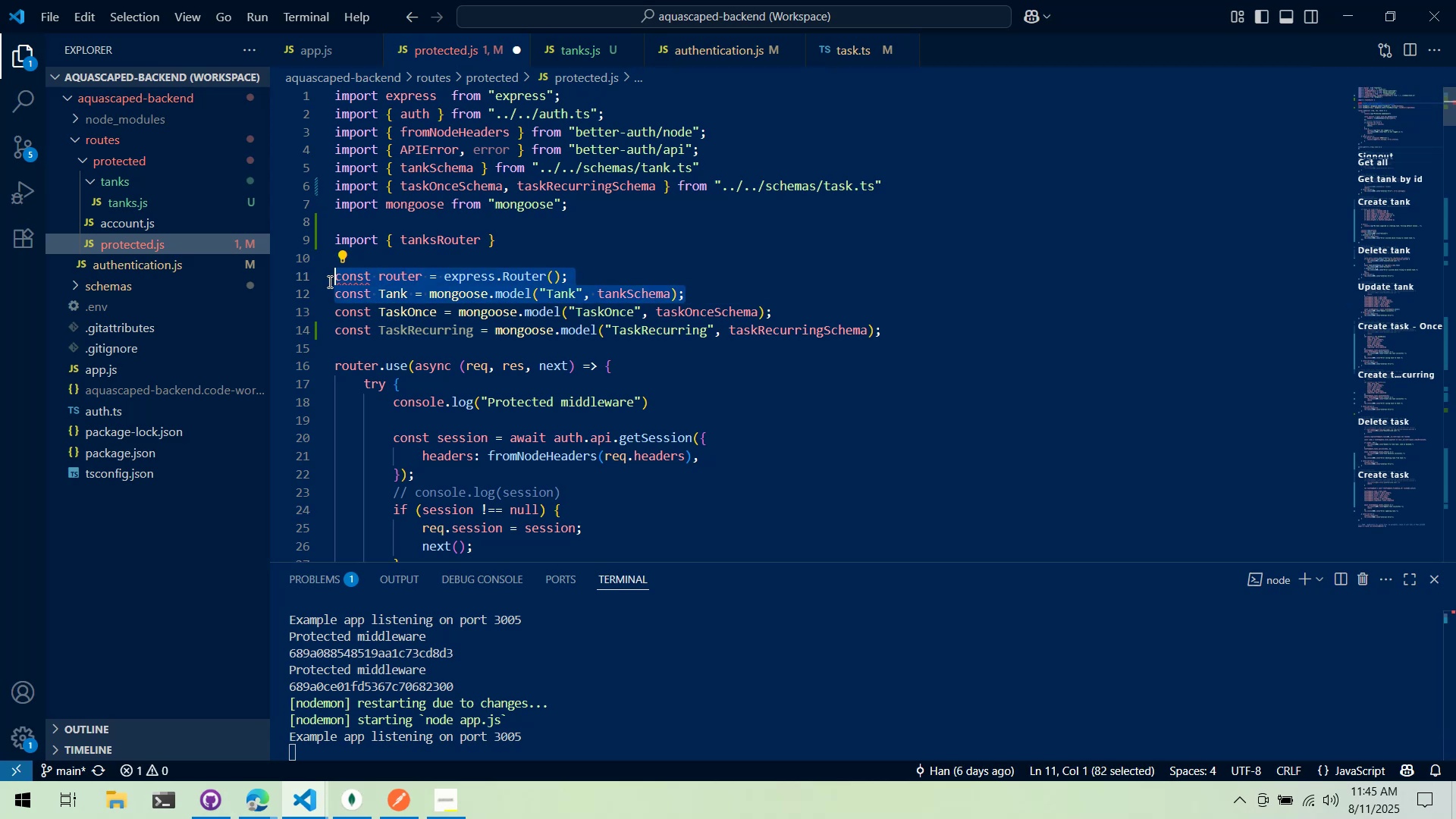 
key(Control+C)
 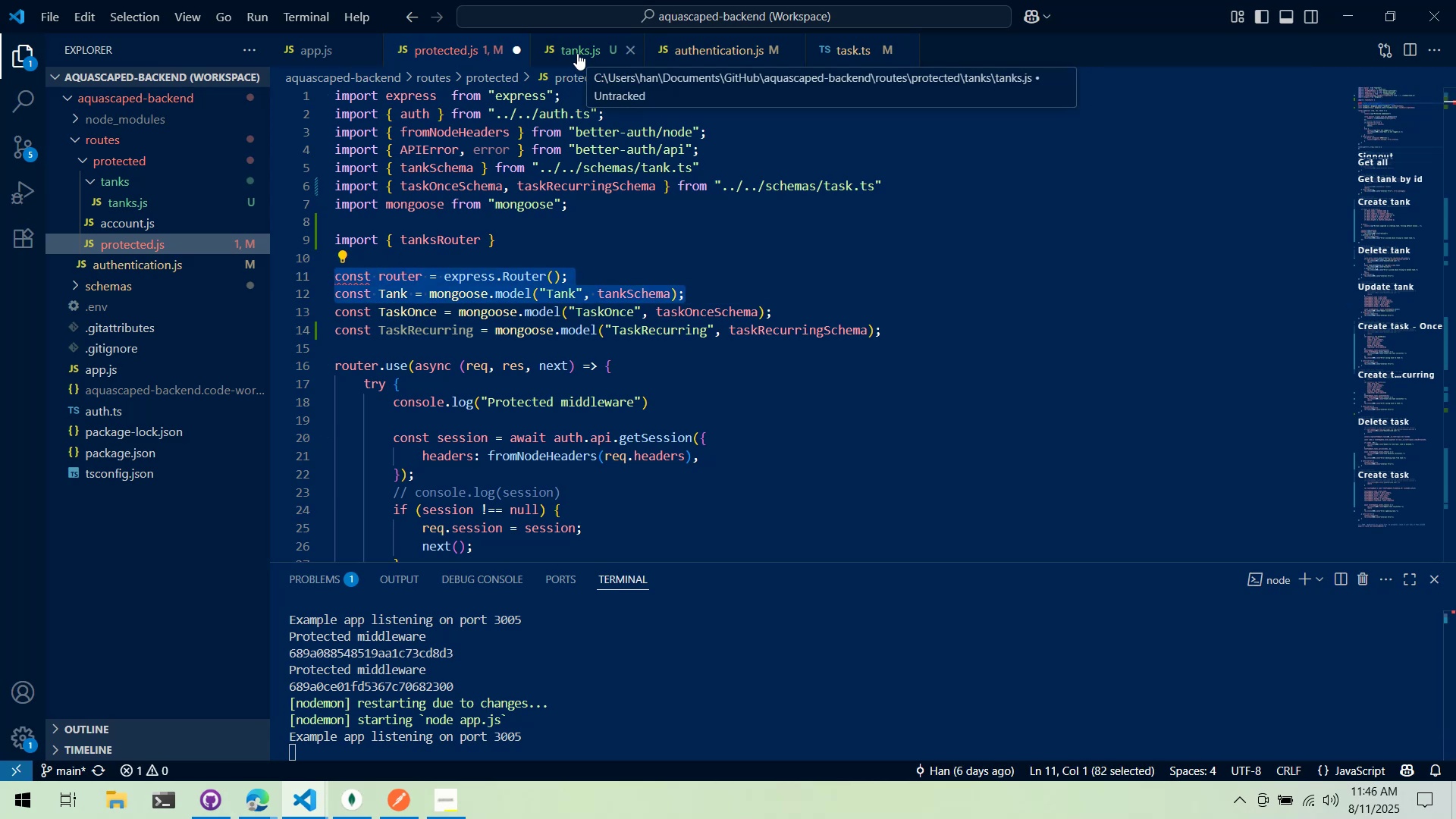 
left_click([577, 53])
 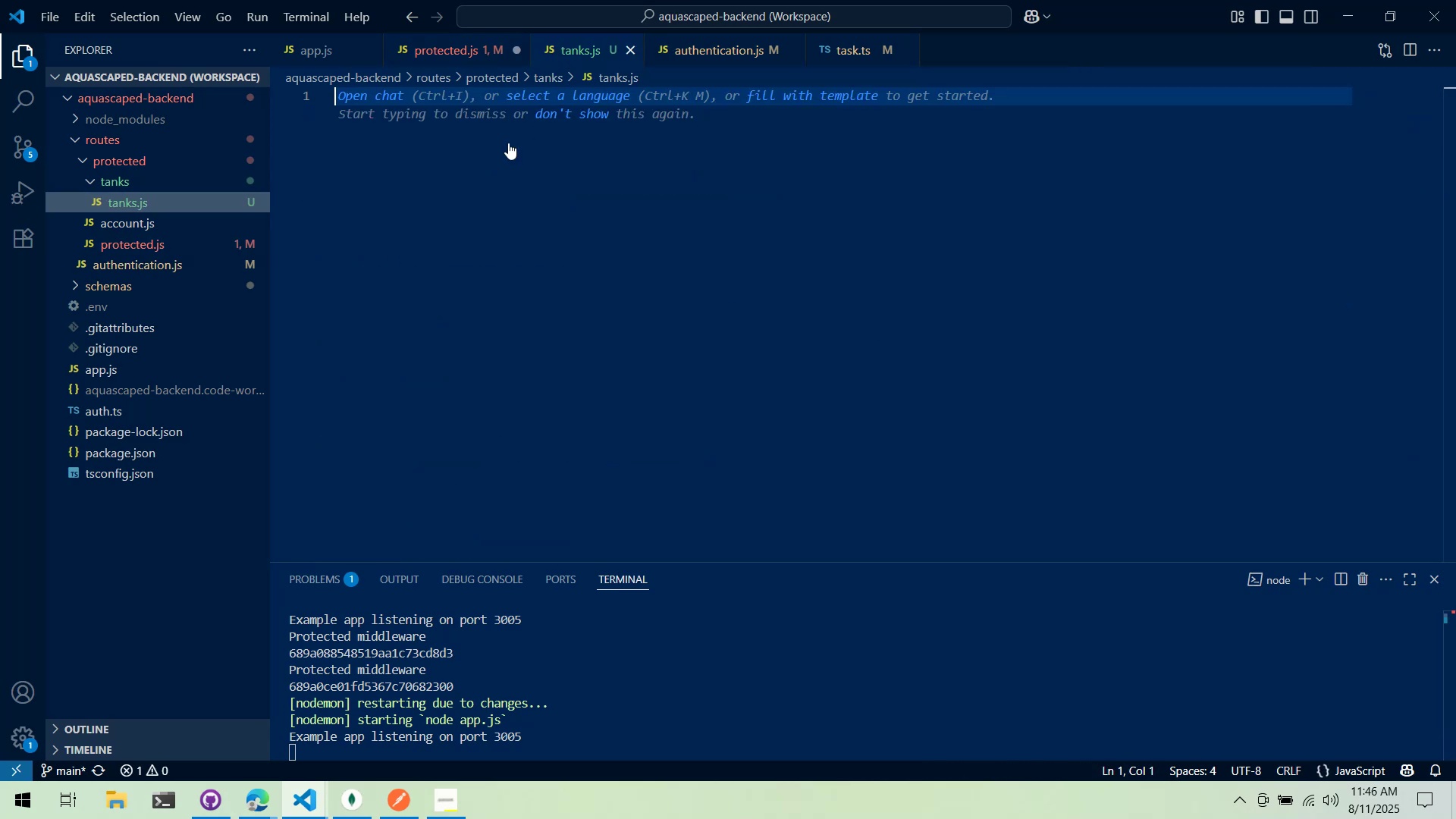 
left_click([497, 163])
 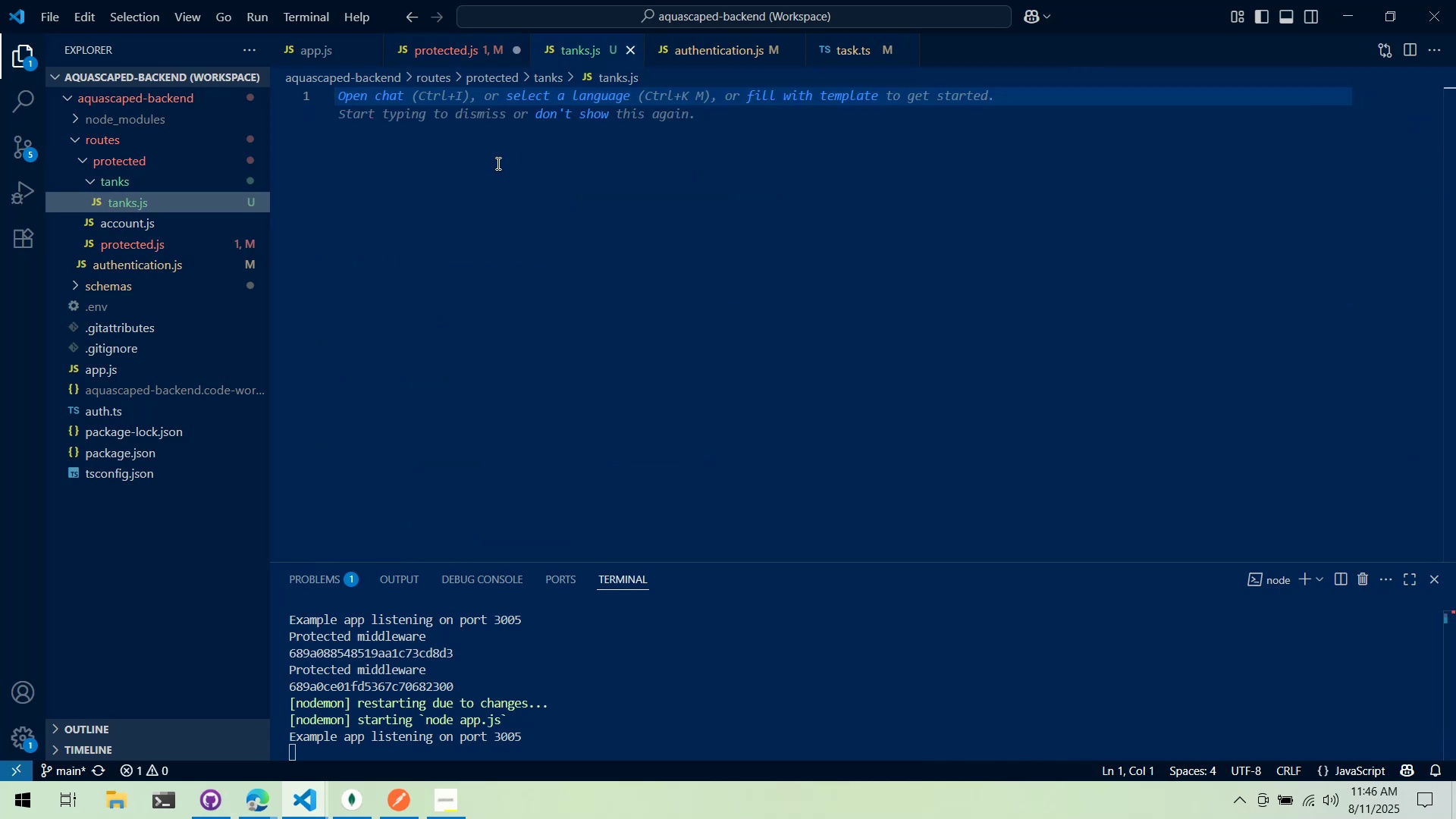 
key(Control+V)
 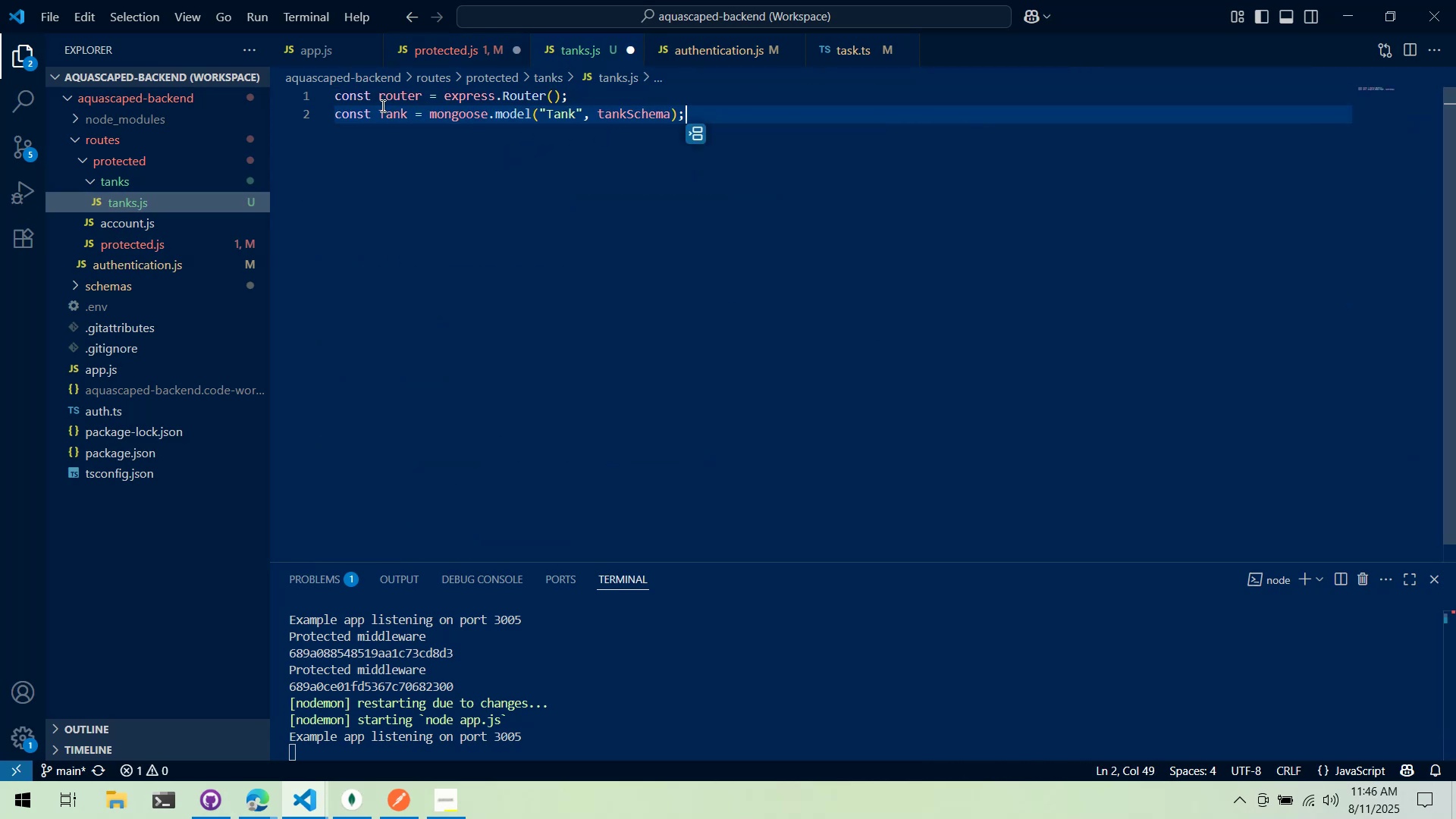 
left_click([336, 99])
 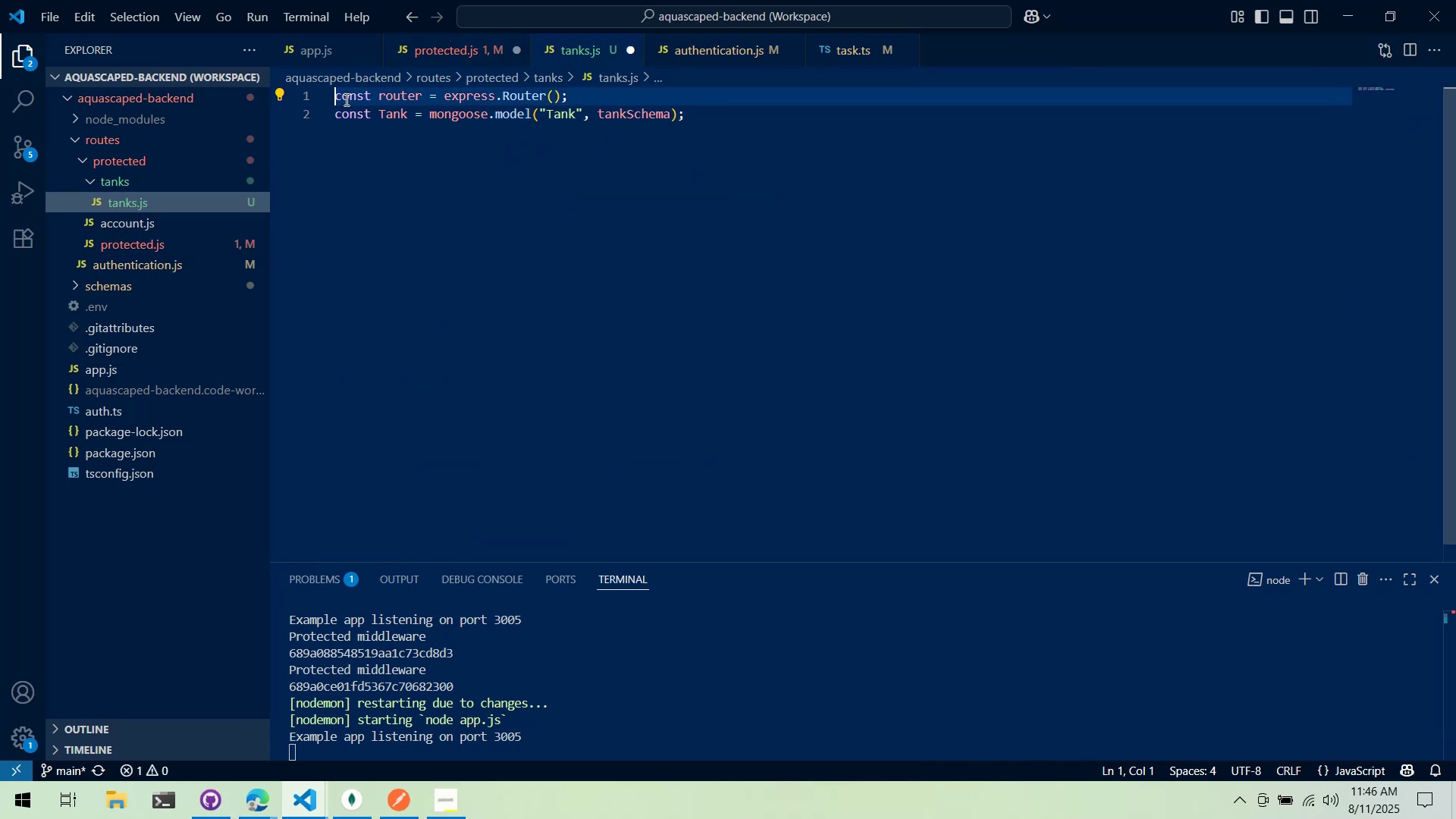 
key(Control+Enter)
 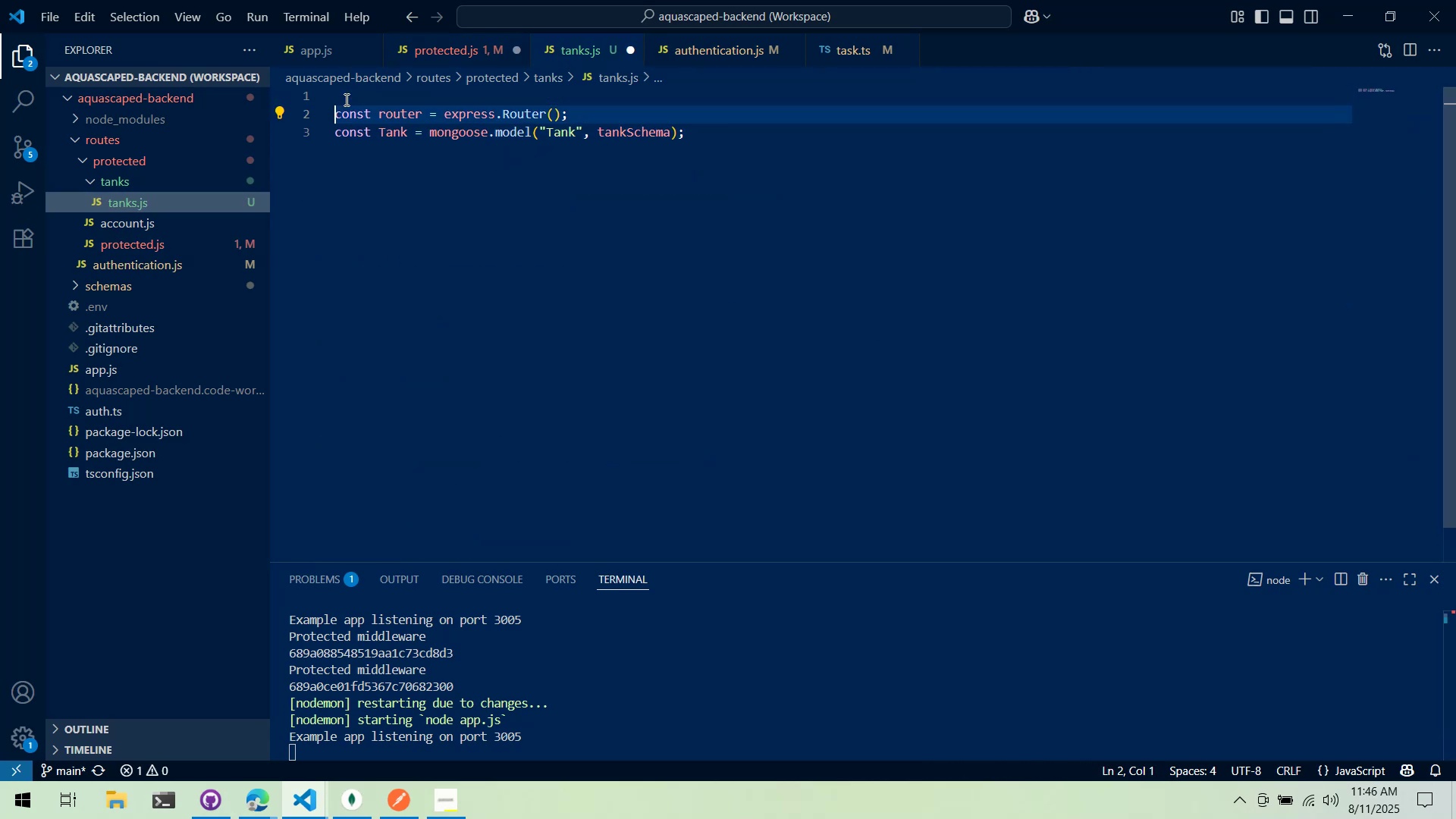 
key(Control+Enter)
 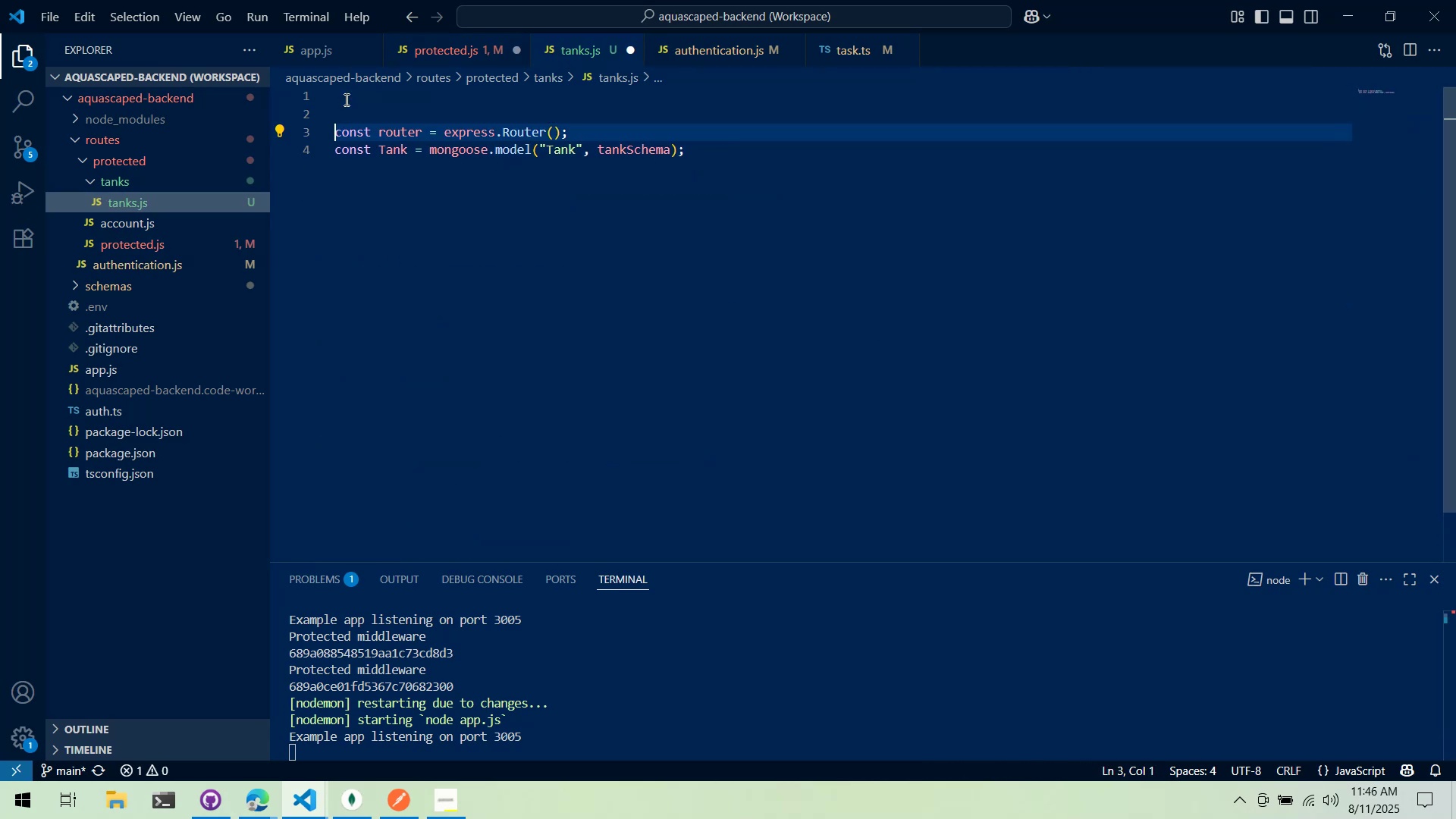 
key(Control+Enter)
 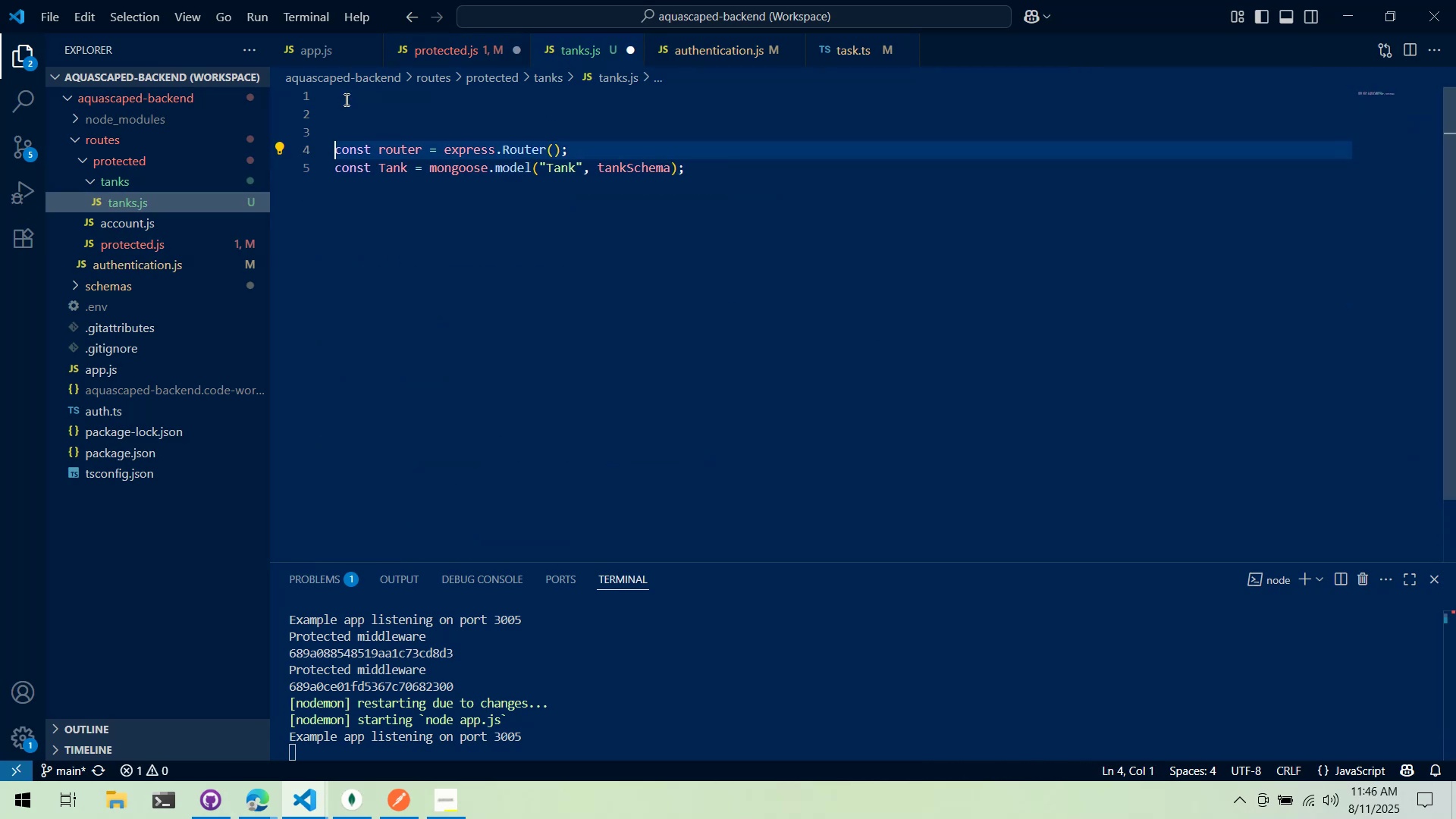 
key(Control+Enter)
 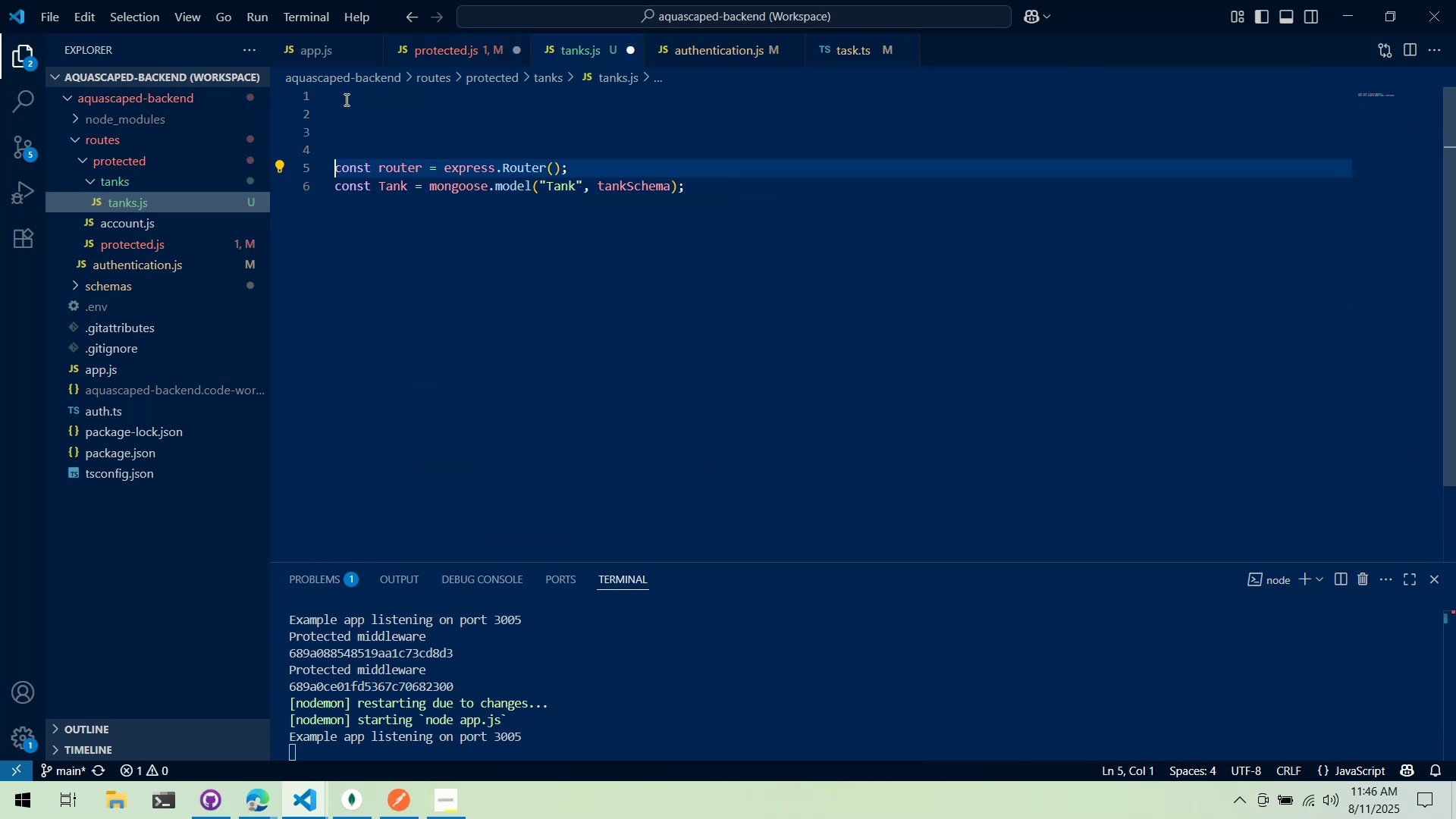 
key(Control+Shift+ShiftRight)
 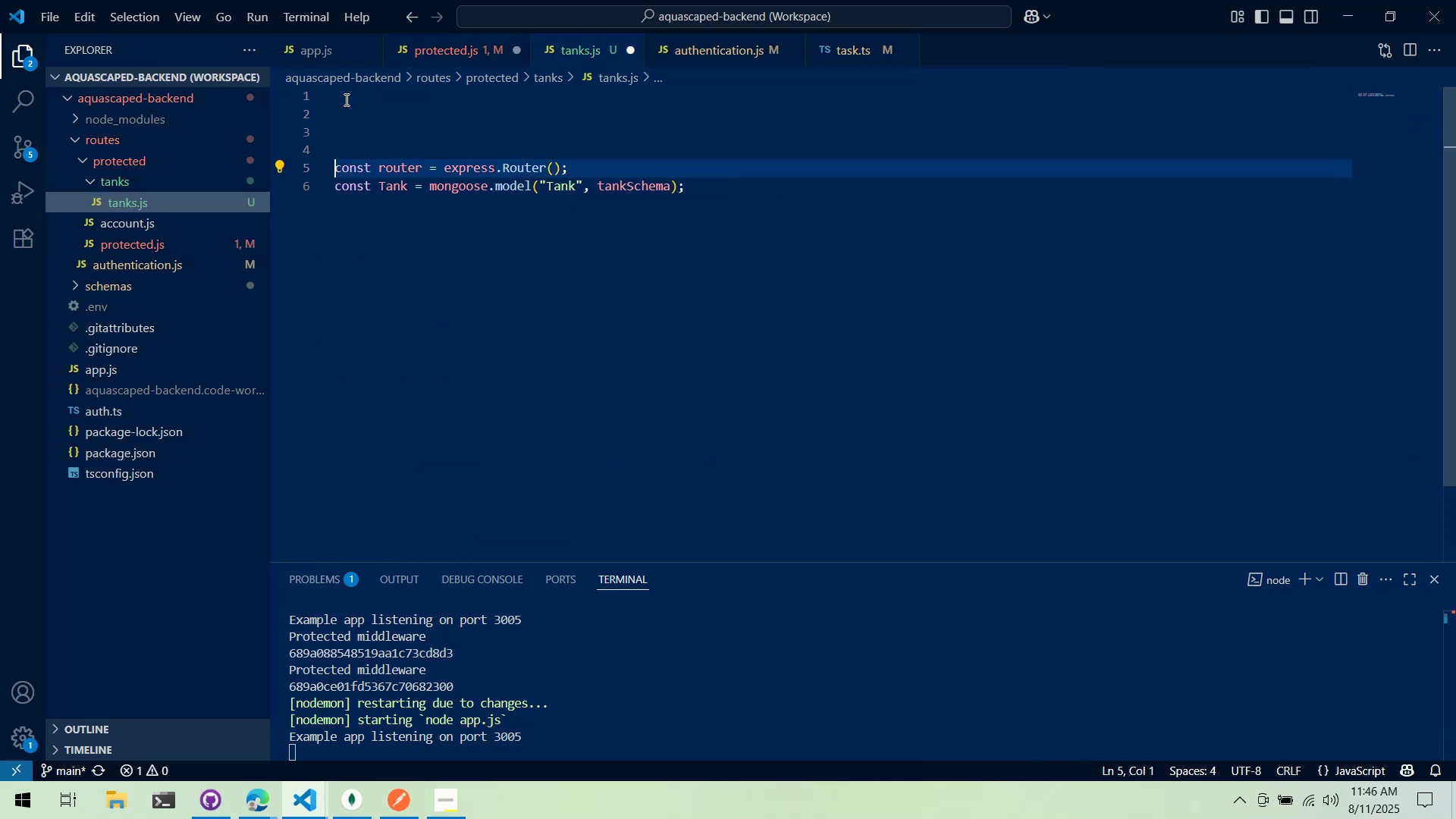 
key(Control+ArrowUp)
 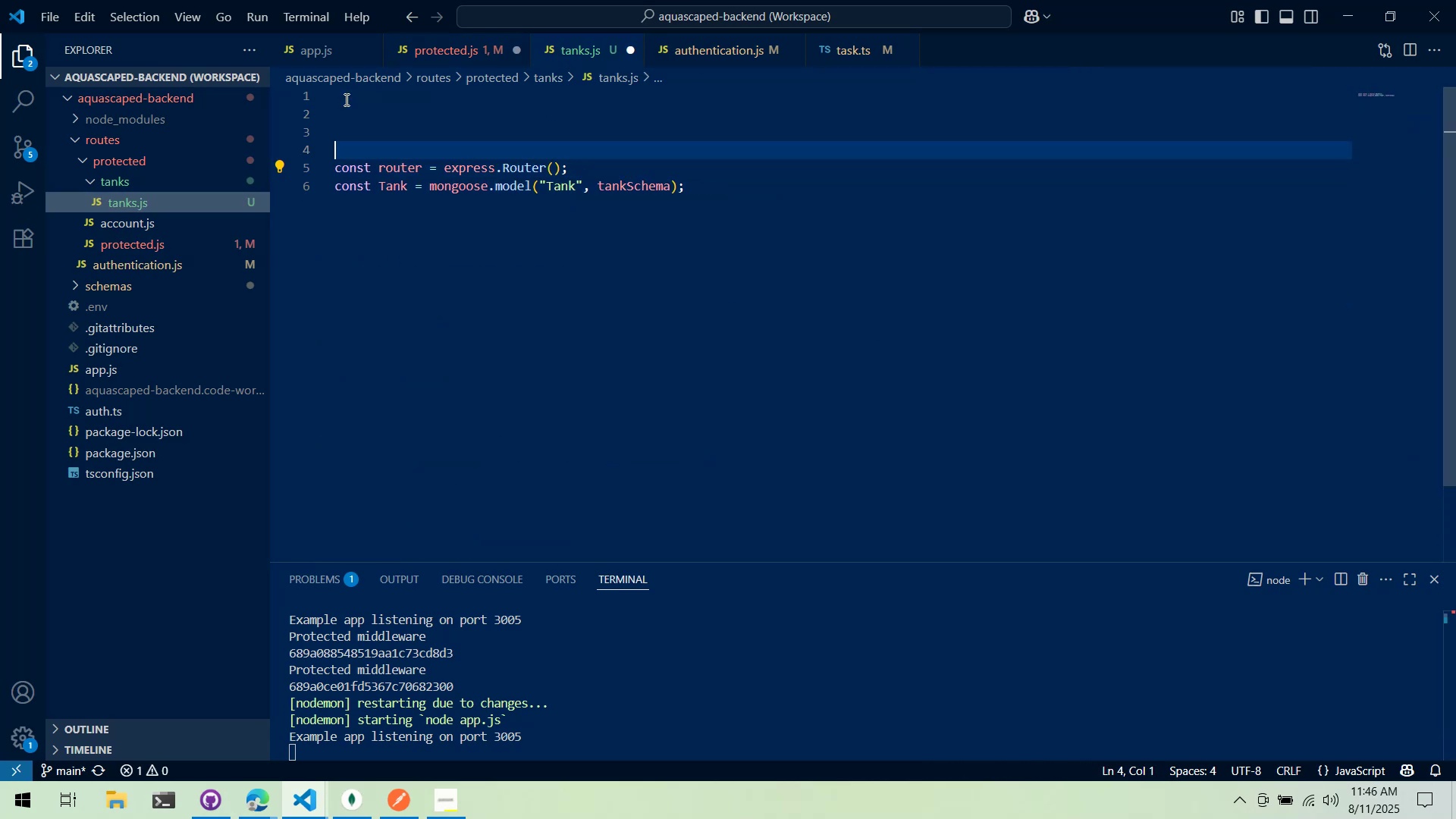 
key(Control+ArrowUp)
 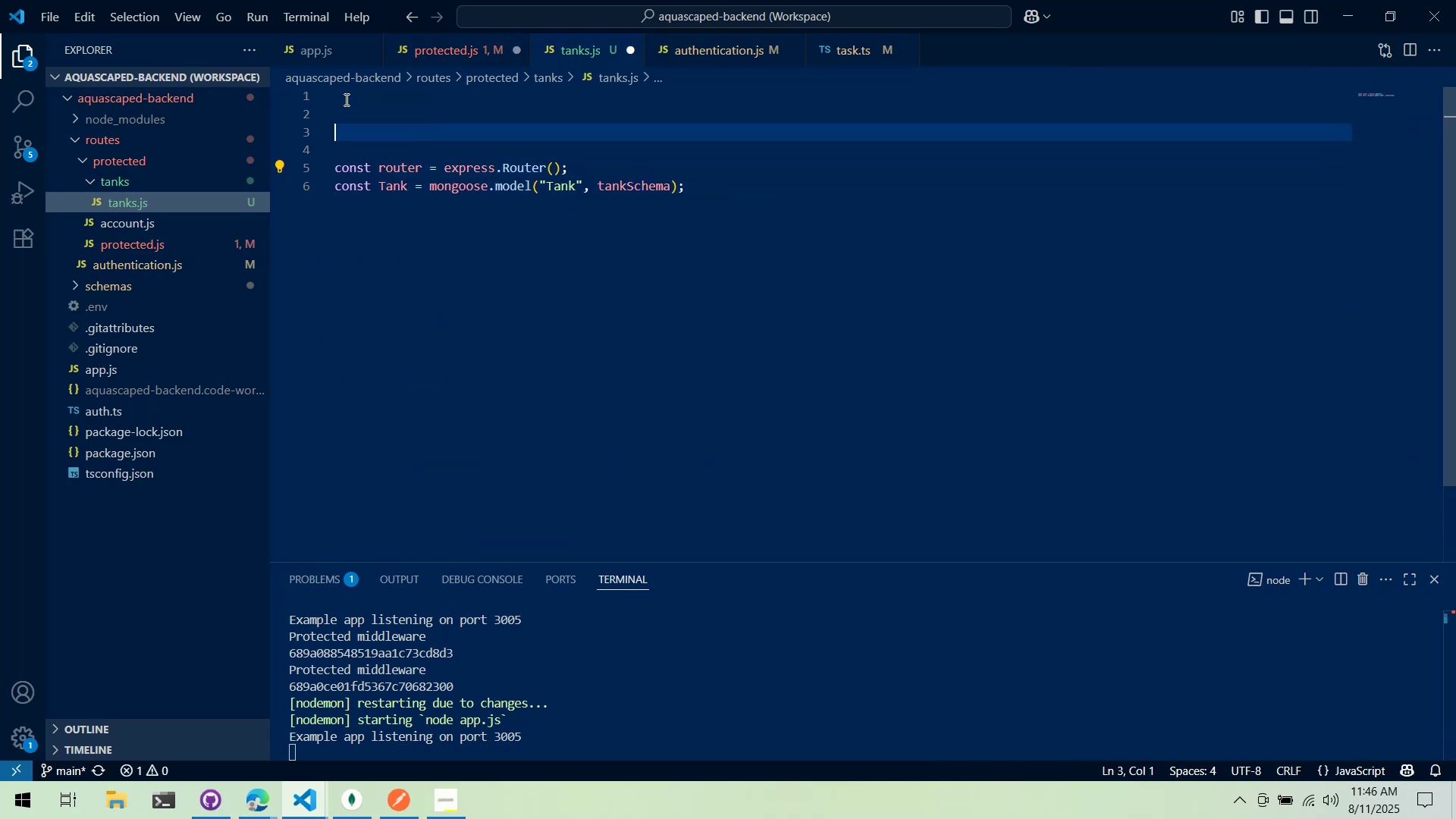 
key(Control+ArrowUp)
 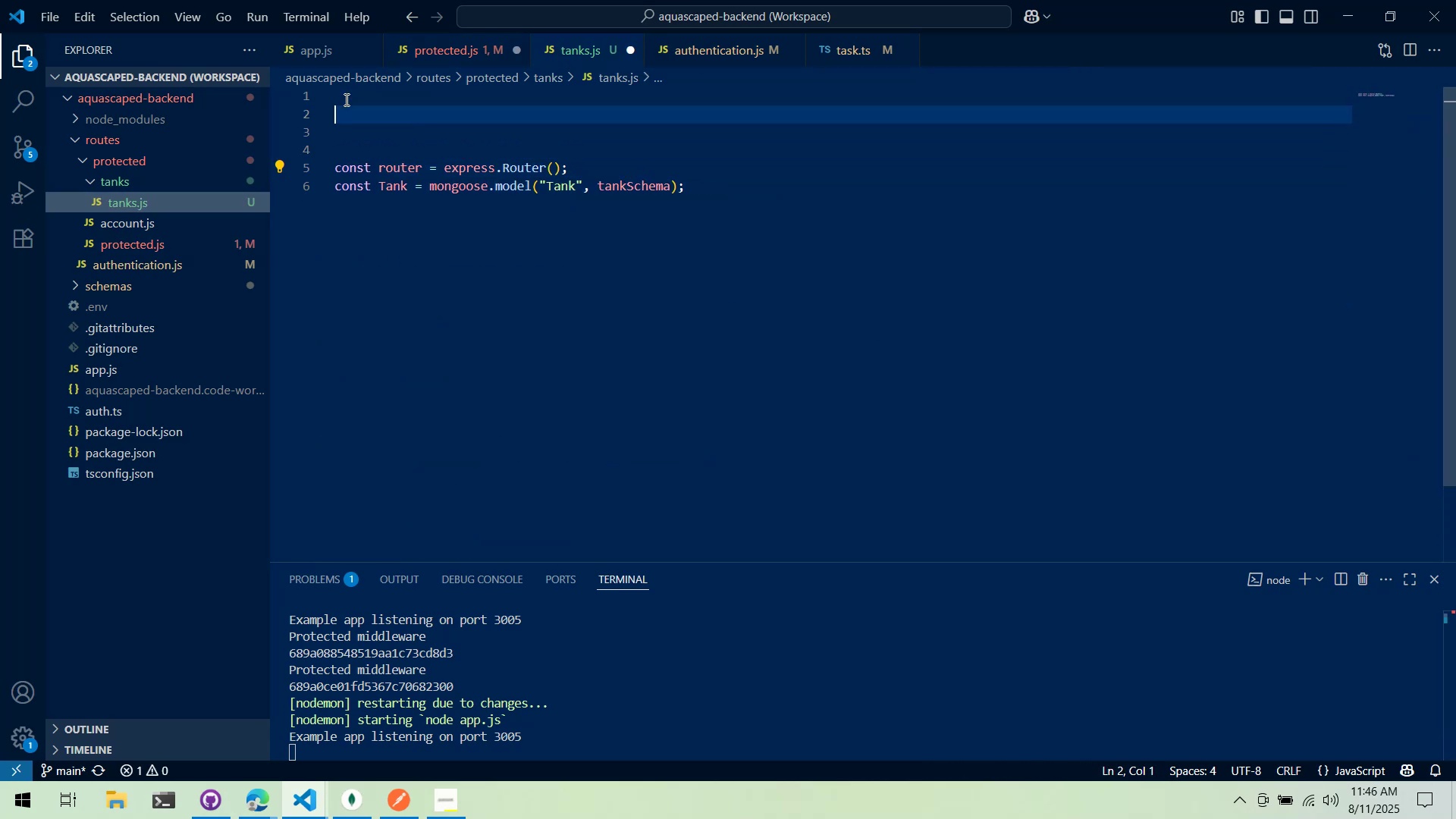 
key(Control+ArrowUp)
 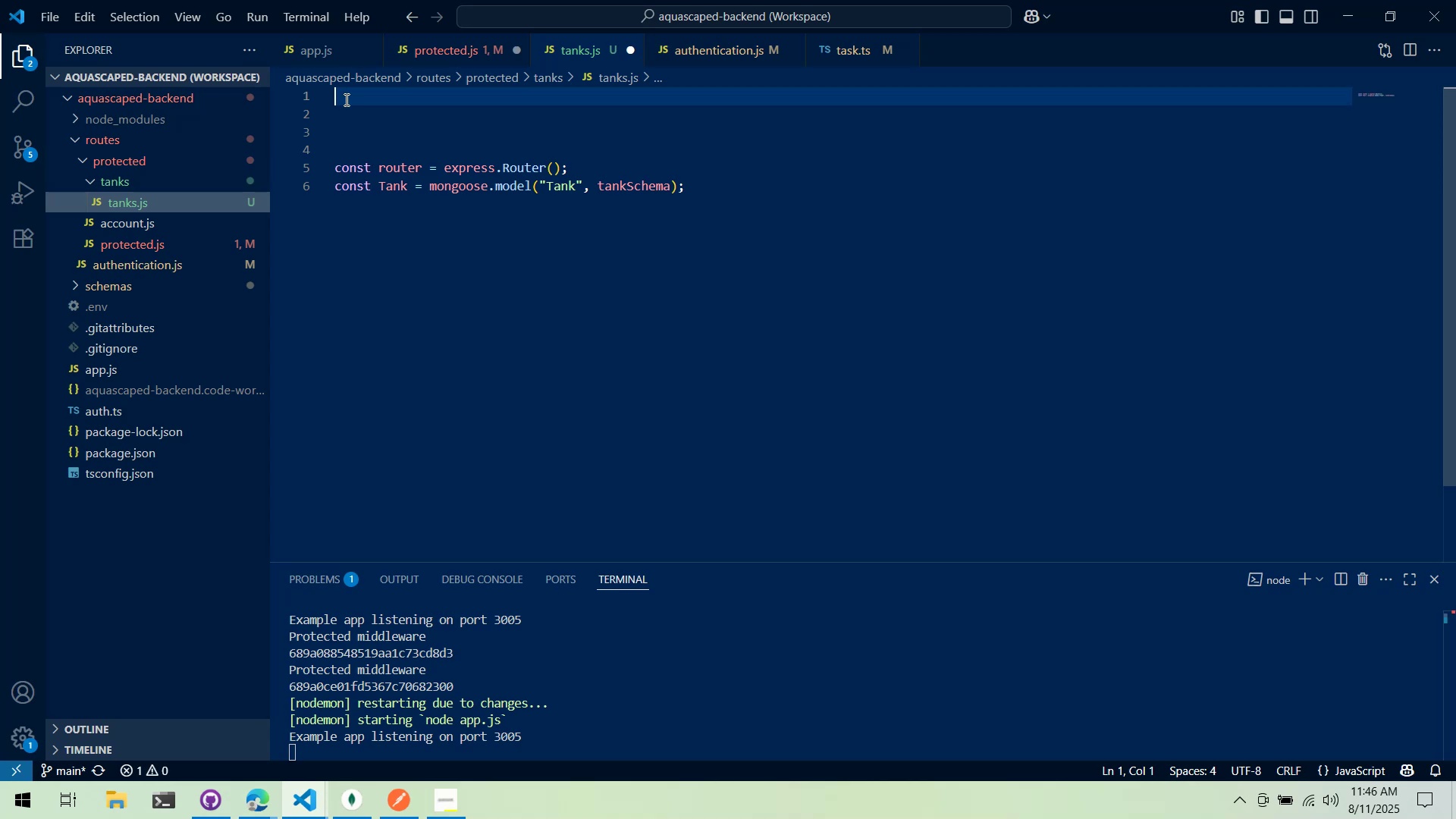 
left_click([437, 42])
 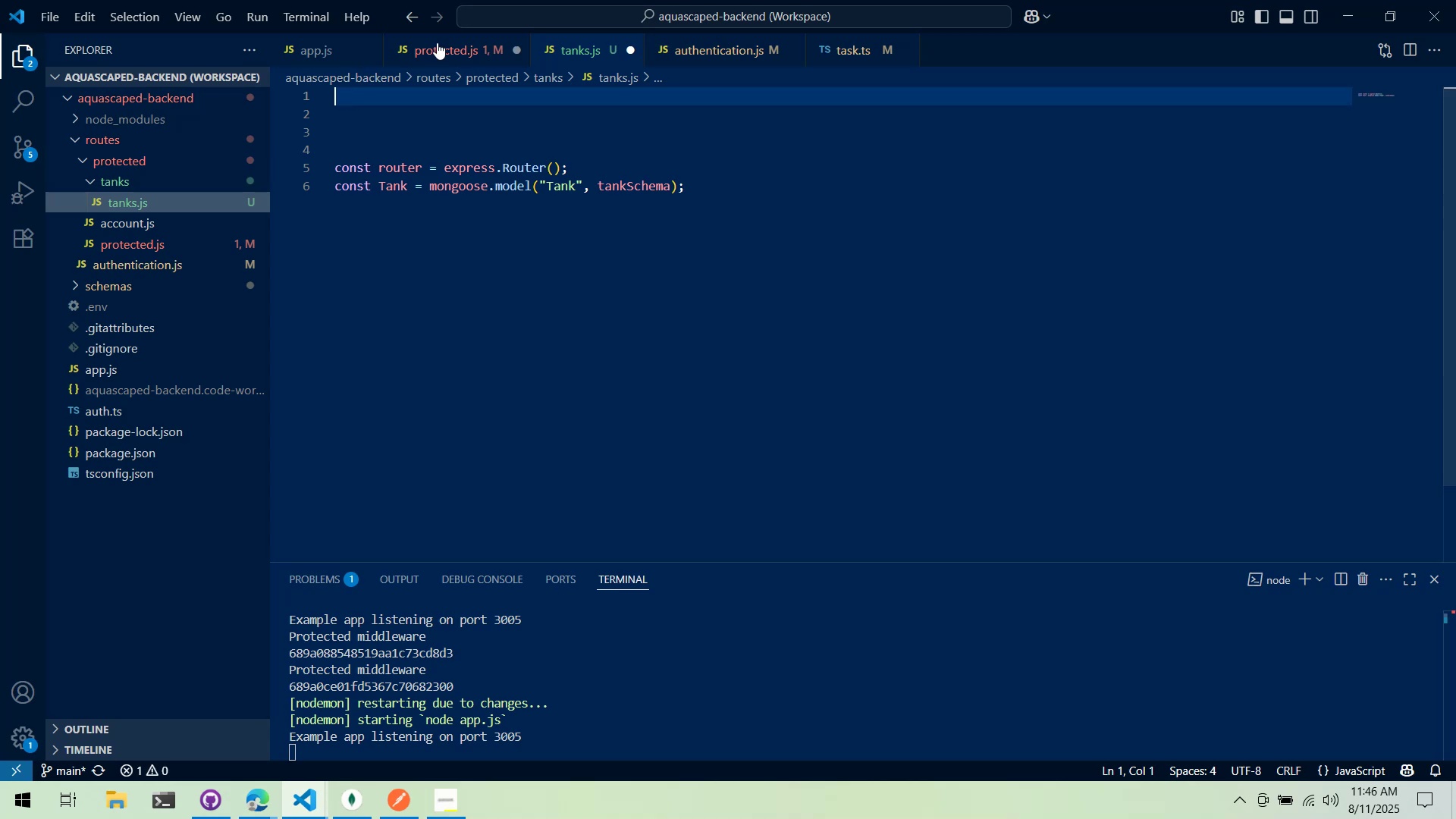 
scroll: coordinate [435, 135], scroll_direction: up, amount: 4.0
 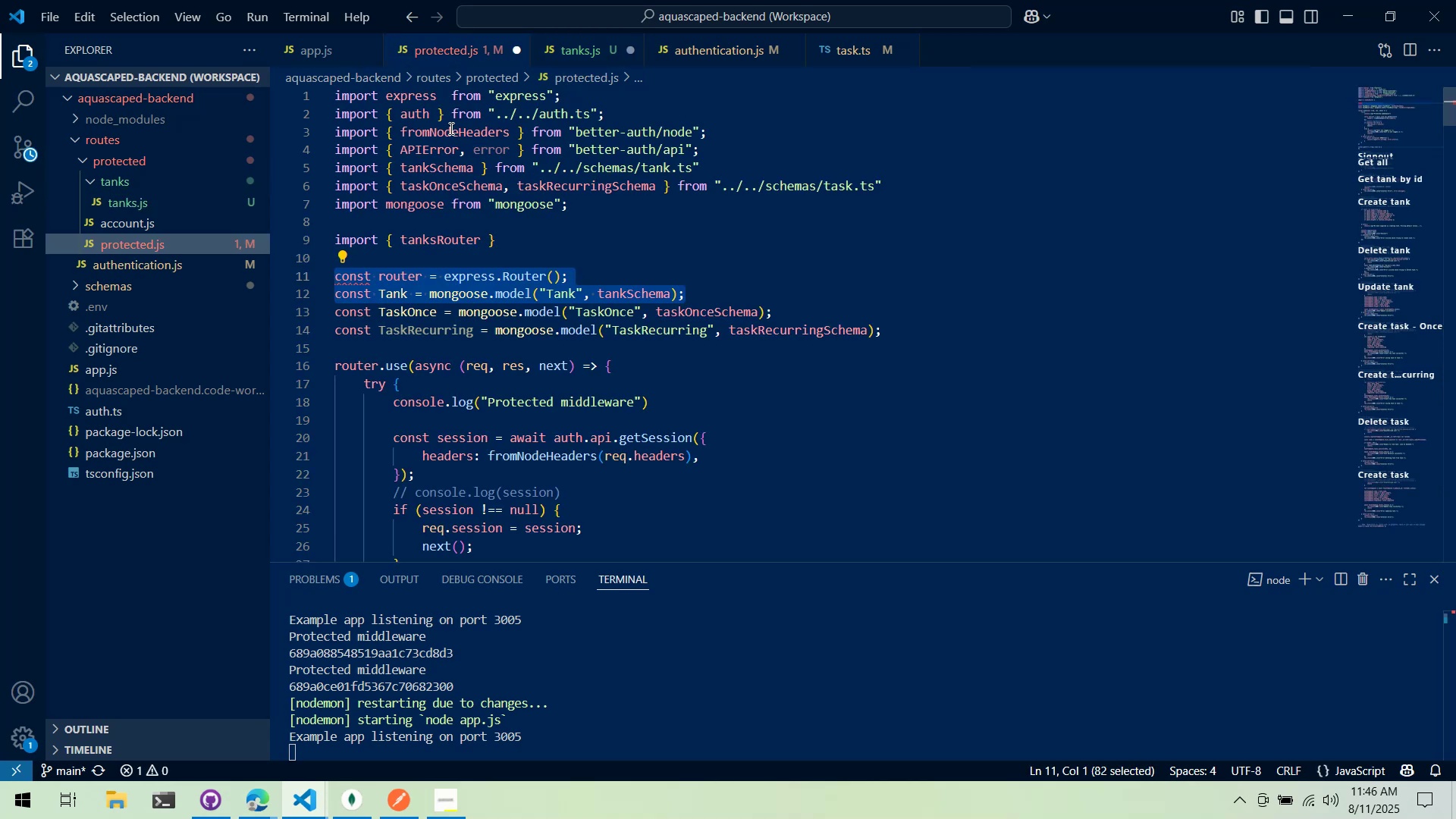 
left_click([450, 127])
 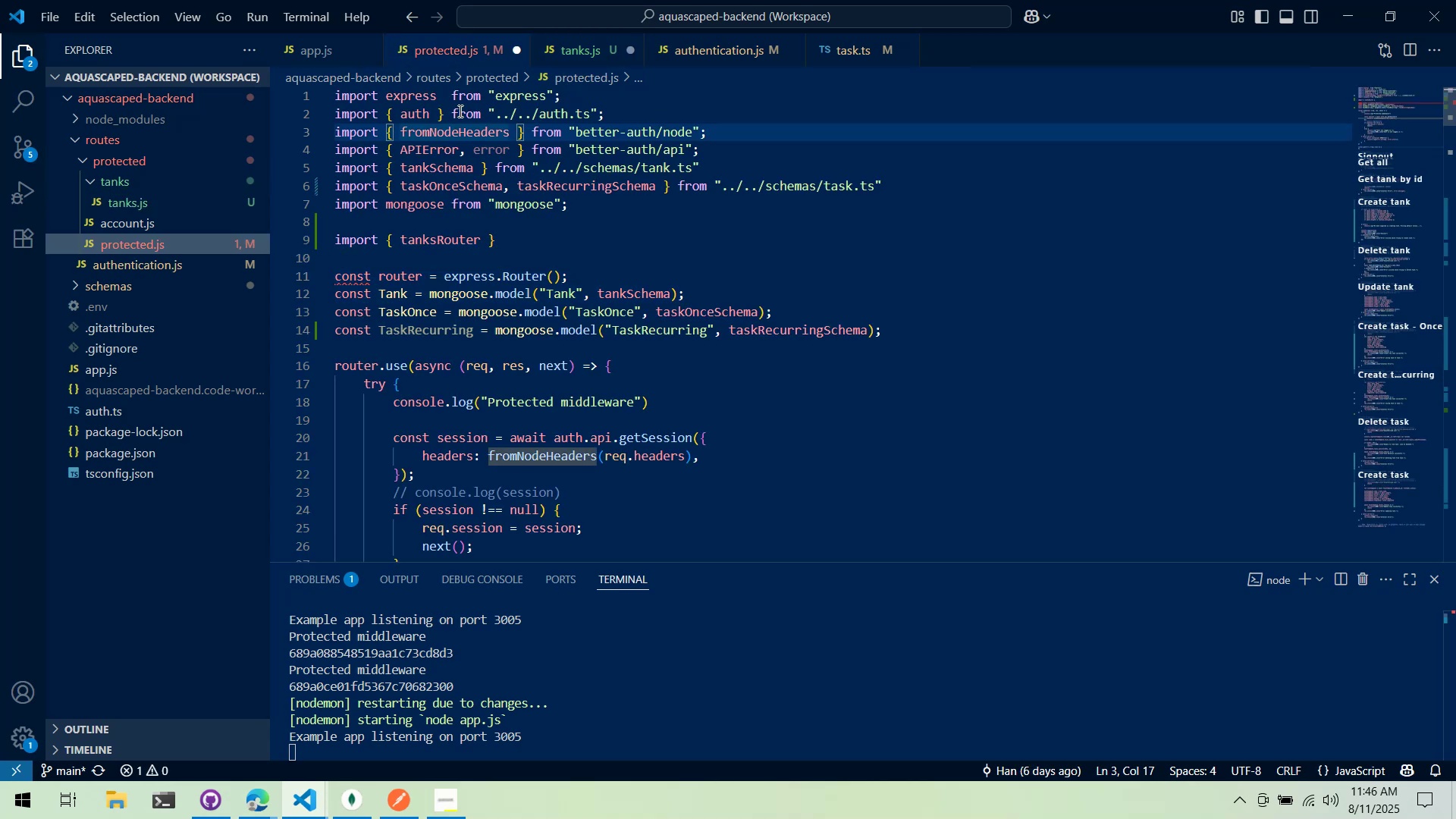 
left_click([473, 97])
 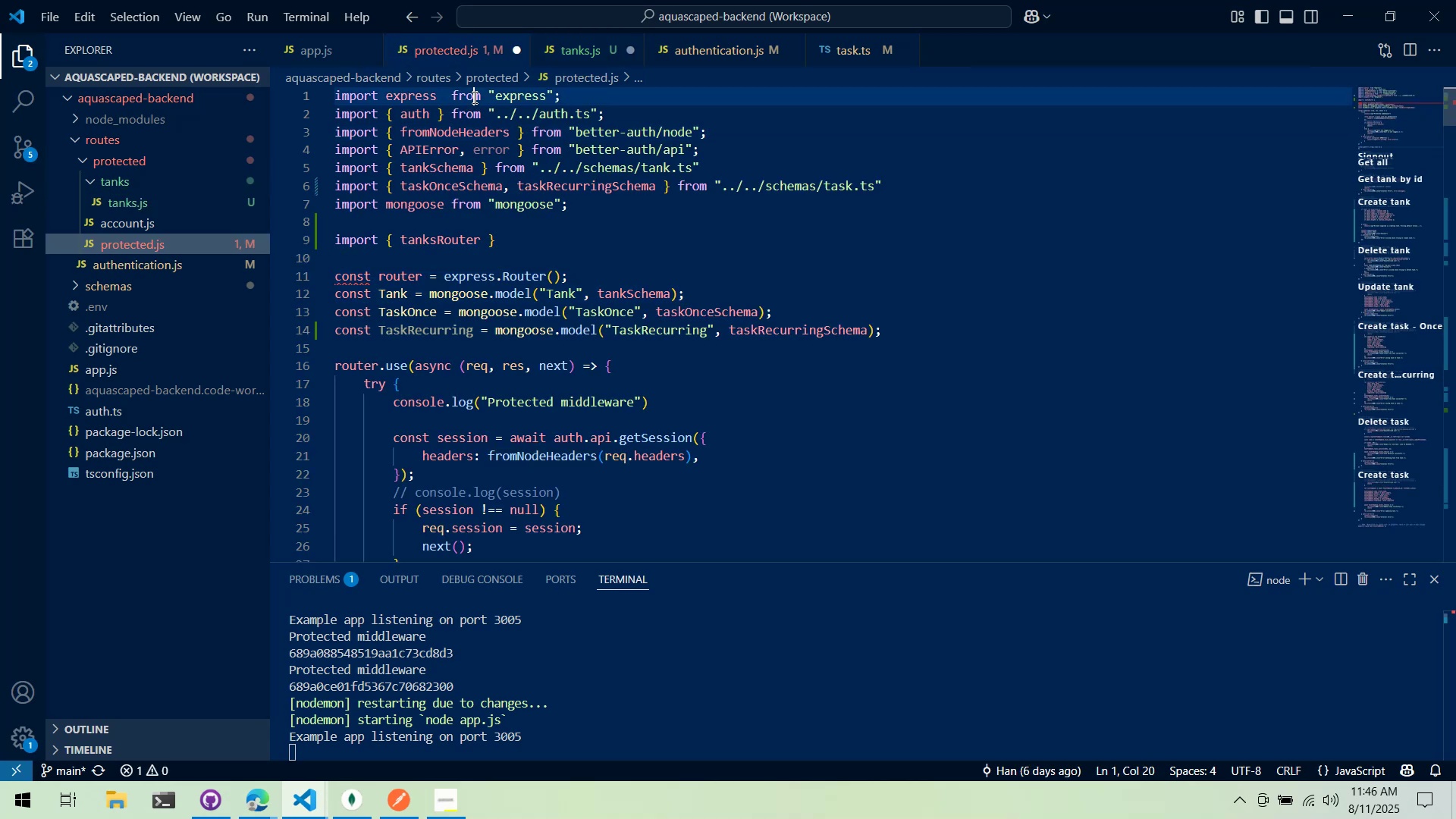 
key(Control+ControlLeft)
 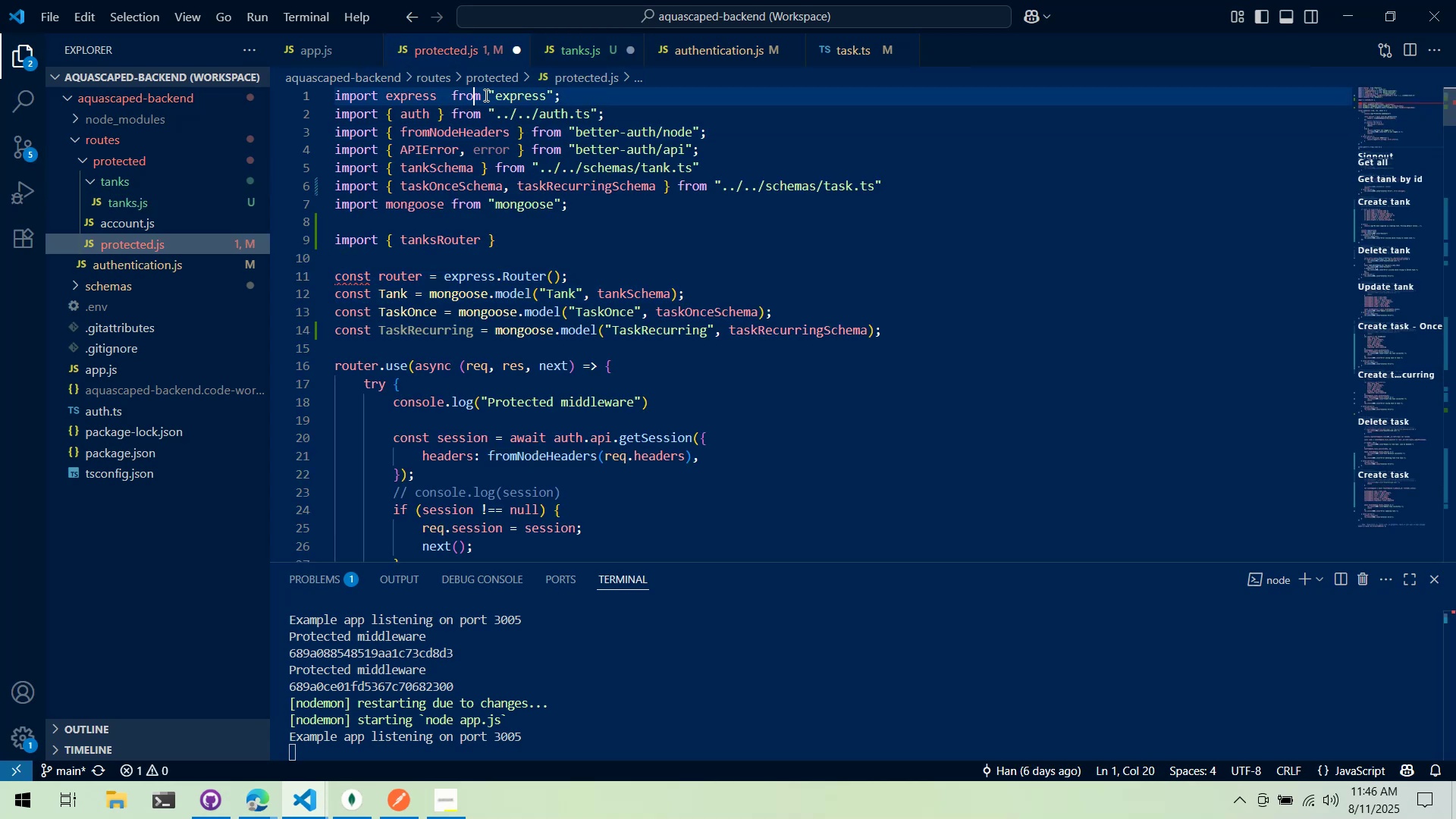 
key(Control+C)
 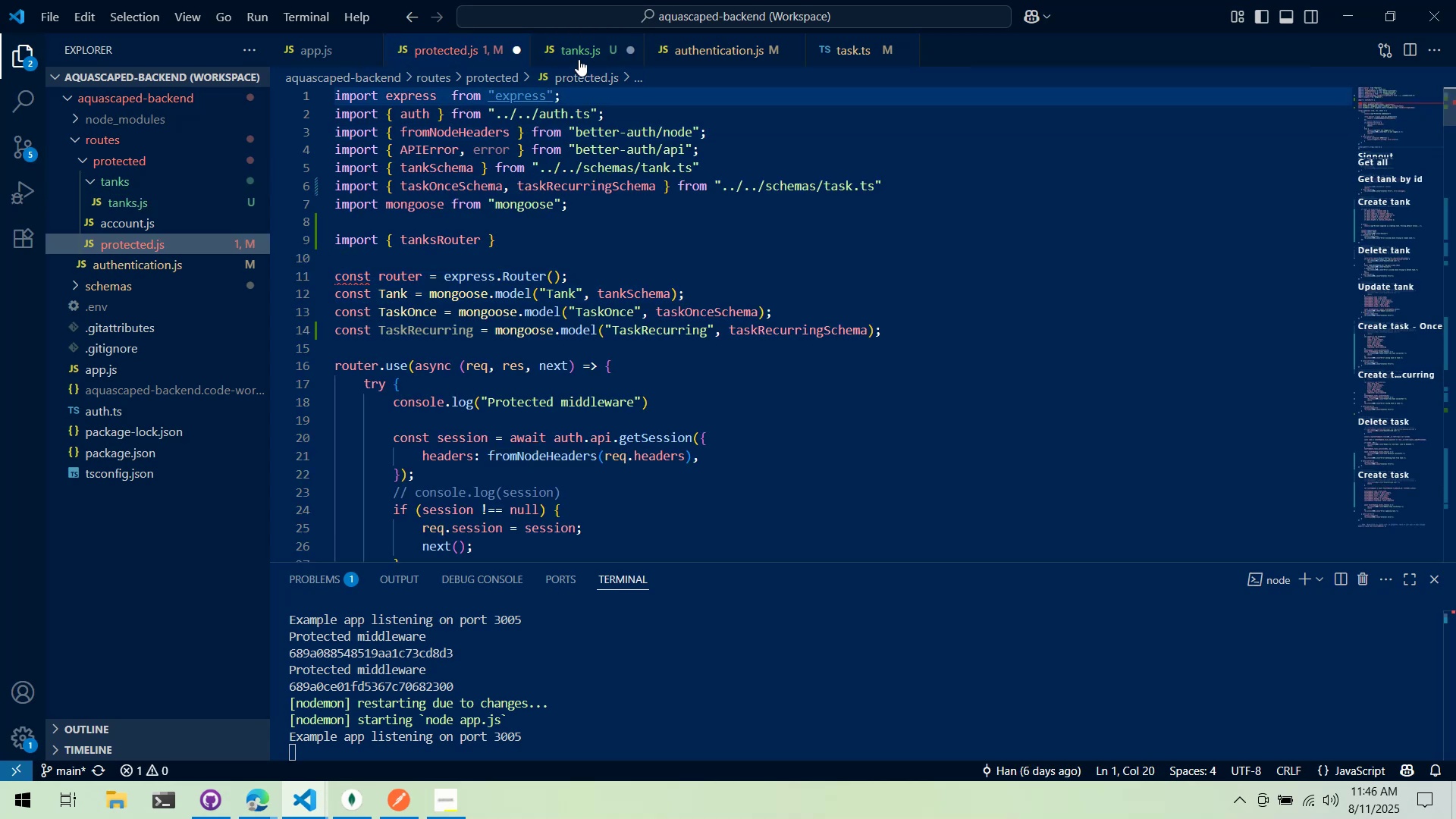 
left_click([579, 59])
 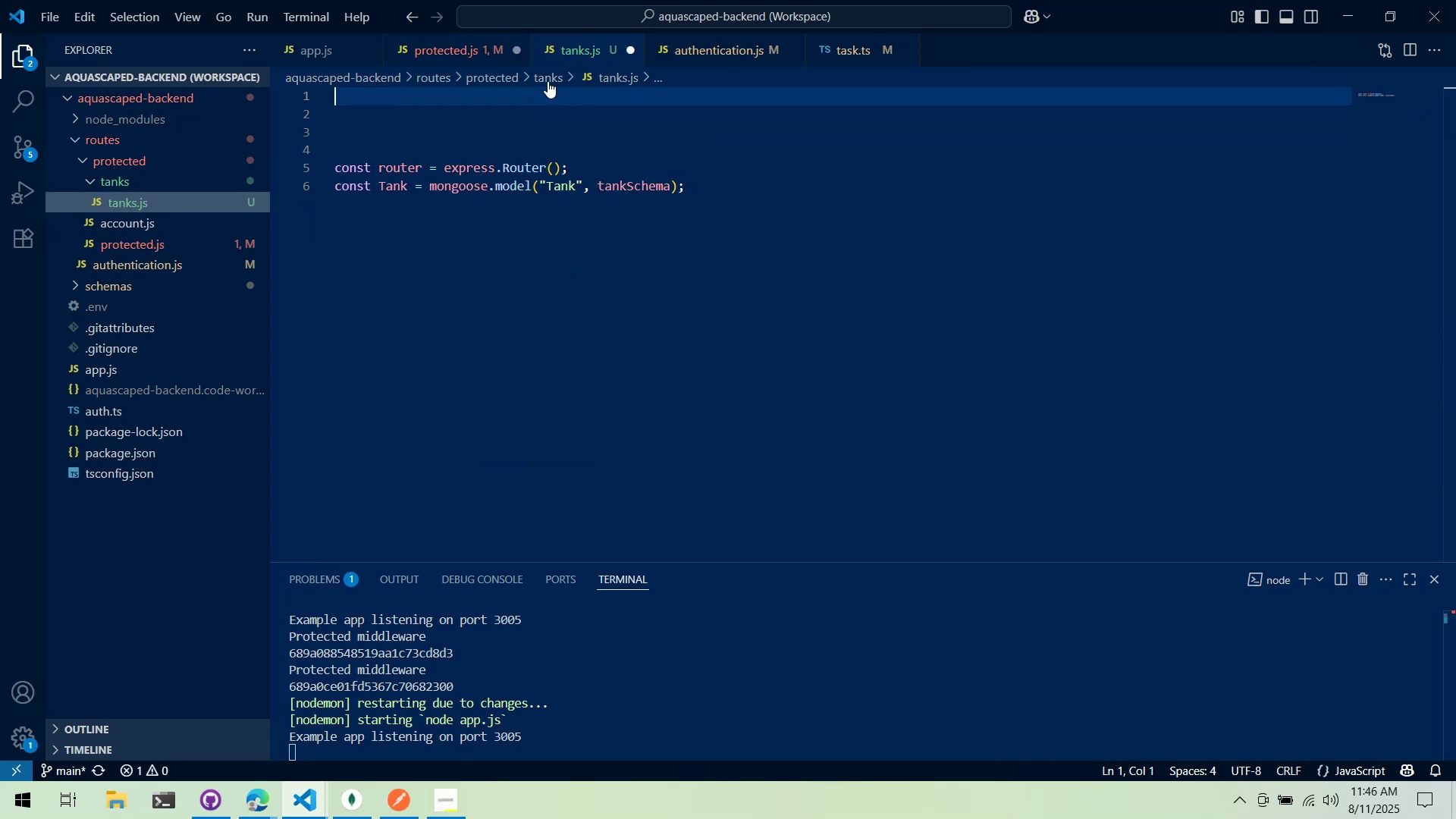 
key(Control+ControlLeft)
 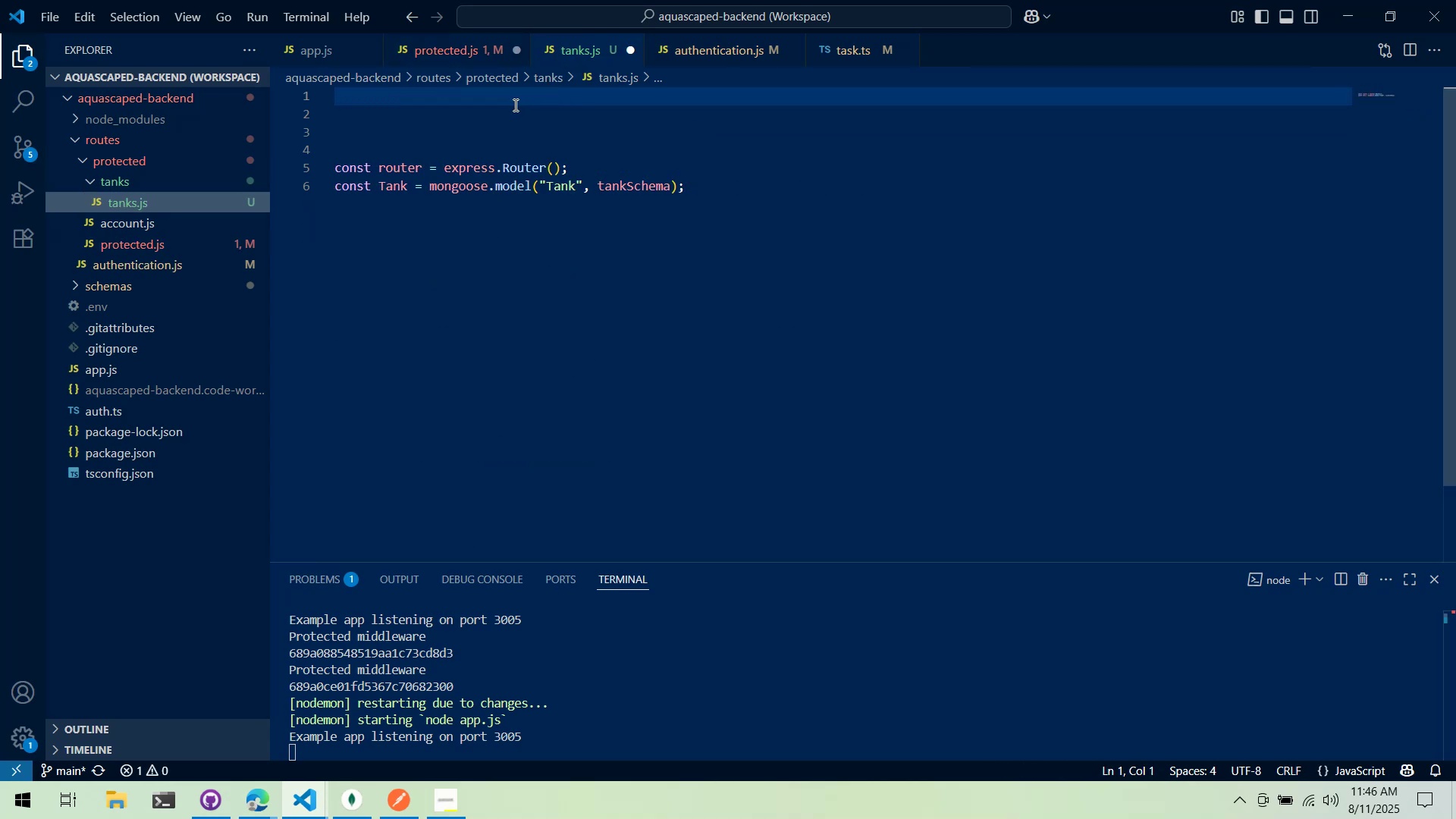 
key(Control+V)
 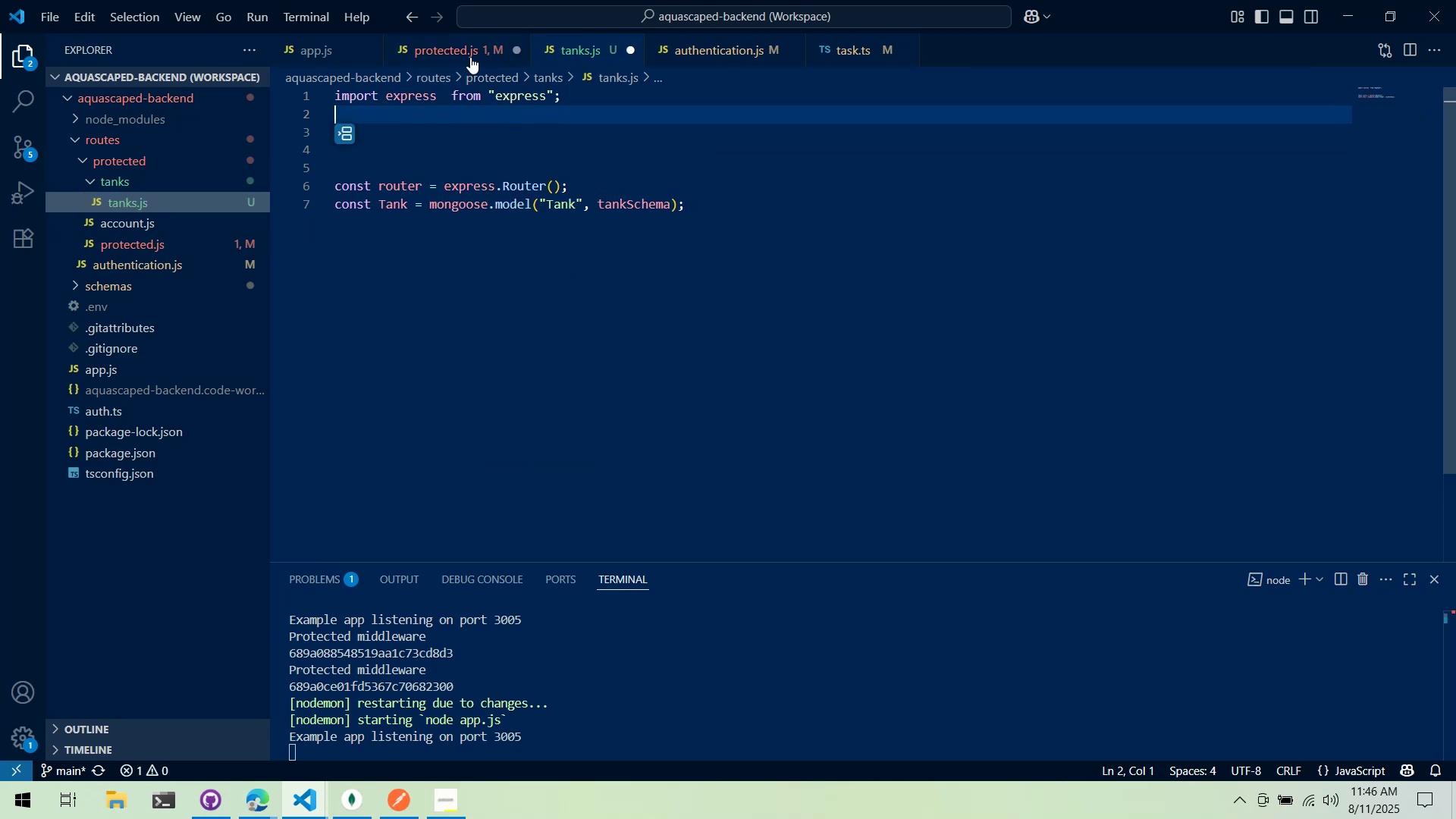 
left_click([470, 57])
 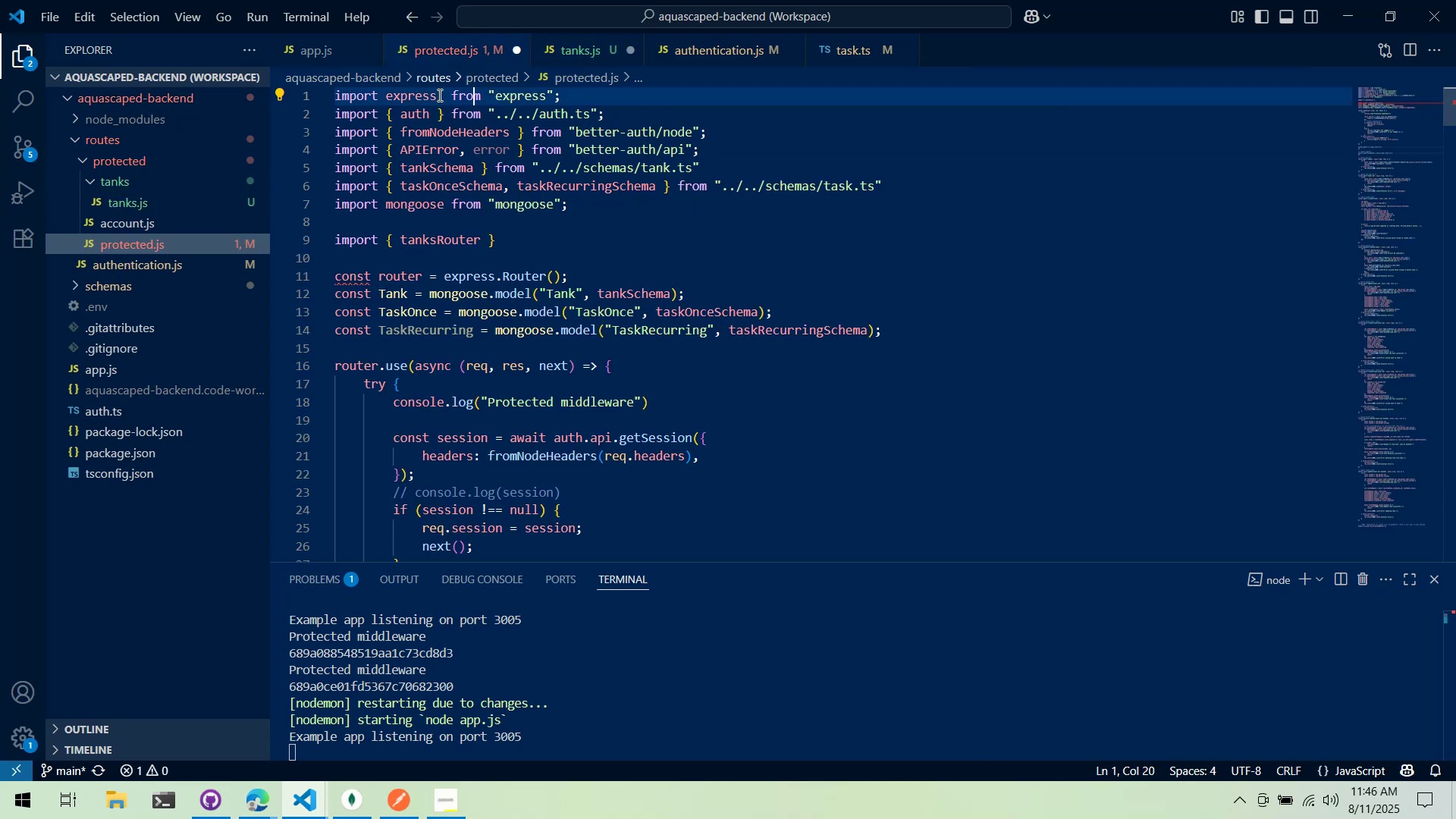 
left_click([424, 109])
 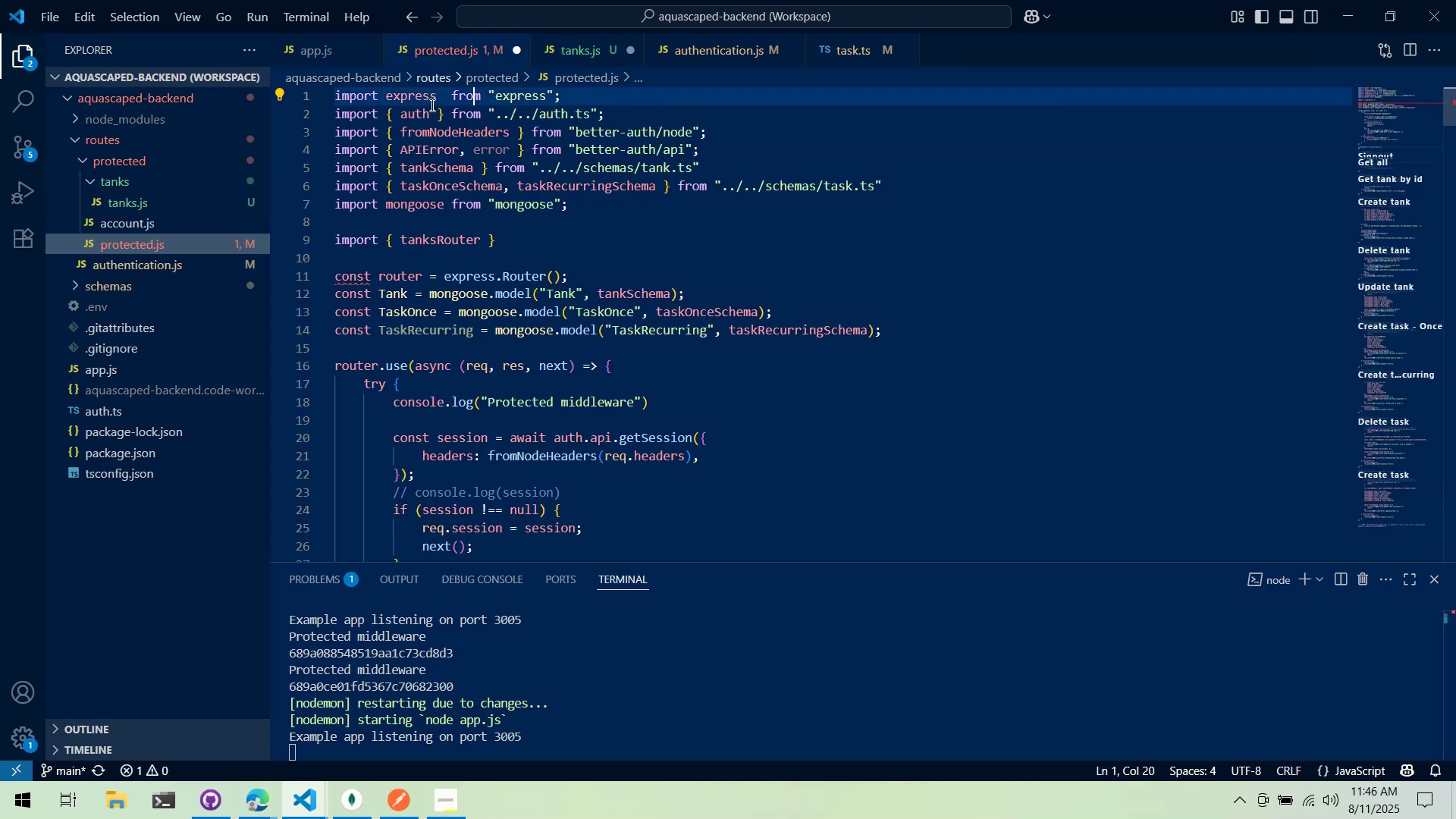 
hold_key(key=ControlLeft, duration=0.52)
 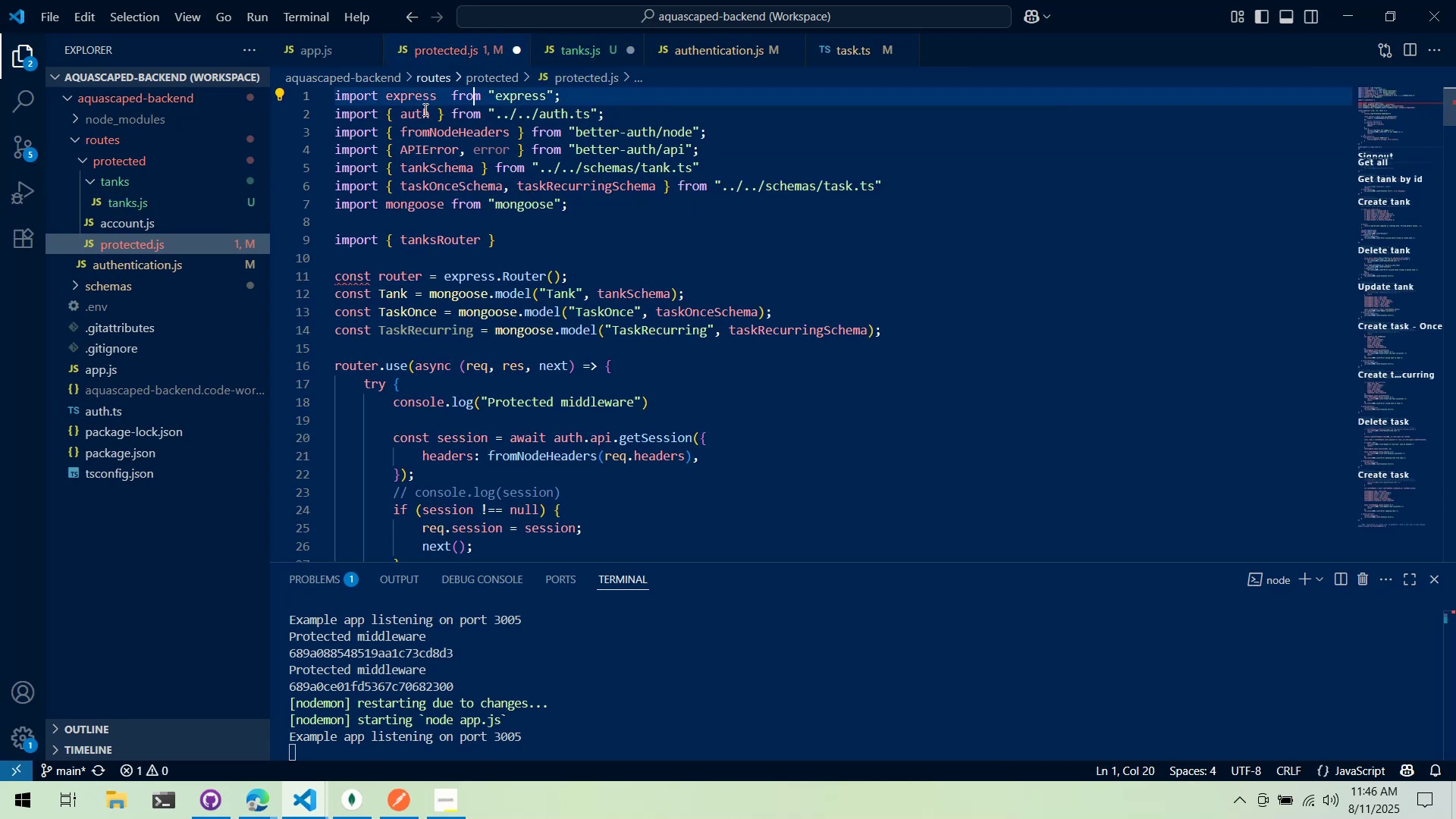 
key(Control+ControlLeft)
 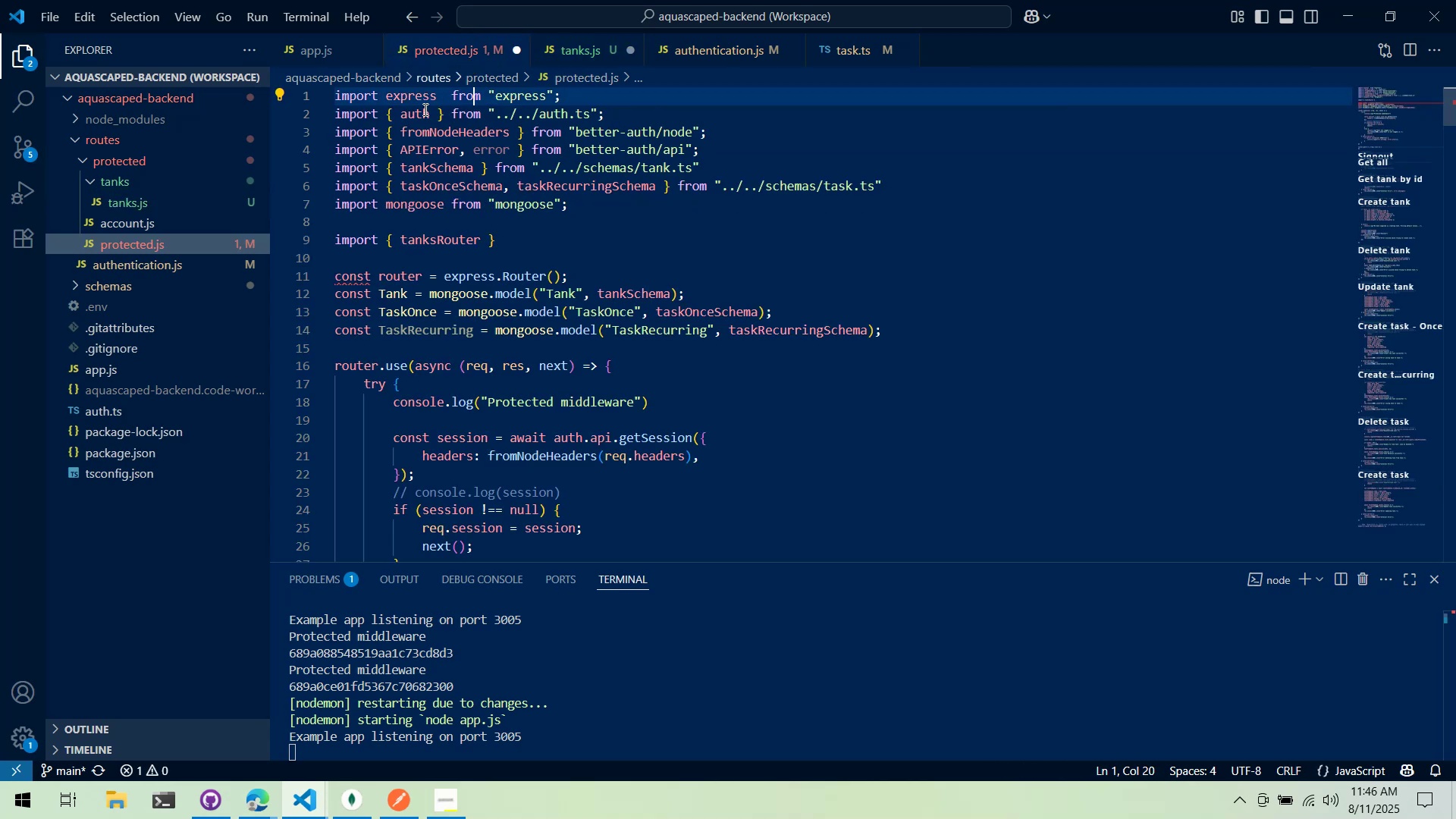 
key(Control+C)
 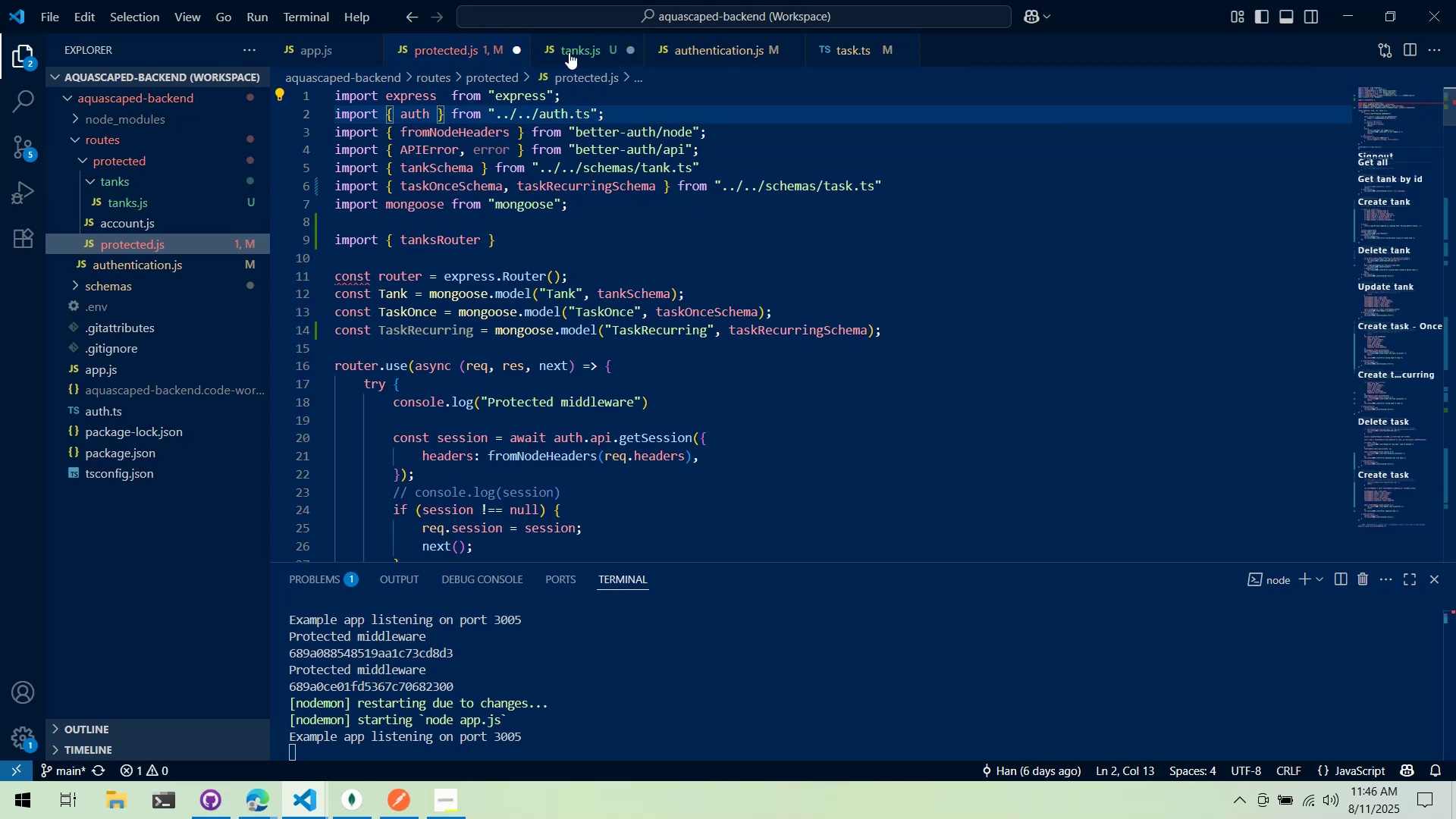 
left_click([569, 52])
 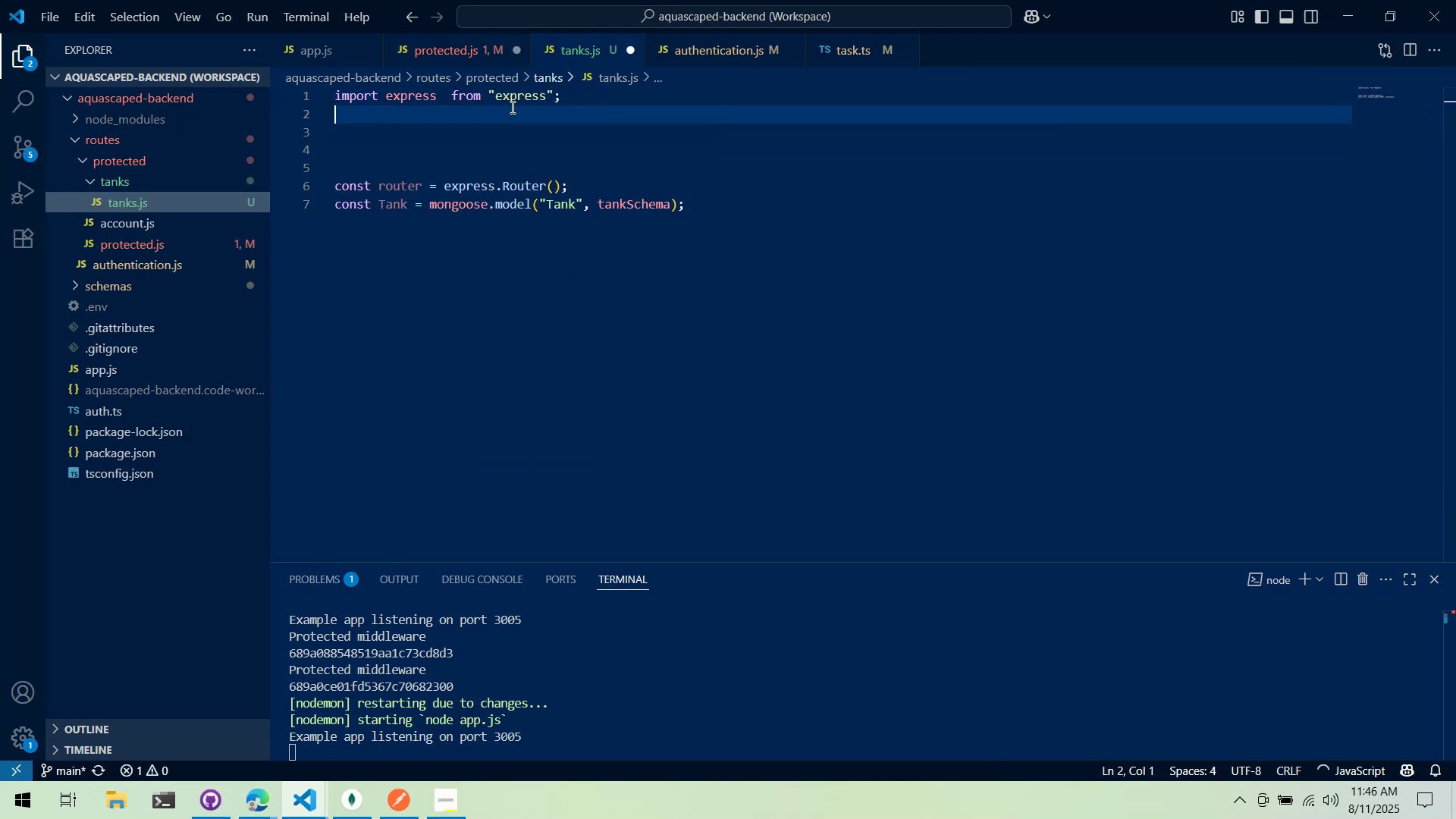 
left_click([492, 122])
 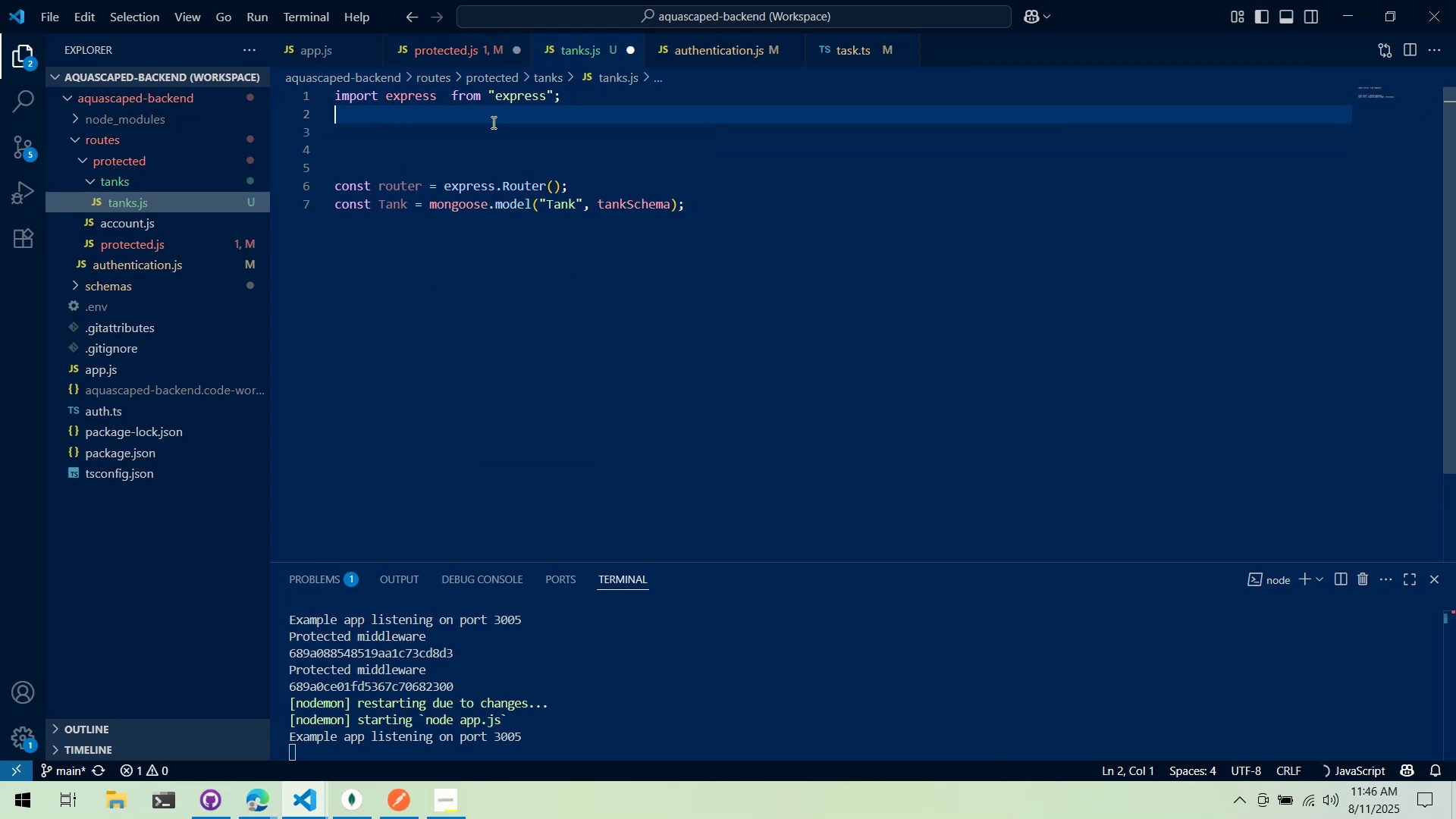 
key(Control+V)
 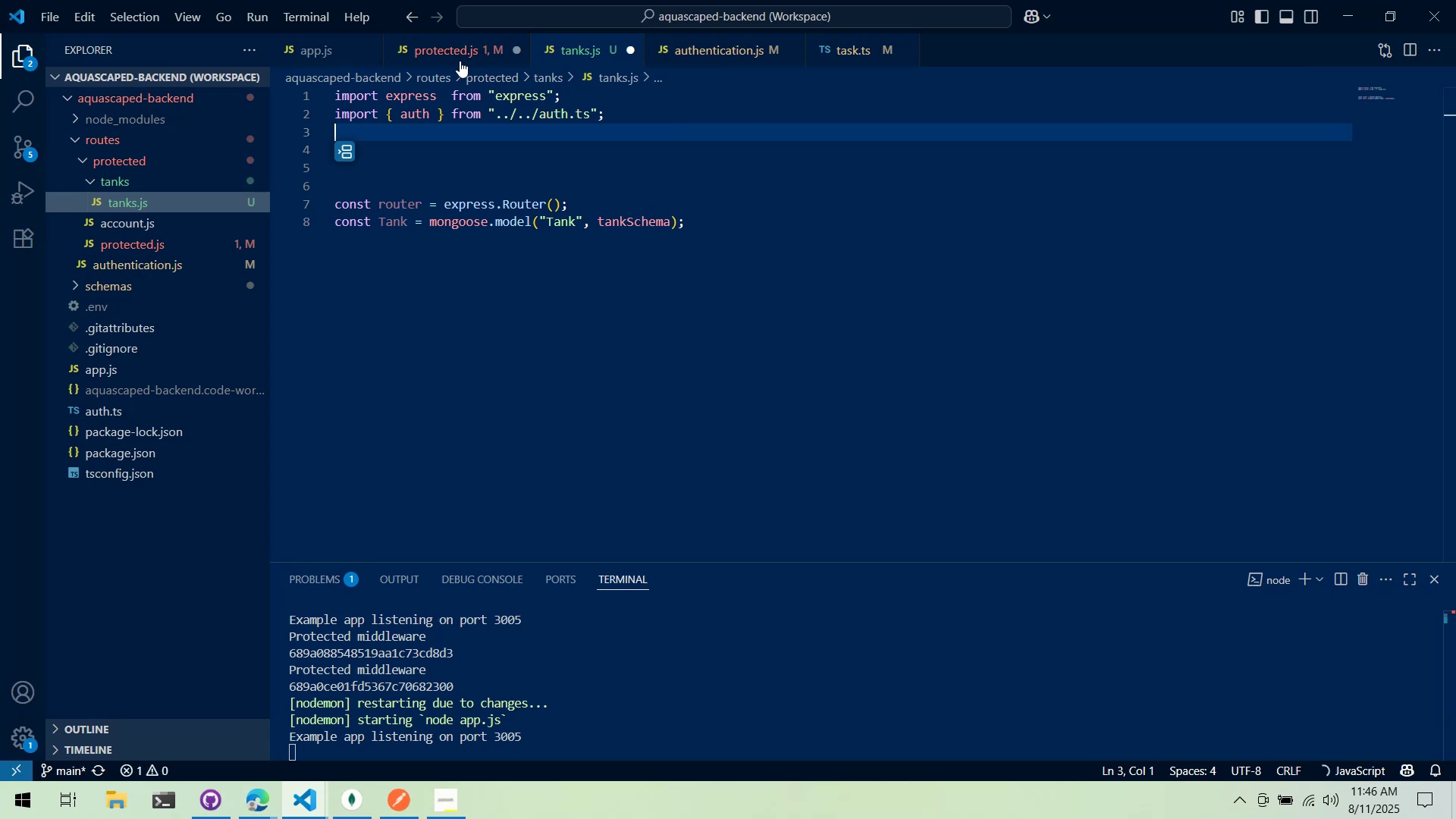 
key(Control+ControlLeft)
 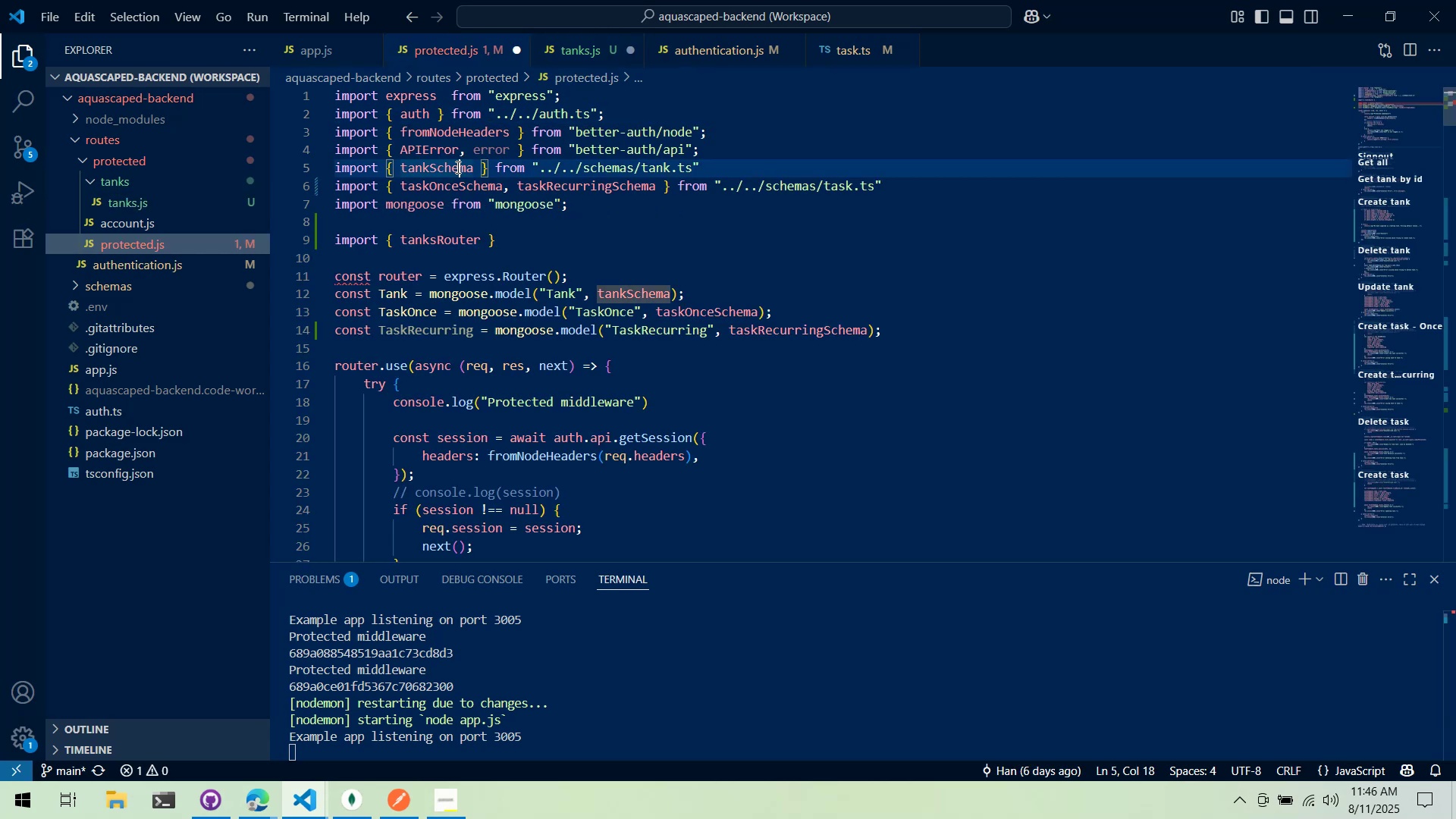 
key(Control+C)
 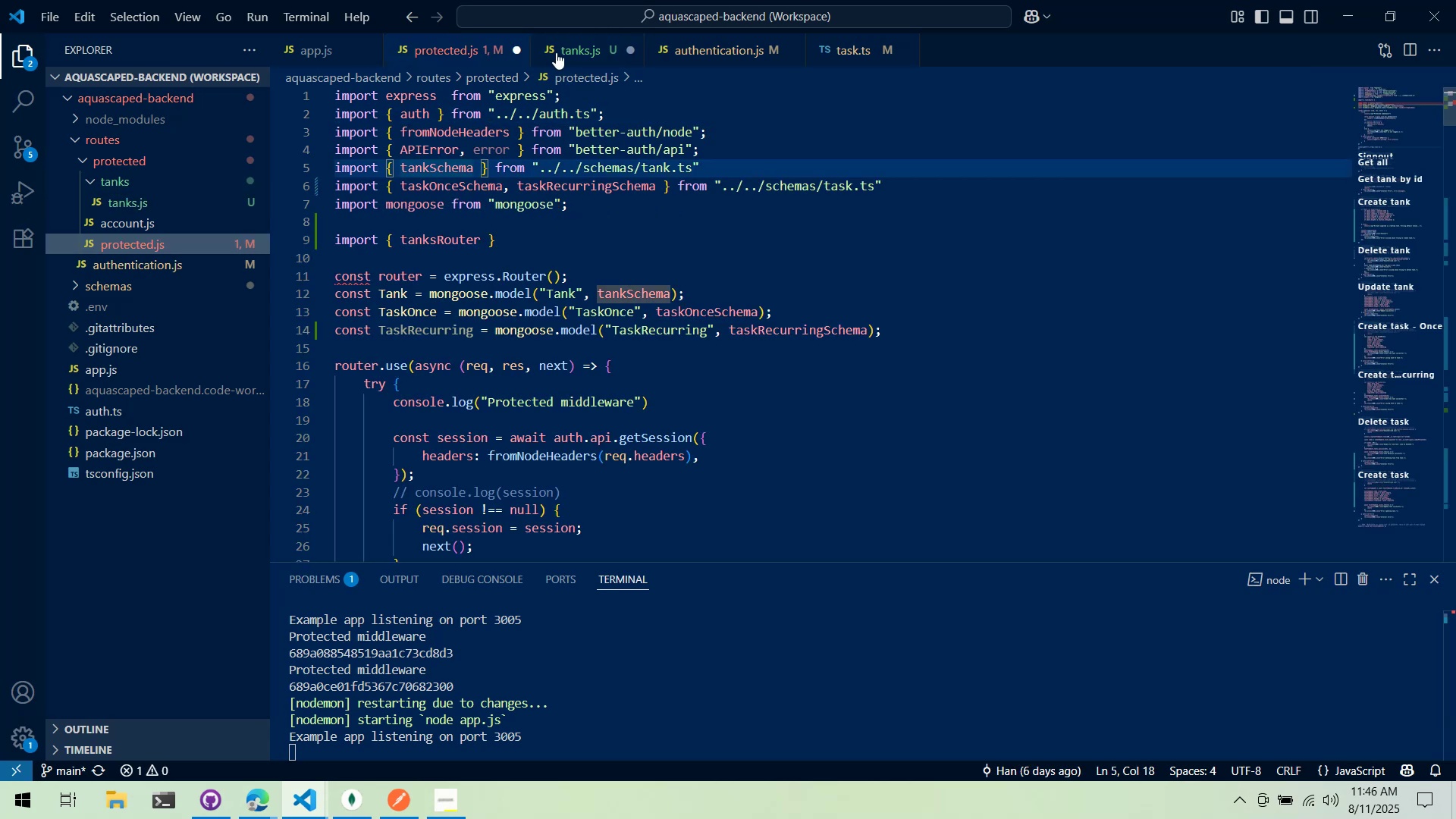 
left_click([561, 49])
 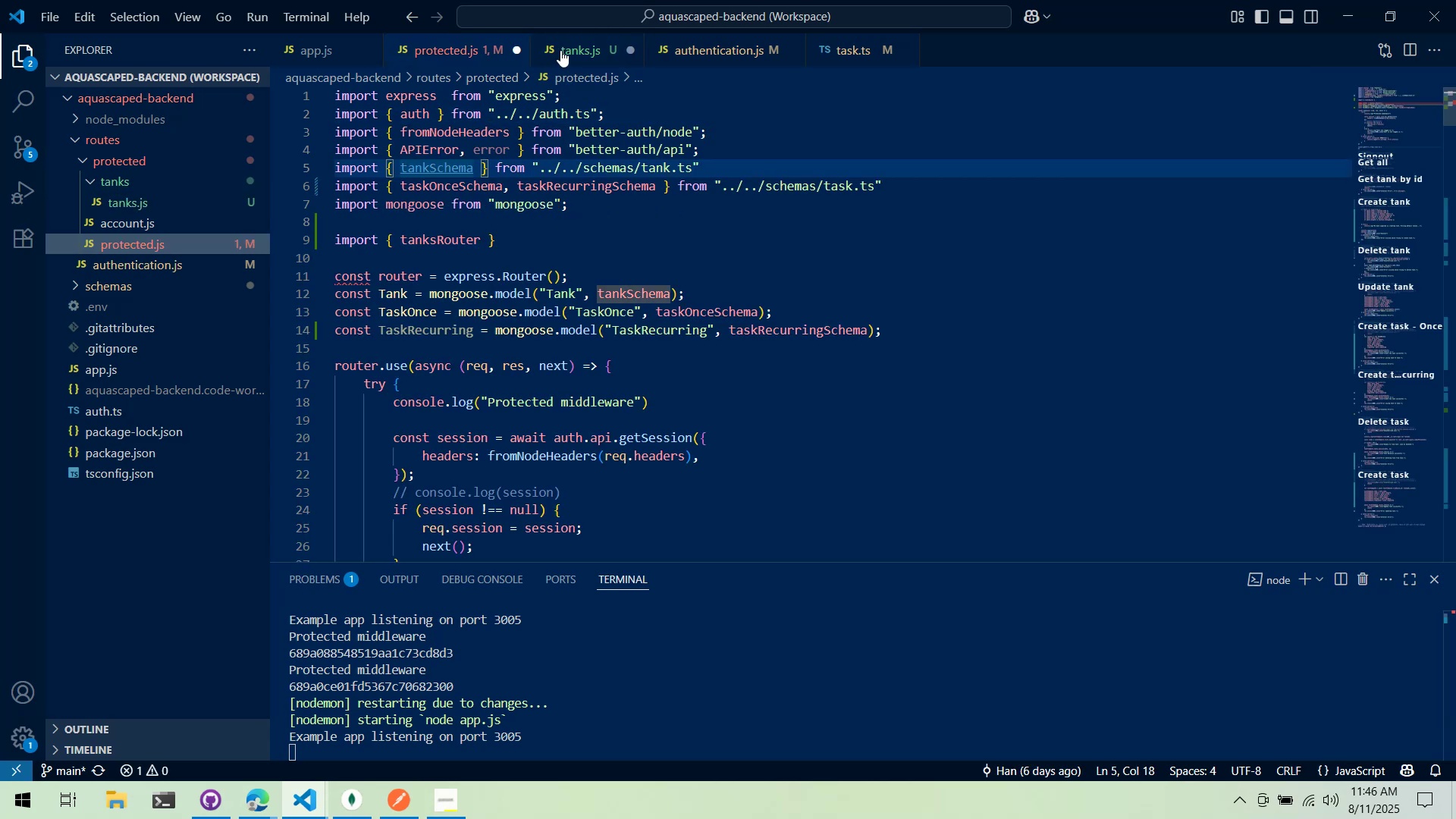 
key(Control+ControlLeft)
 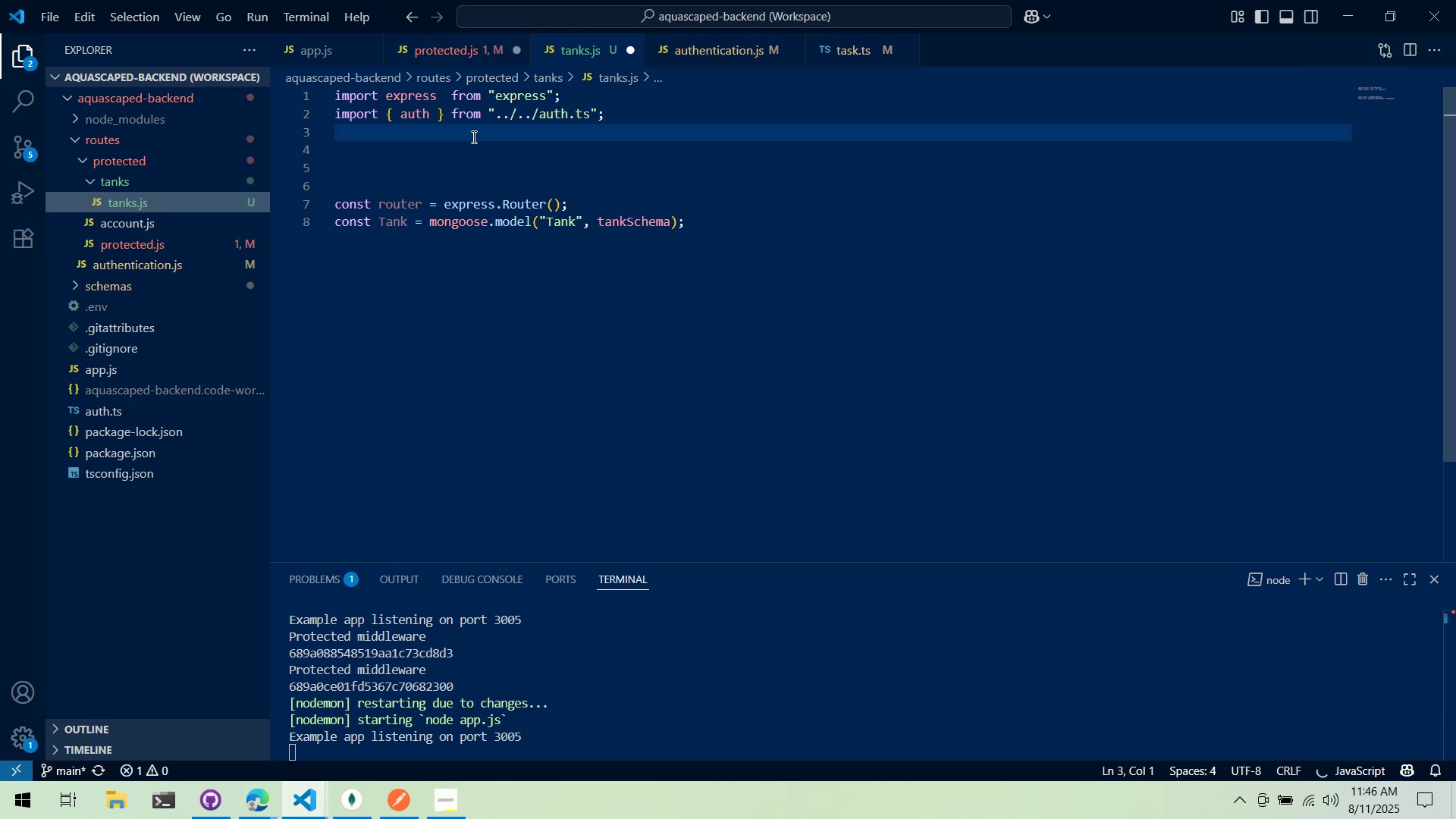 
key(Control+V)
 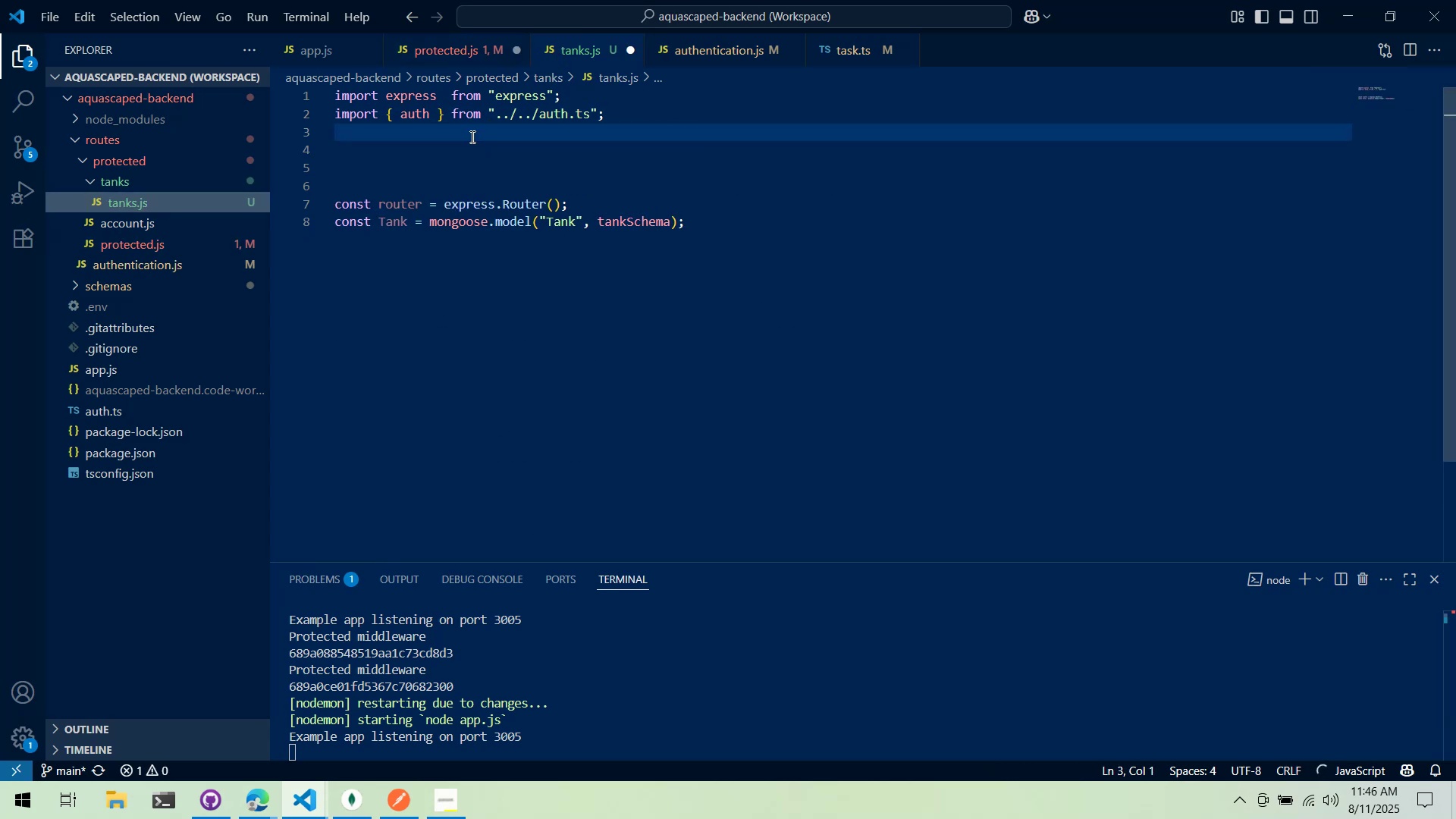 
left_click([636, 305])
 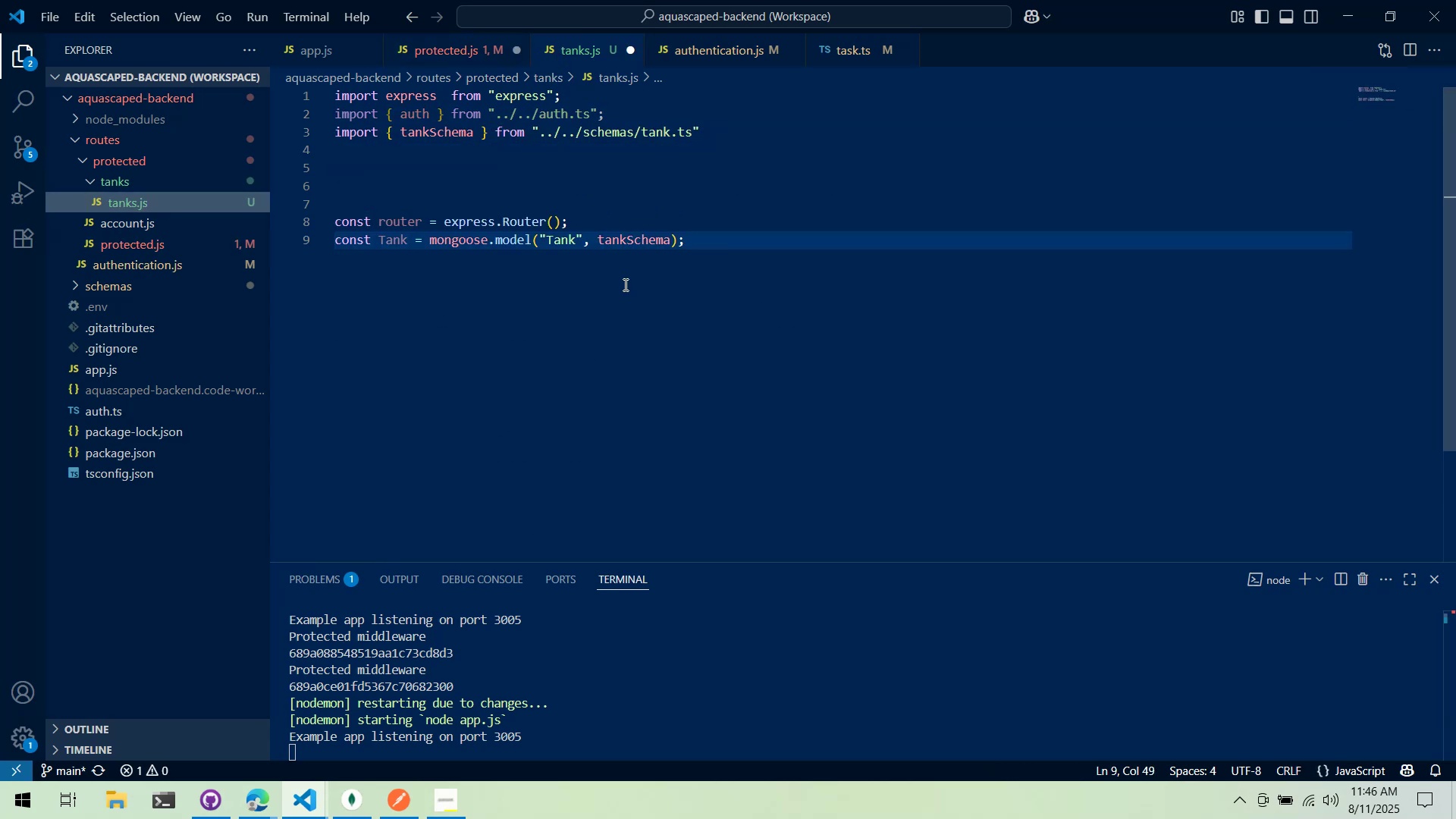 
key(Enter)
 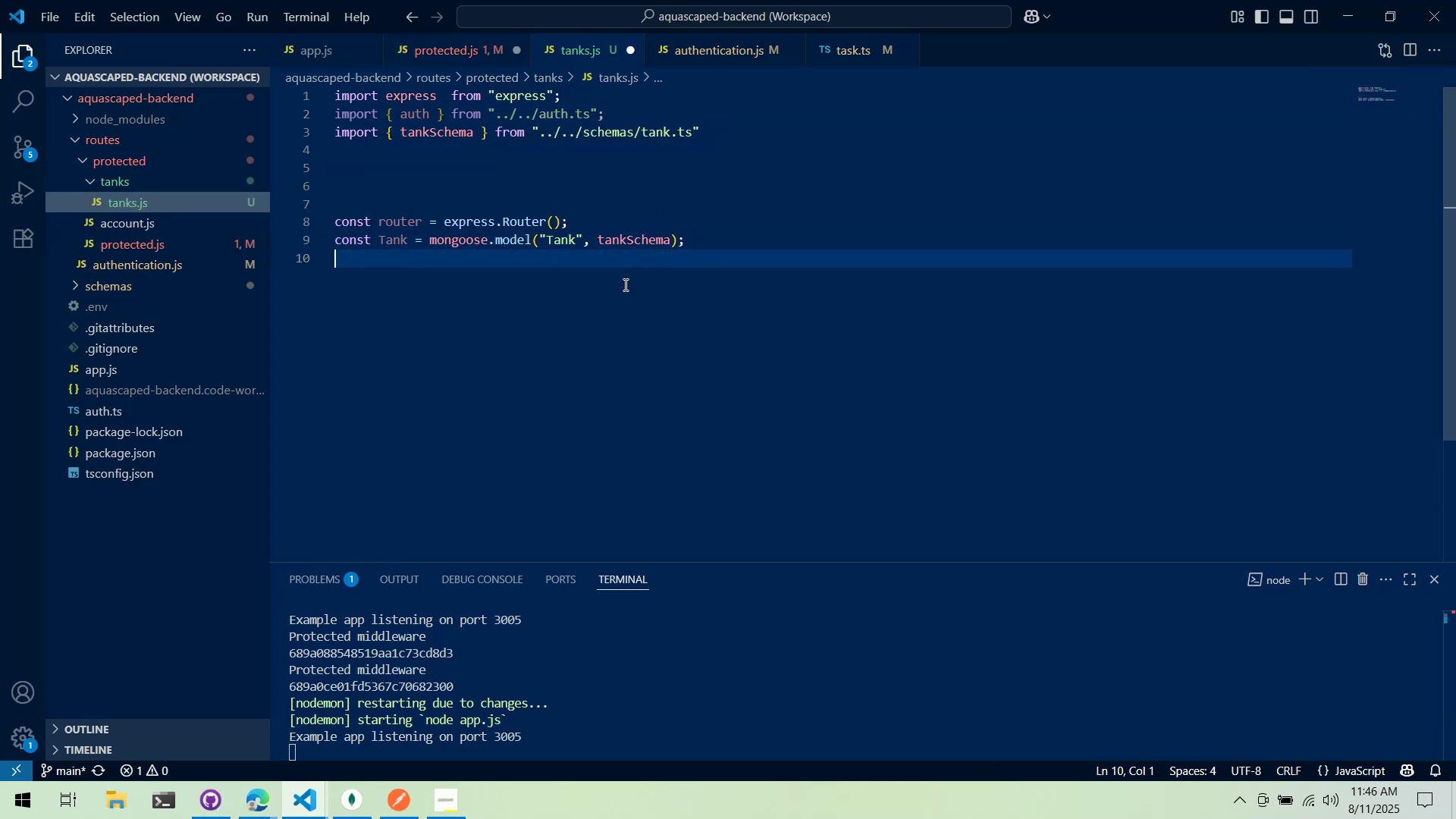 
key(Enter)
 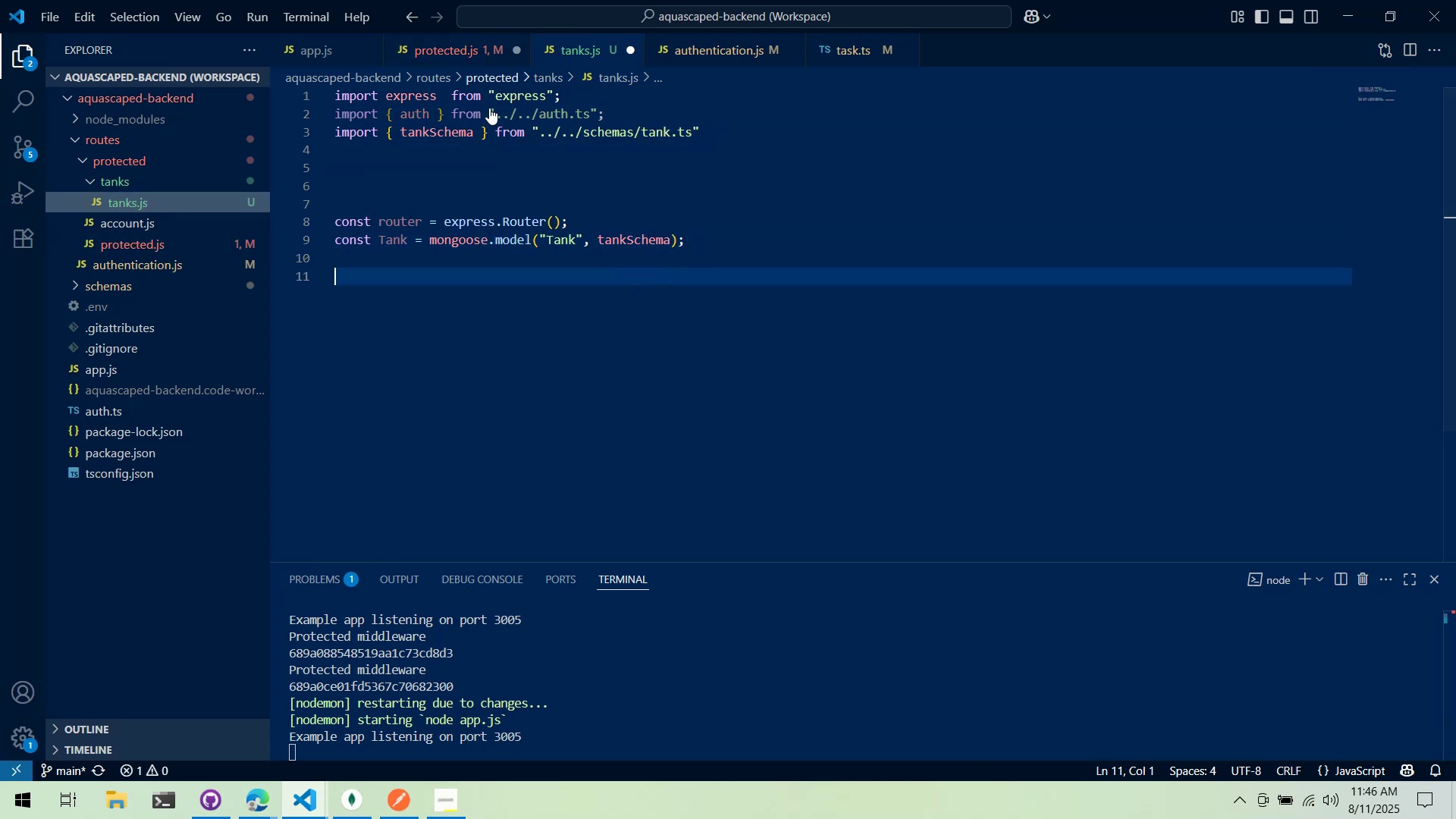 
key(Enter)
 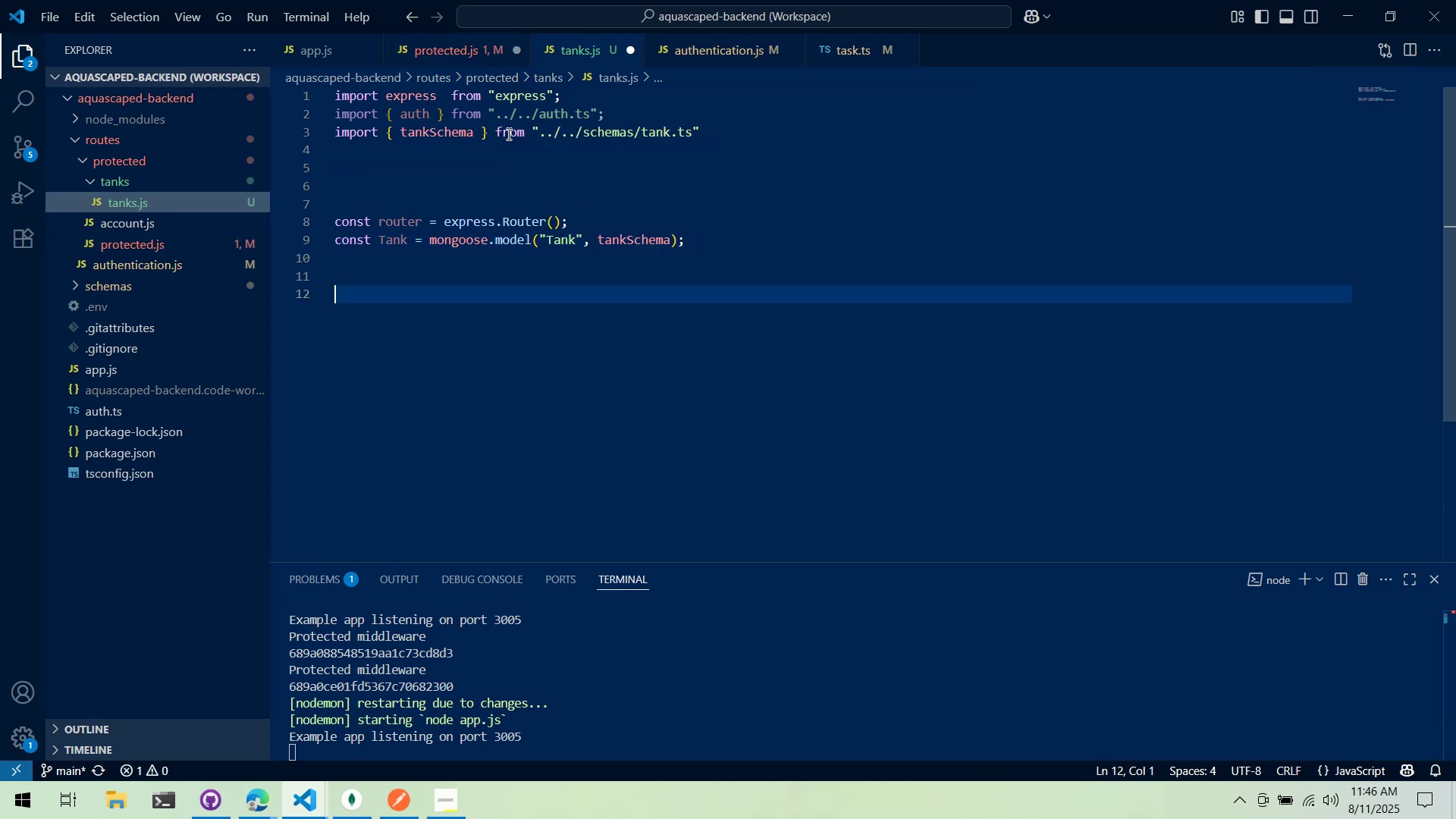 
key(Enter)
 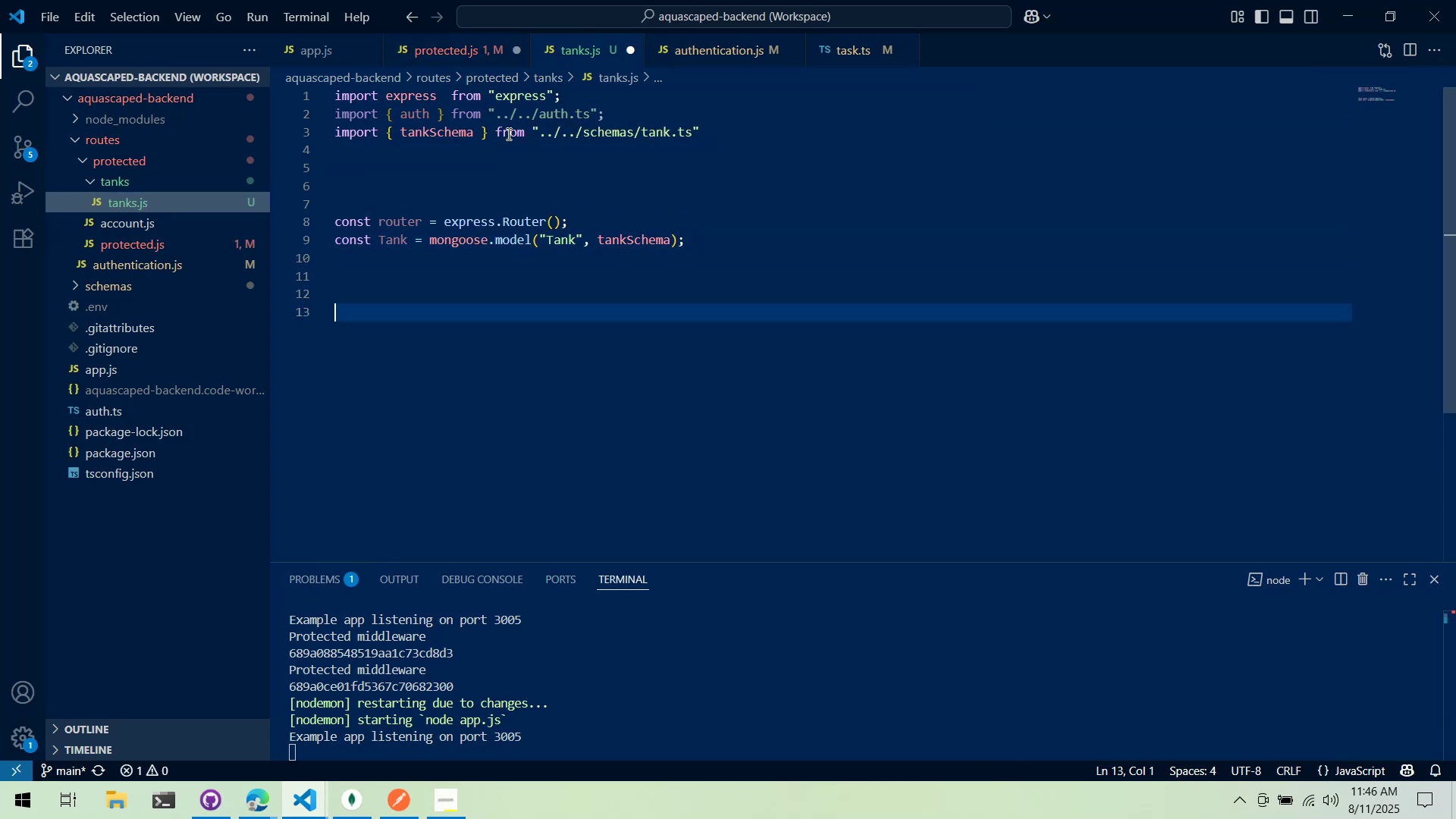 
key(Enter)
 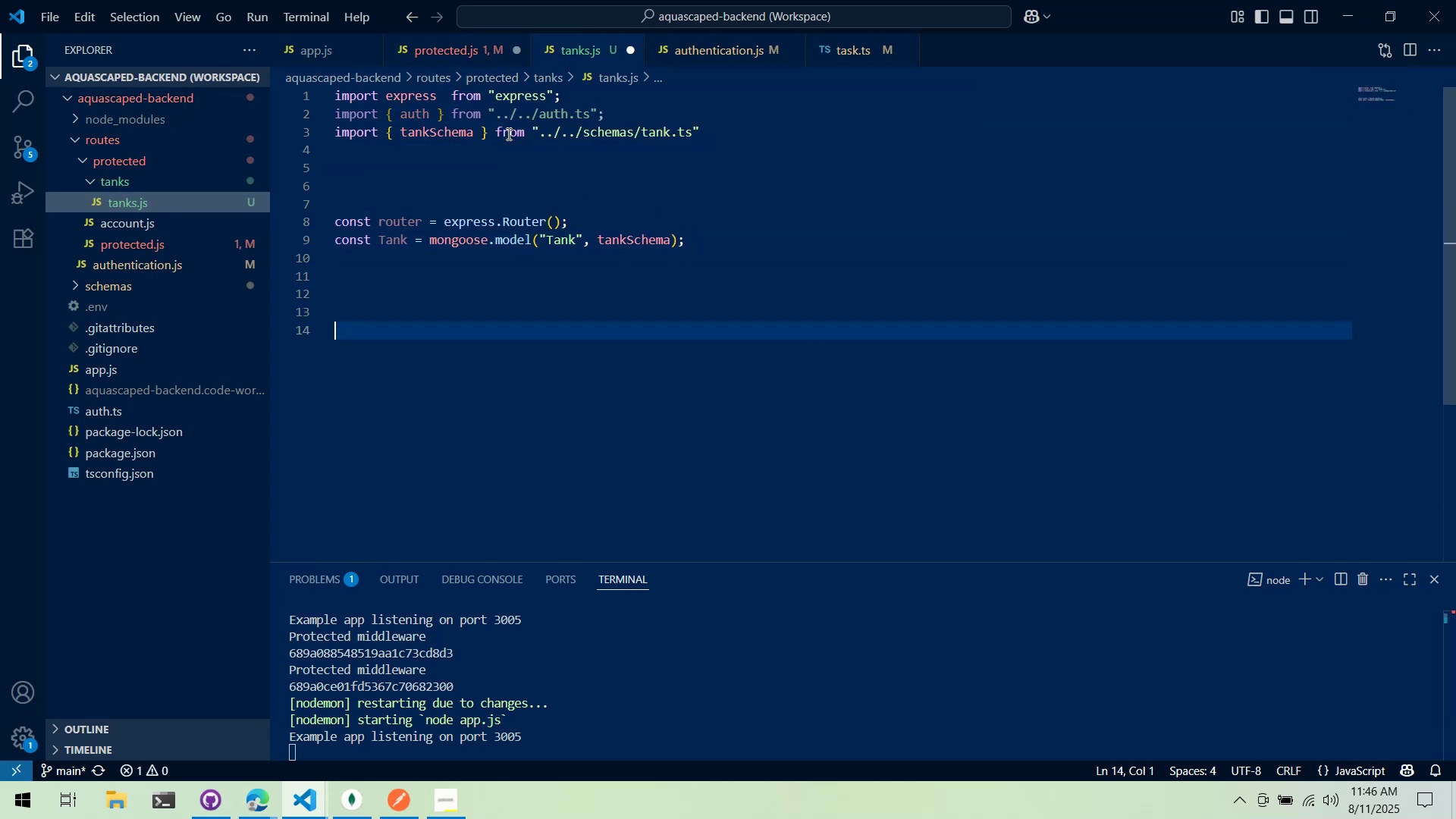 
key(Enter)
 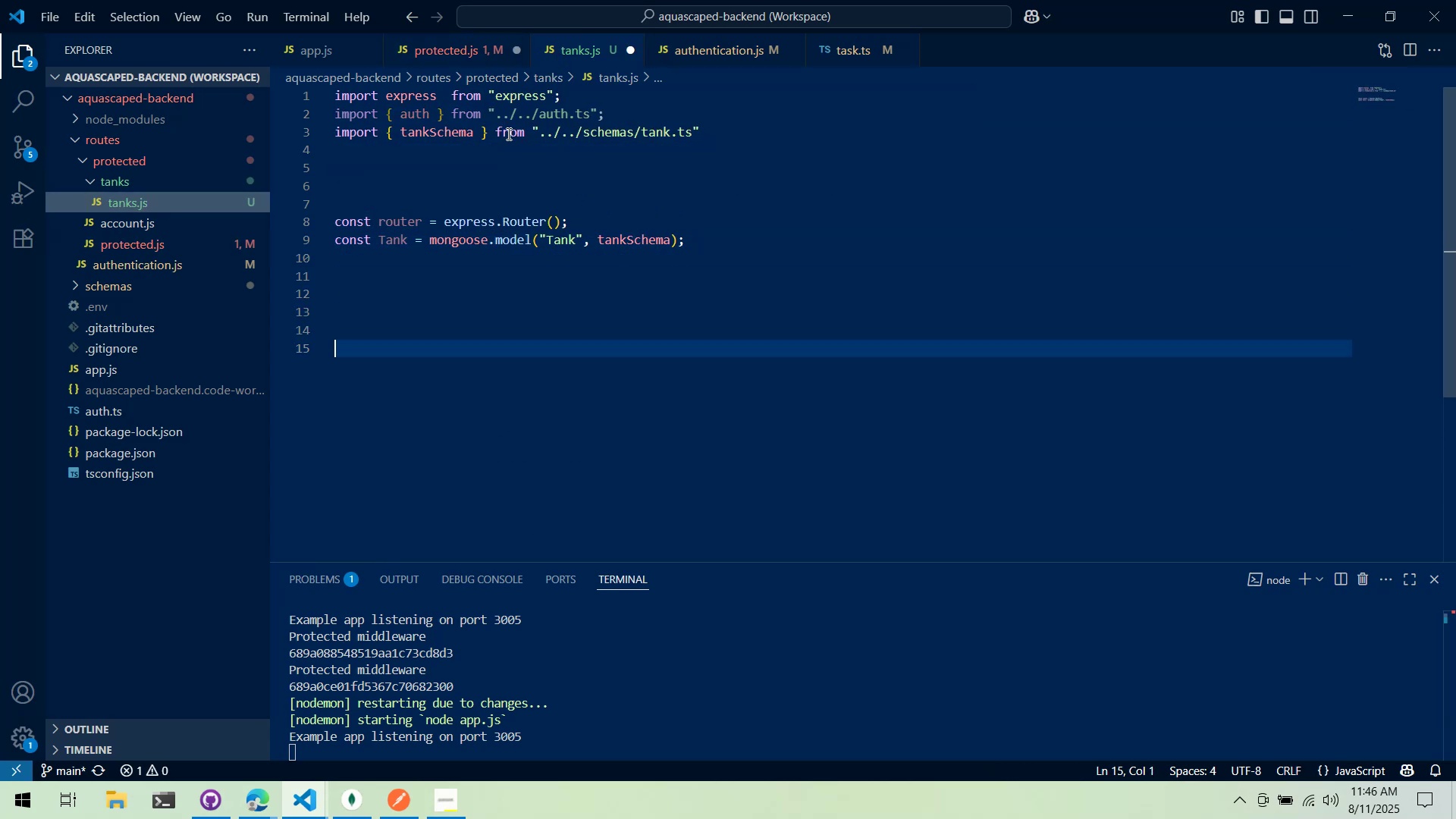 
type(export )
 